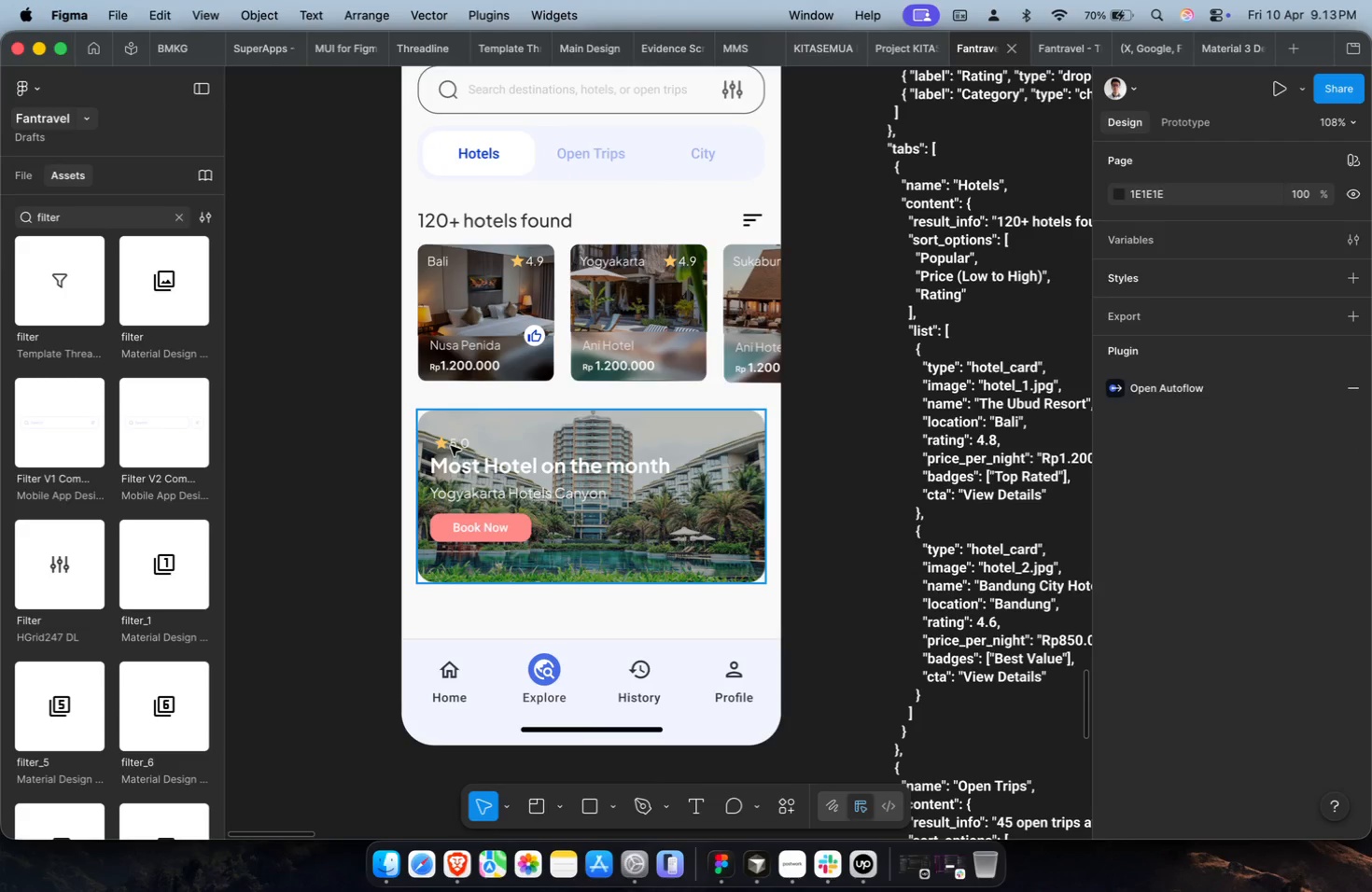 
scroll: coordinate [469, 459], scroll_direction: down, amount: 4.0
 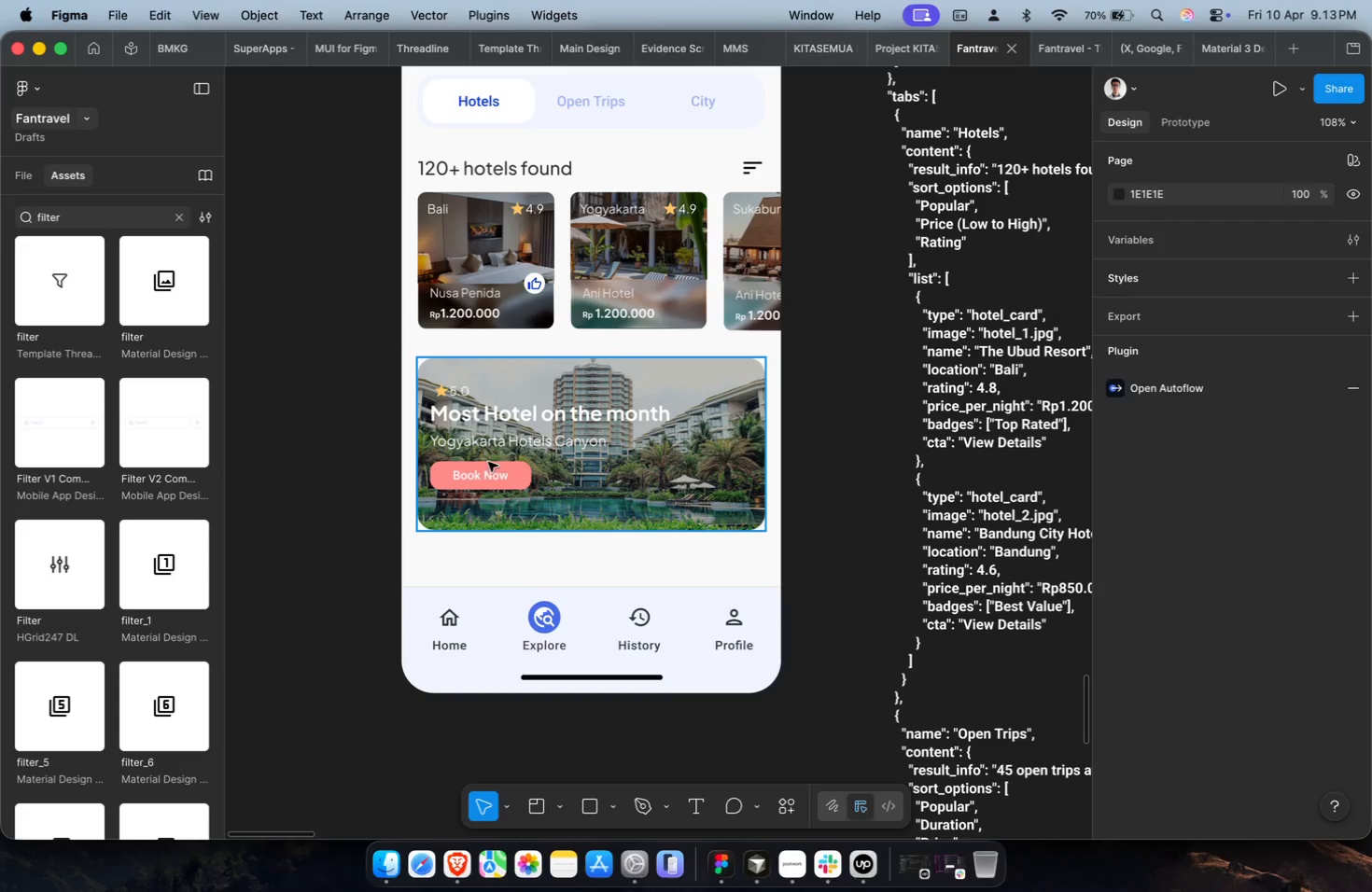 
key(Shift+ShiftLeft)
 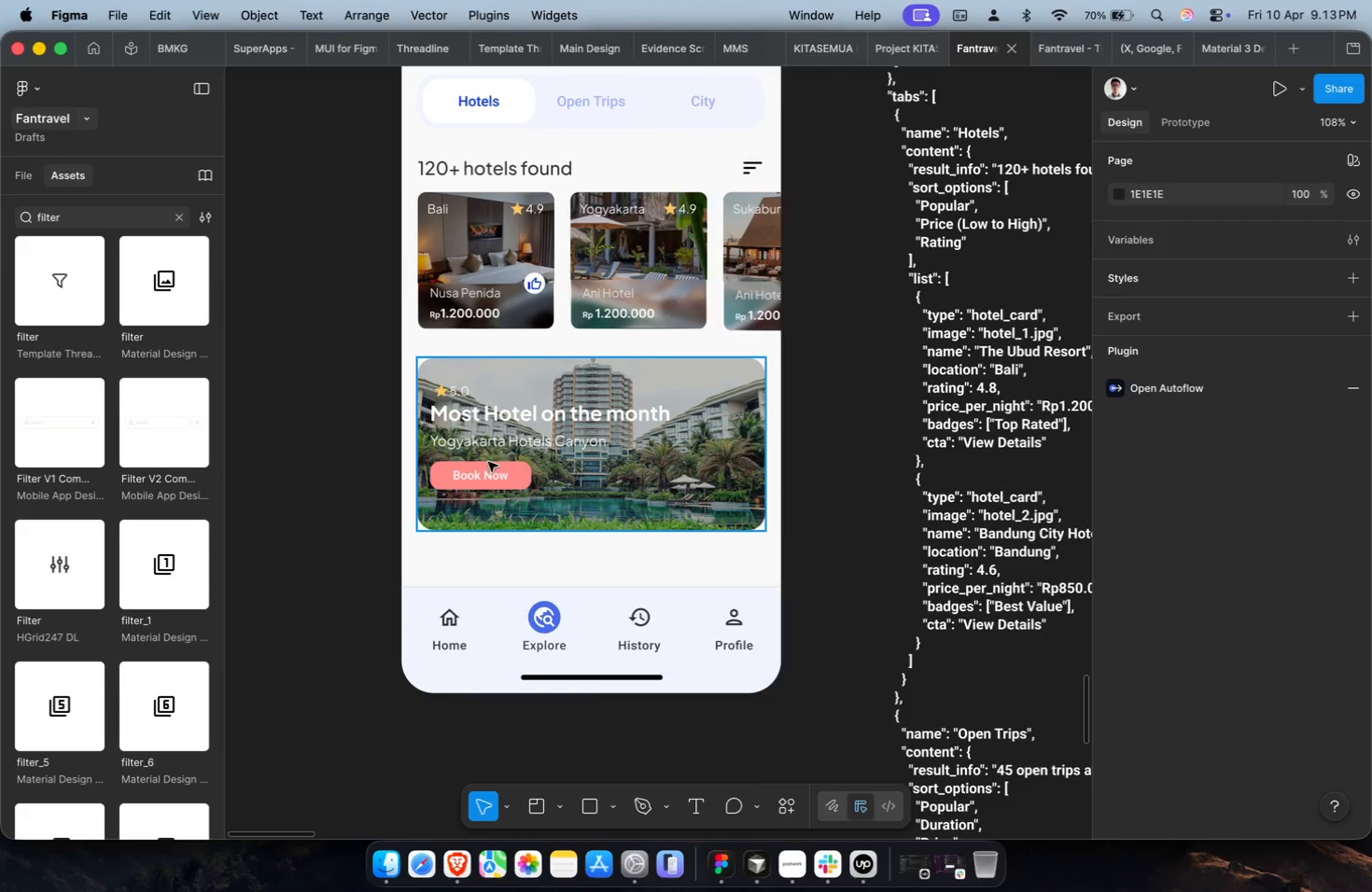 
scroll: coordinate [488, 462], scroll_direction: down, amount: 2.0
 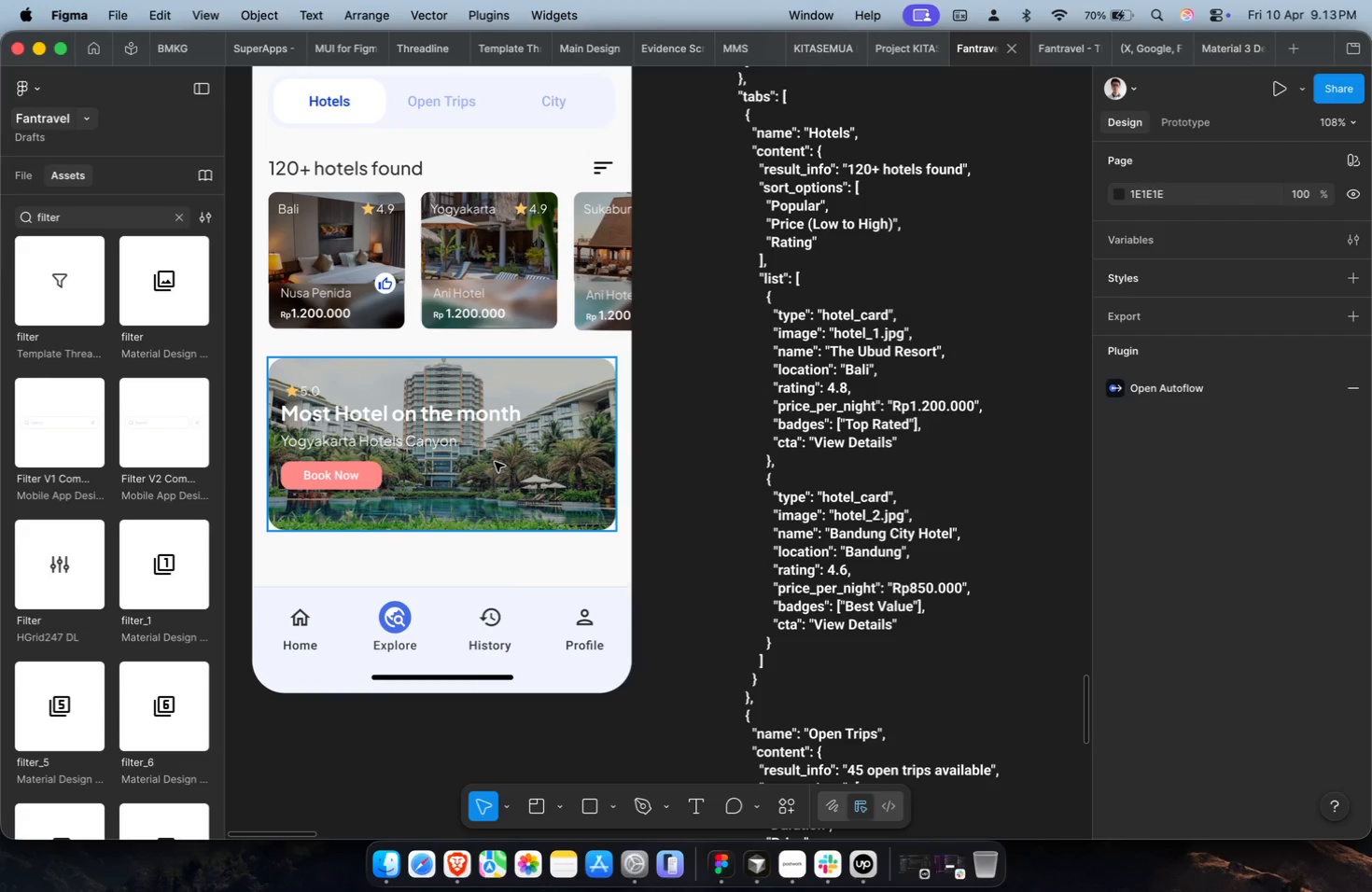 
hold_key(key=ShiftLeft, duration=0.45)
scroll: coordinate [495, 462], scroll_direction: up, amount: 2.0
 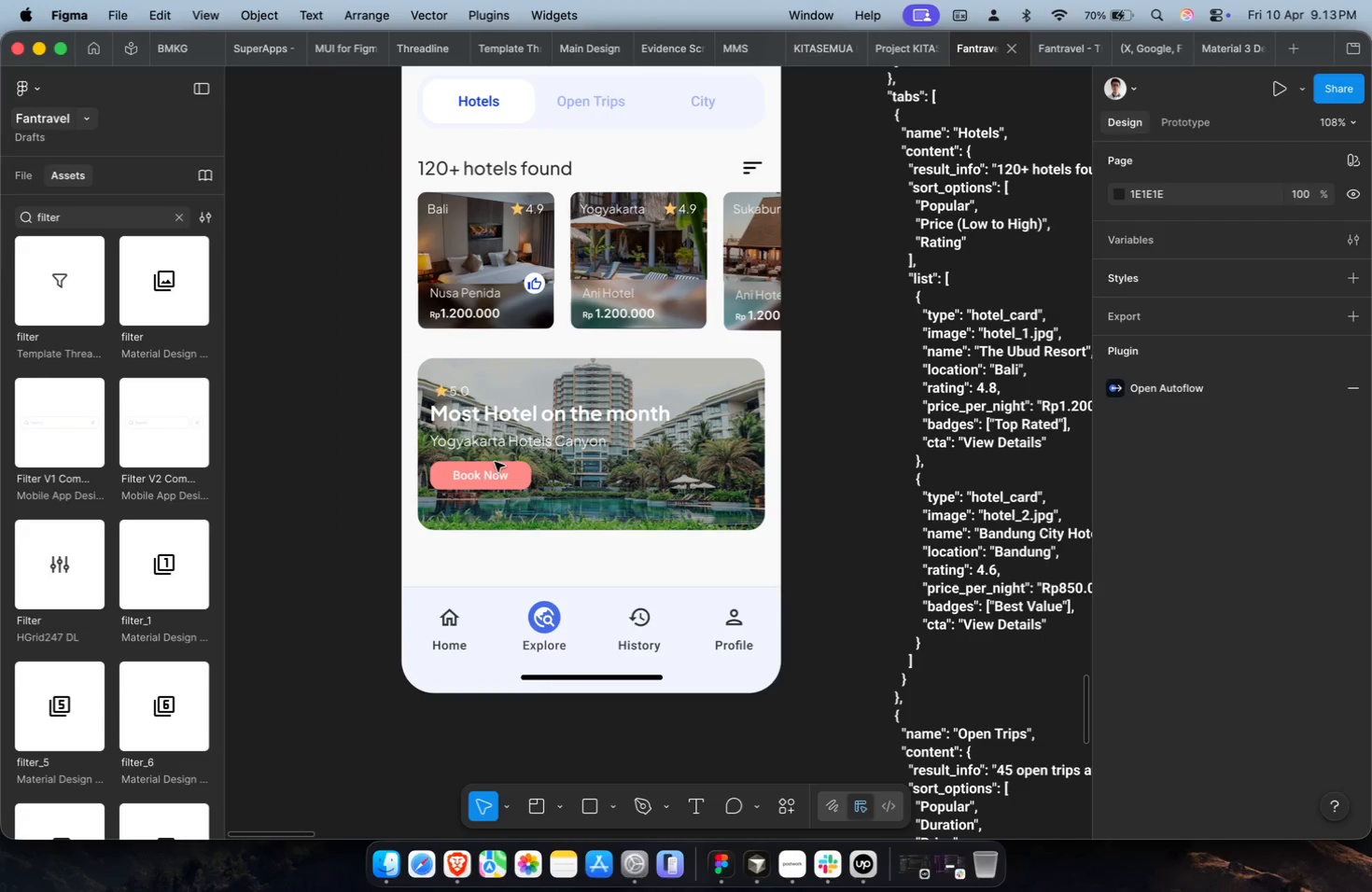 
hold_key(key=CommandLeft, duration=0.48)
 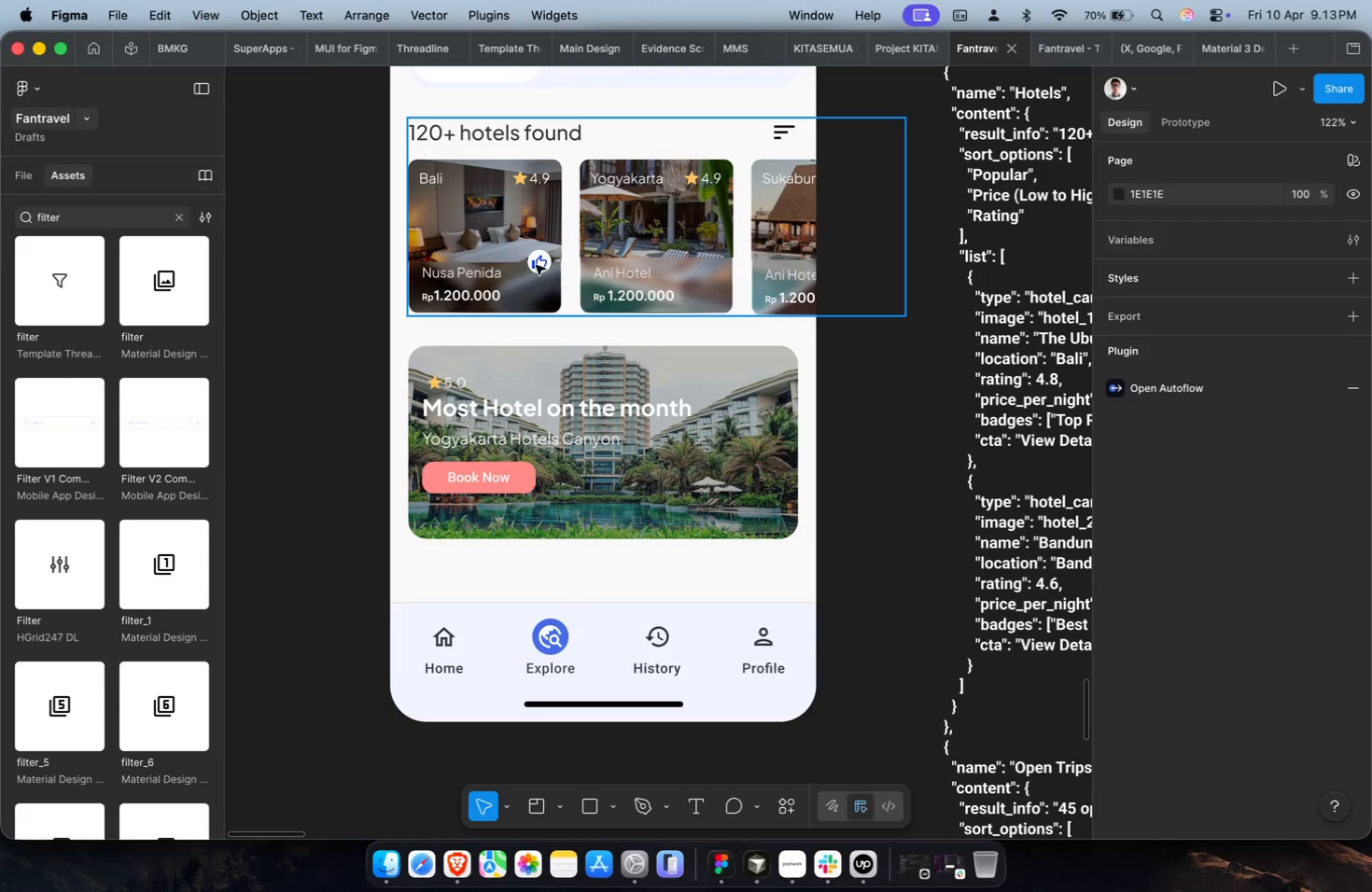 
double_click([536, 265])
 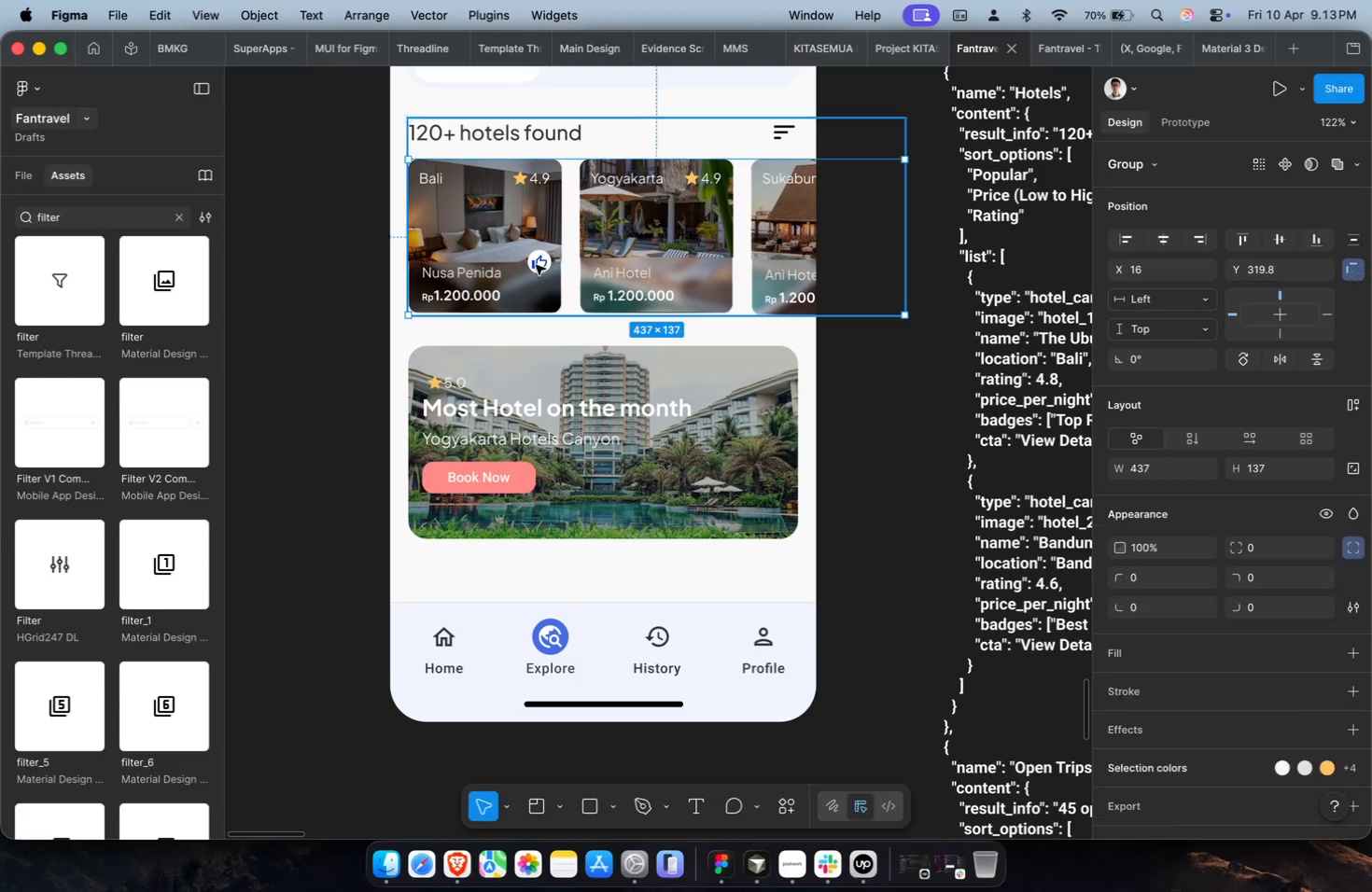 
triple_click([536, 265])
 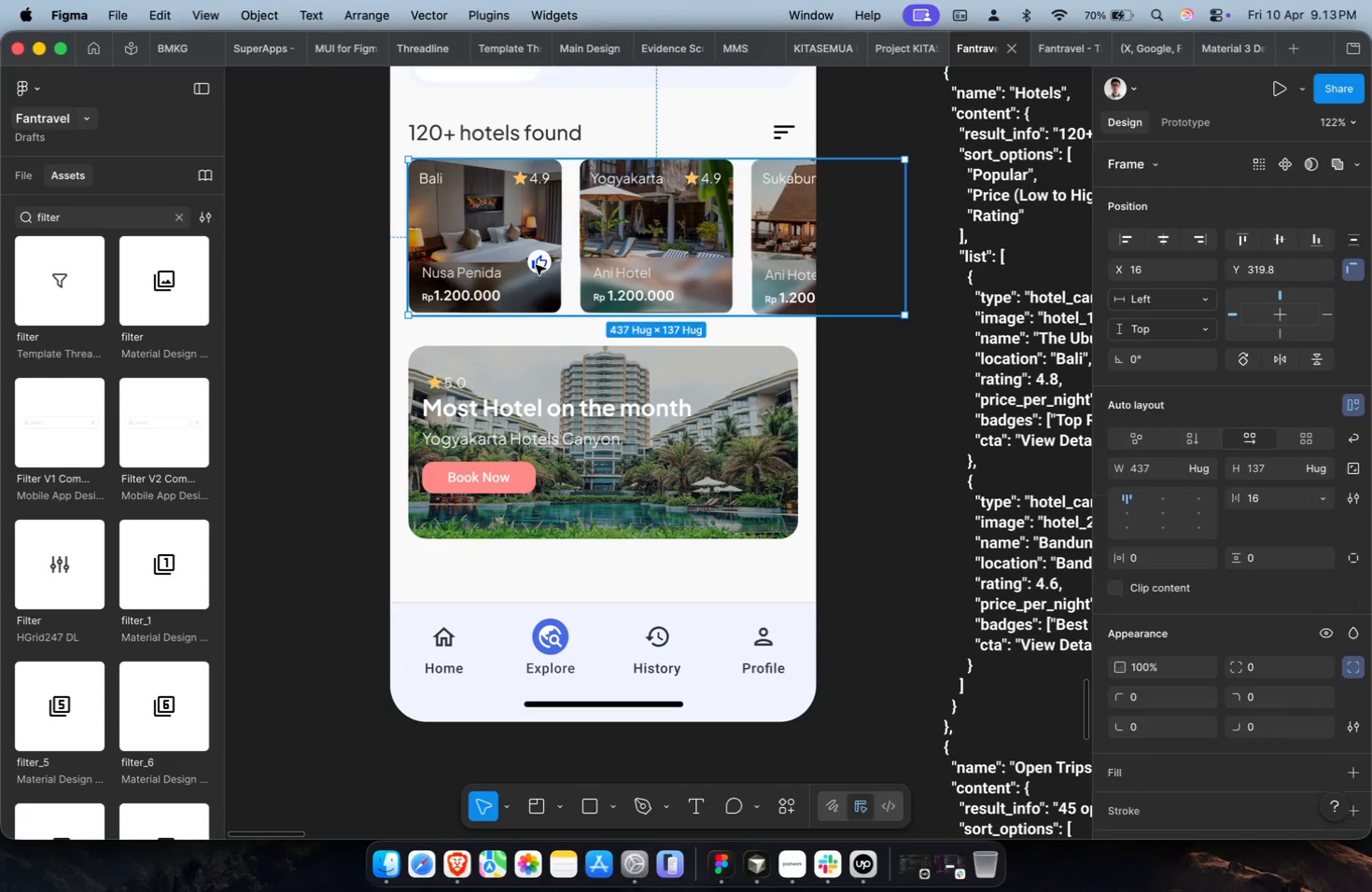 
triple_click([536, 265])
 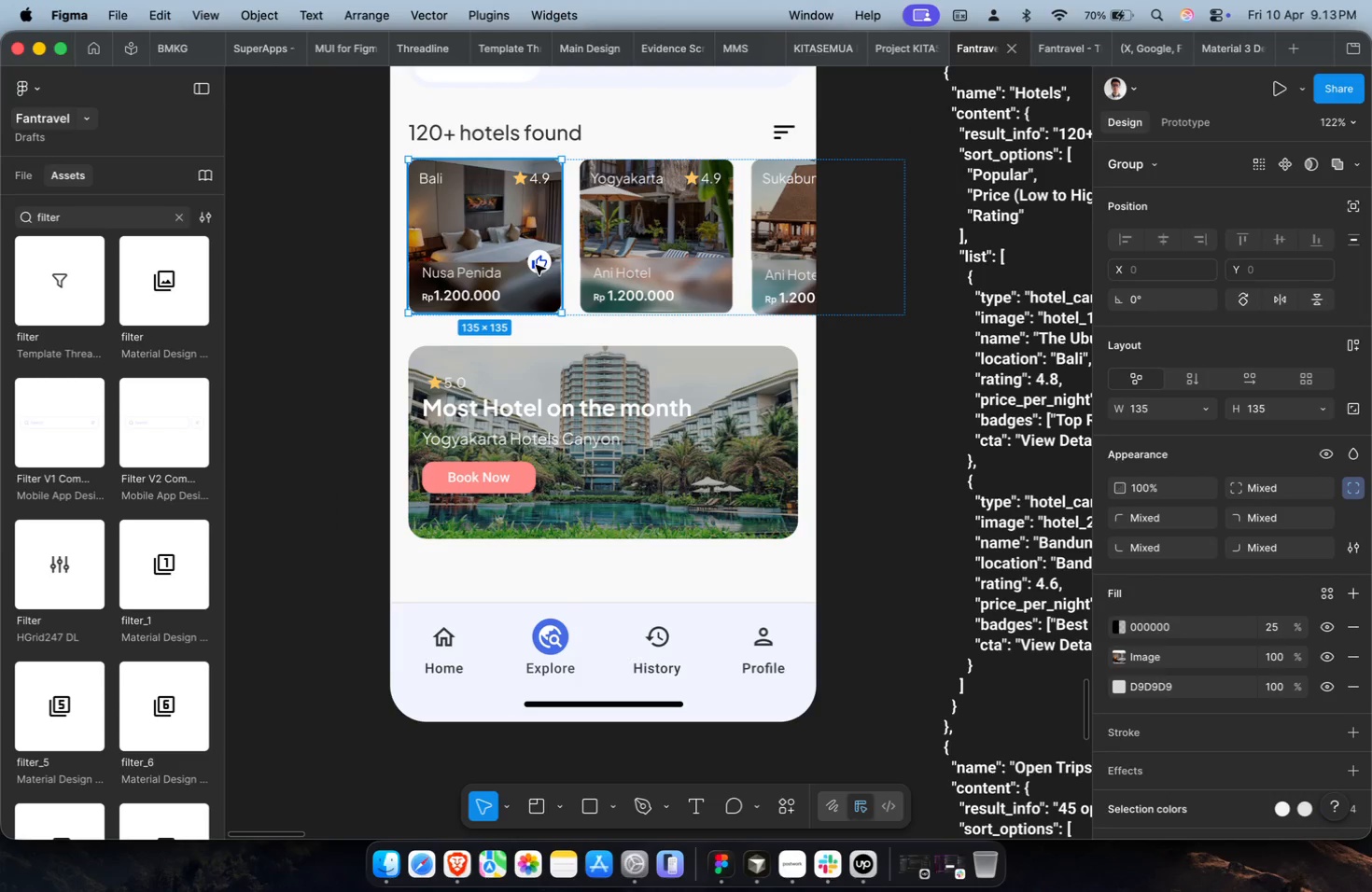 
triple_click([536, 265])
 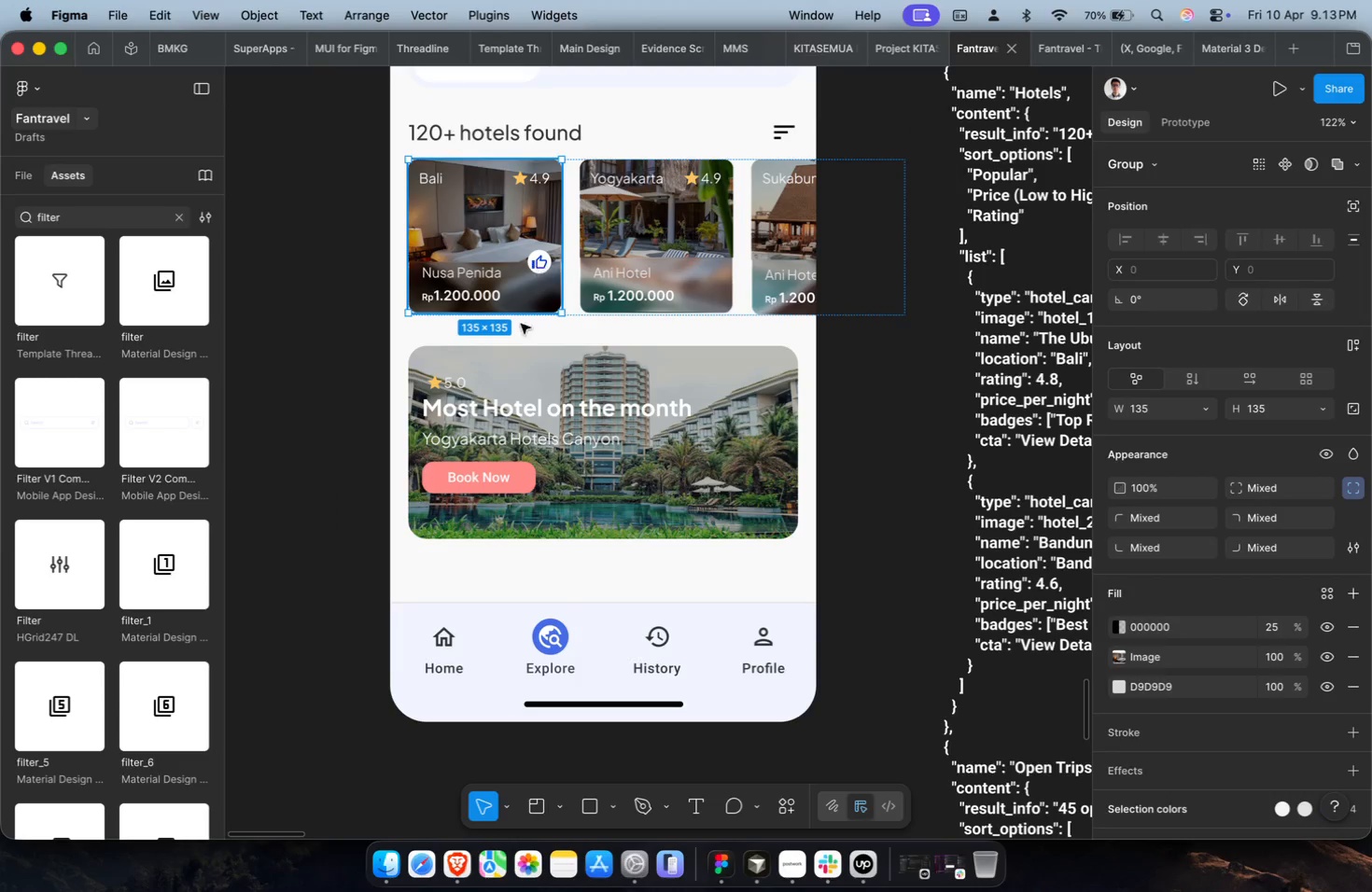 
hold_key(key=CommandLeft, duration=1.14)
double_click([528, 481])
 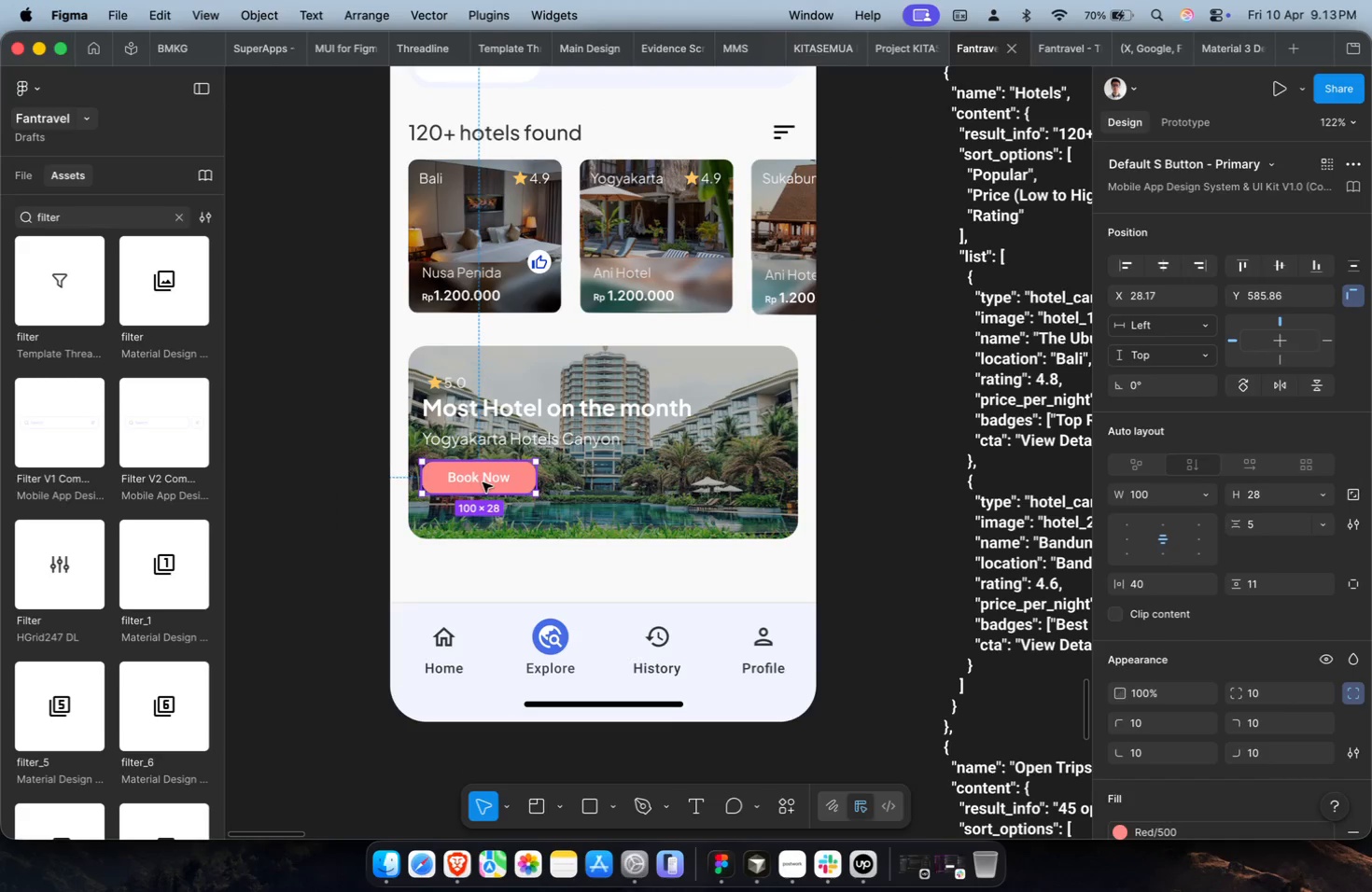 
hold_key(key=CommandLeft, duration=1.36)
scroll: coordinate [470, 511], scroll_direction: up, amount: 12.0
 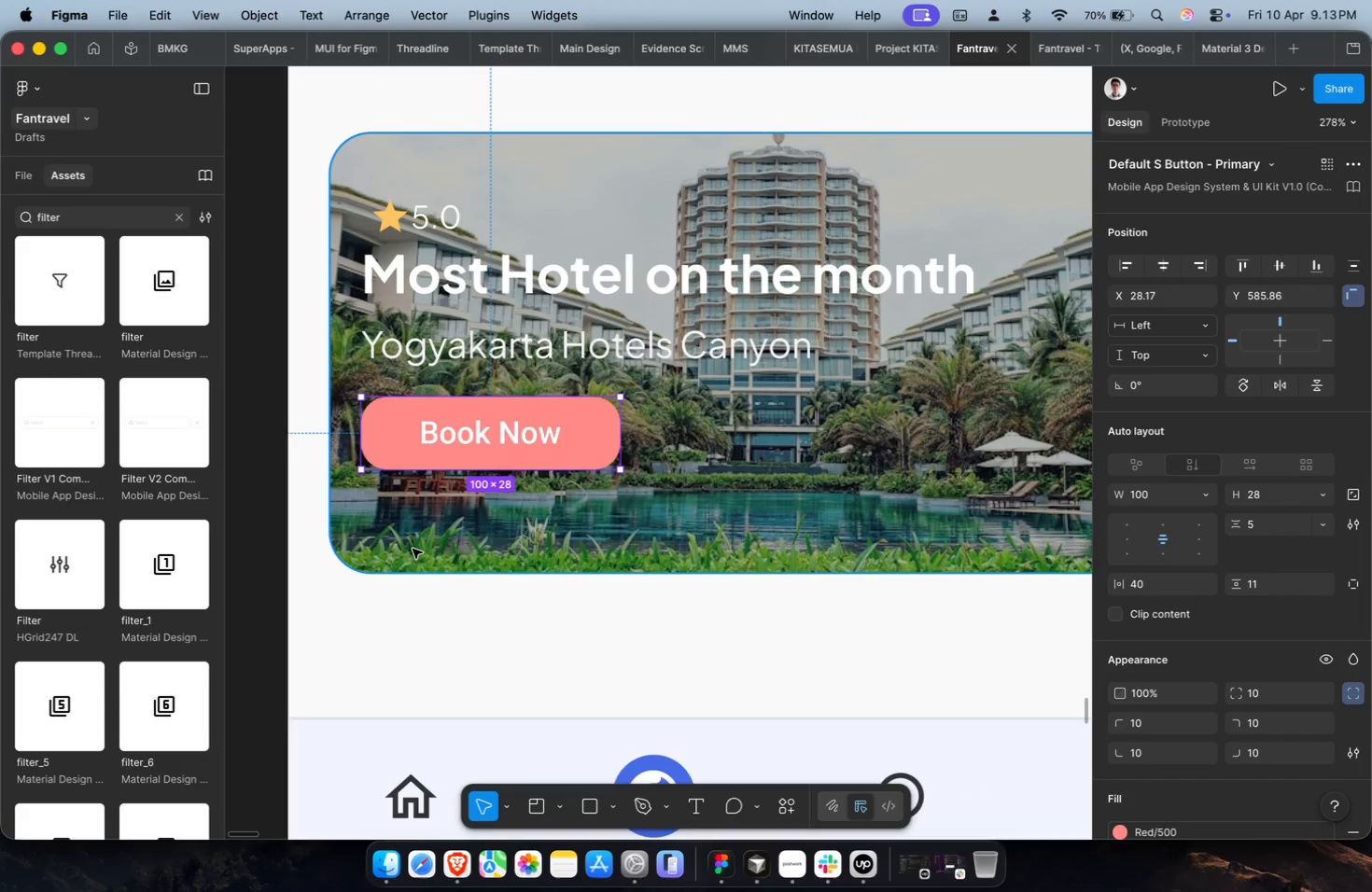 
key(Meta+CommandLeft)
 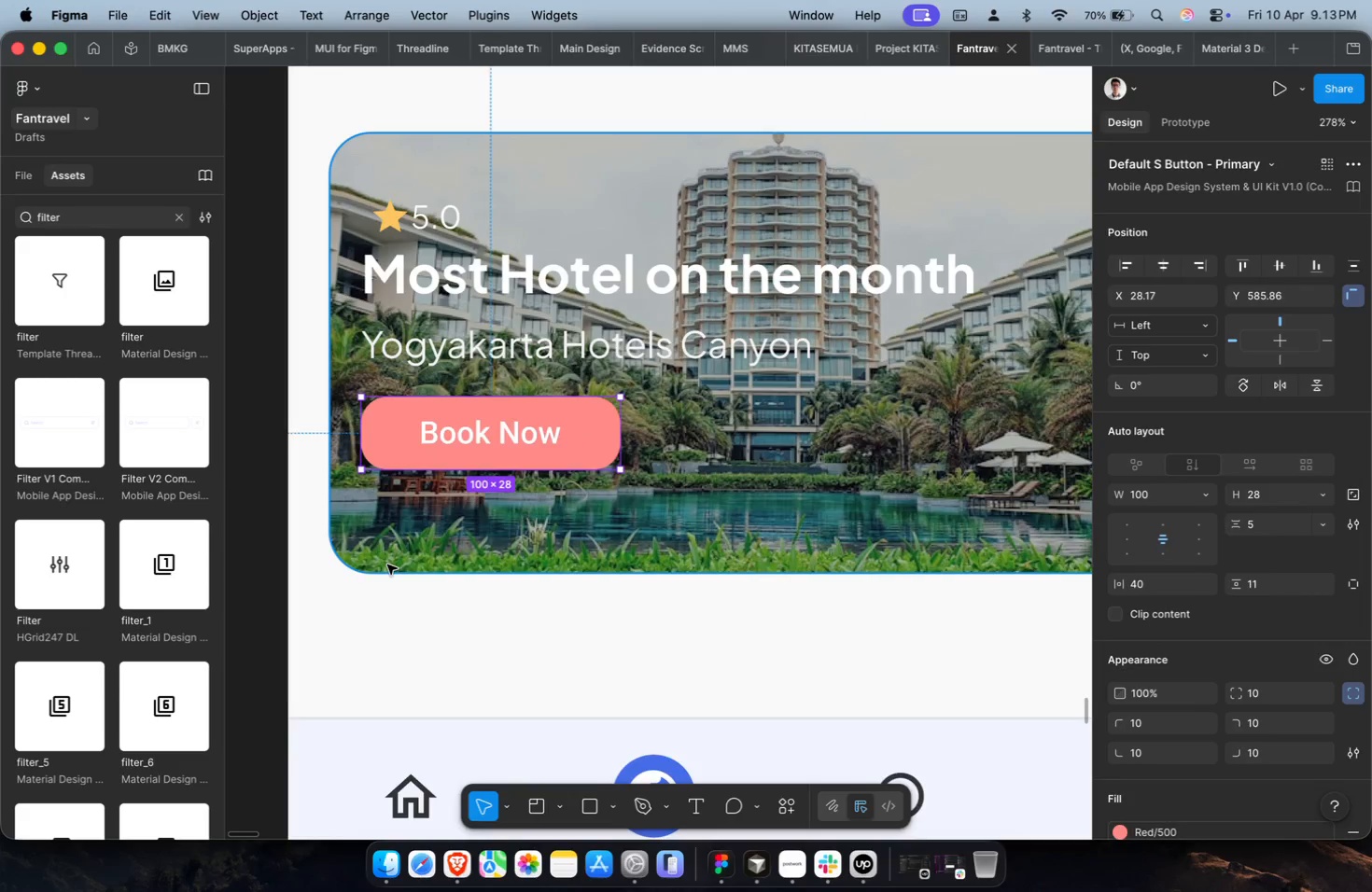 
left_click([328, 573])
 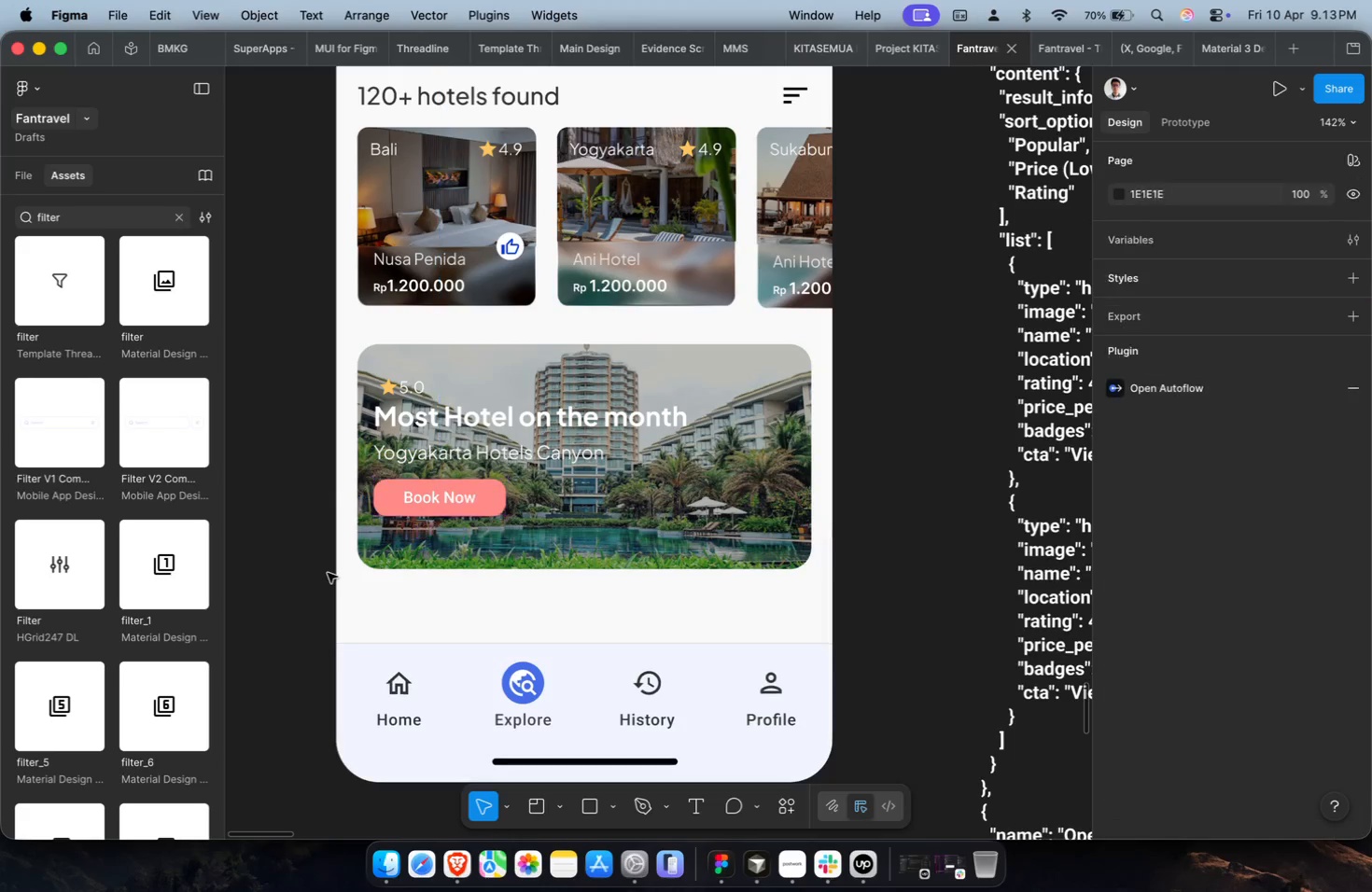 
scroll: coordinate [387, 564], scroll_direction: down, amount: 8.0
 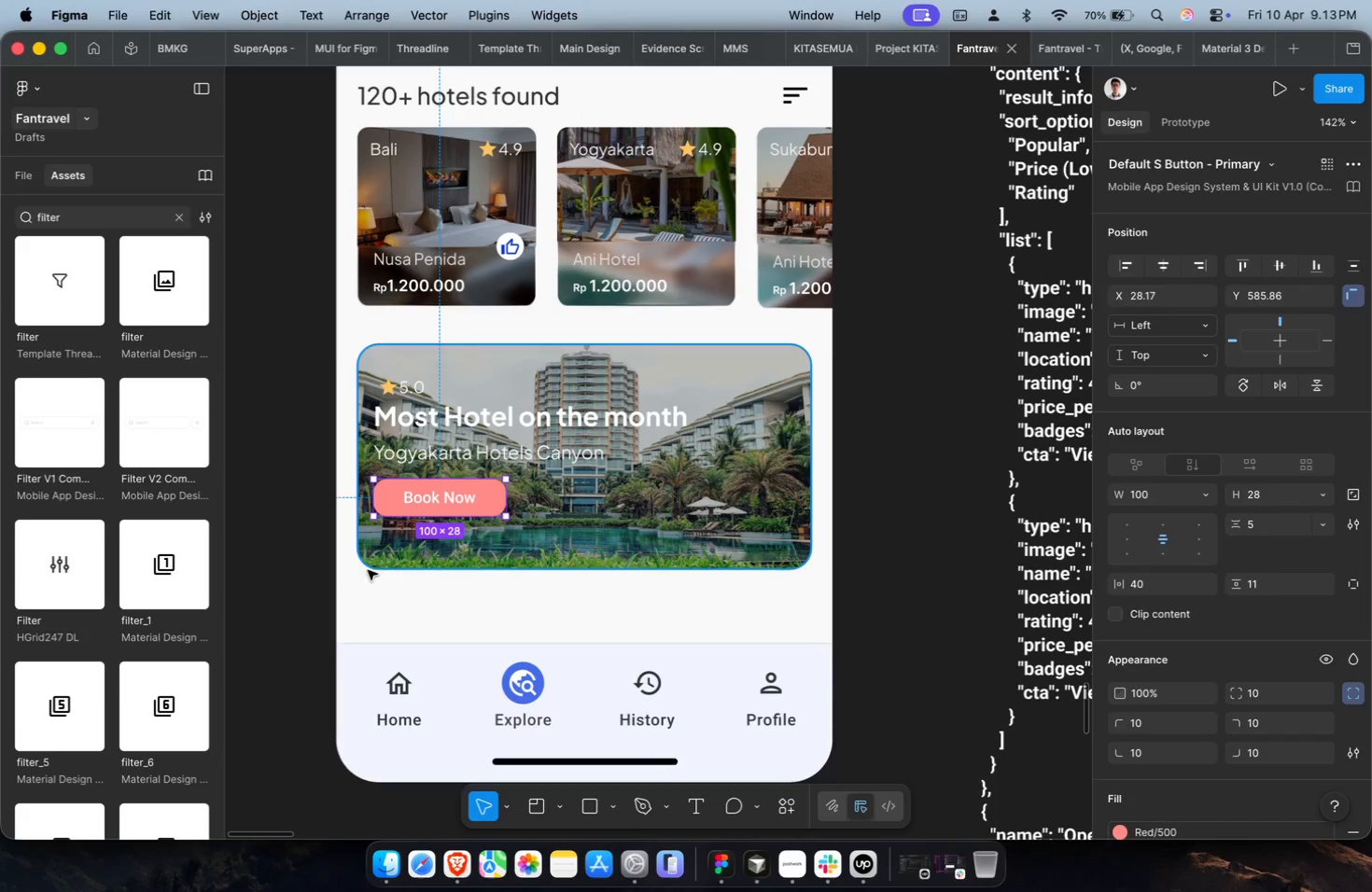 
key(Meta+CommandLeft)
 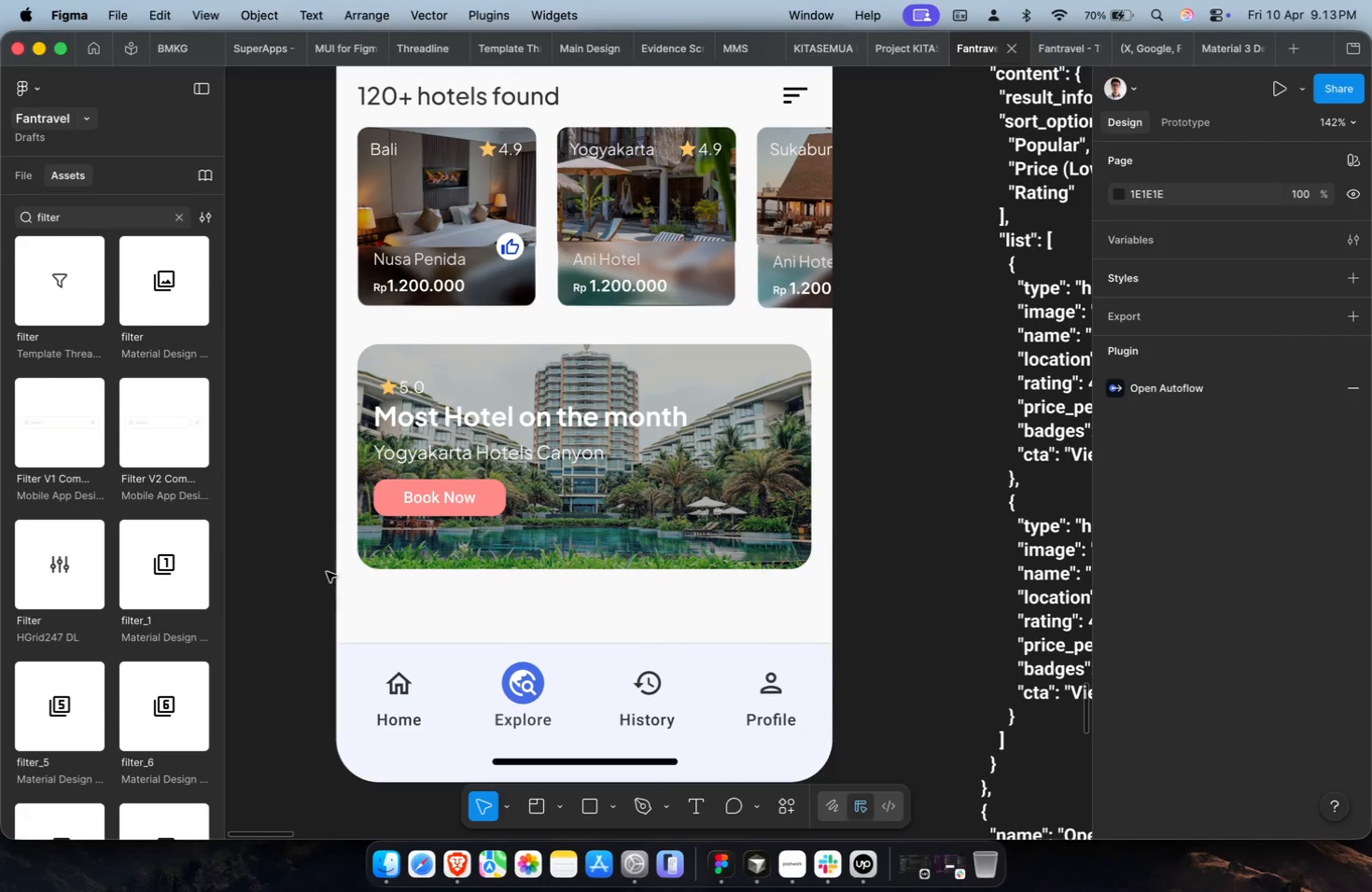 
key(Meta+CommandLeft)
 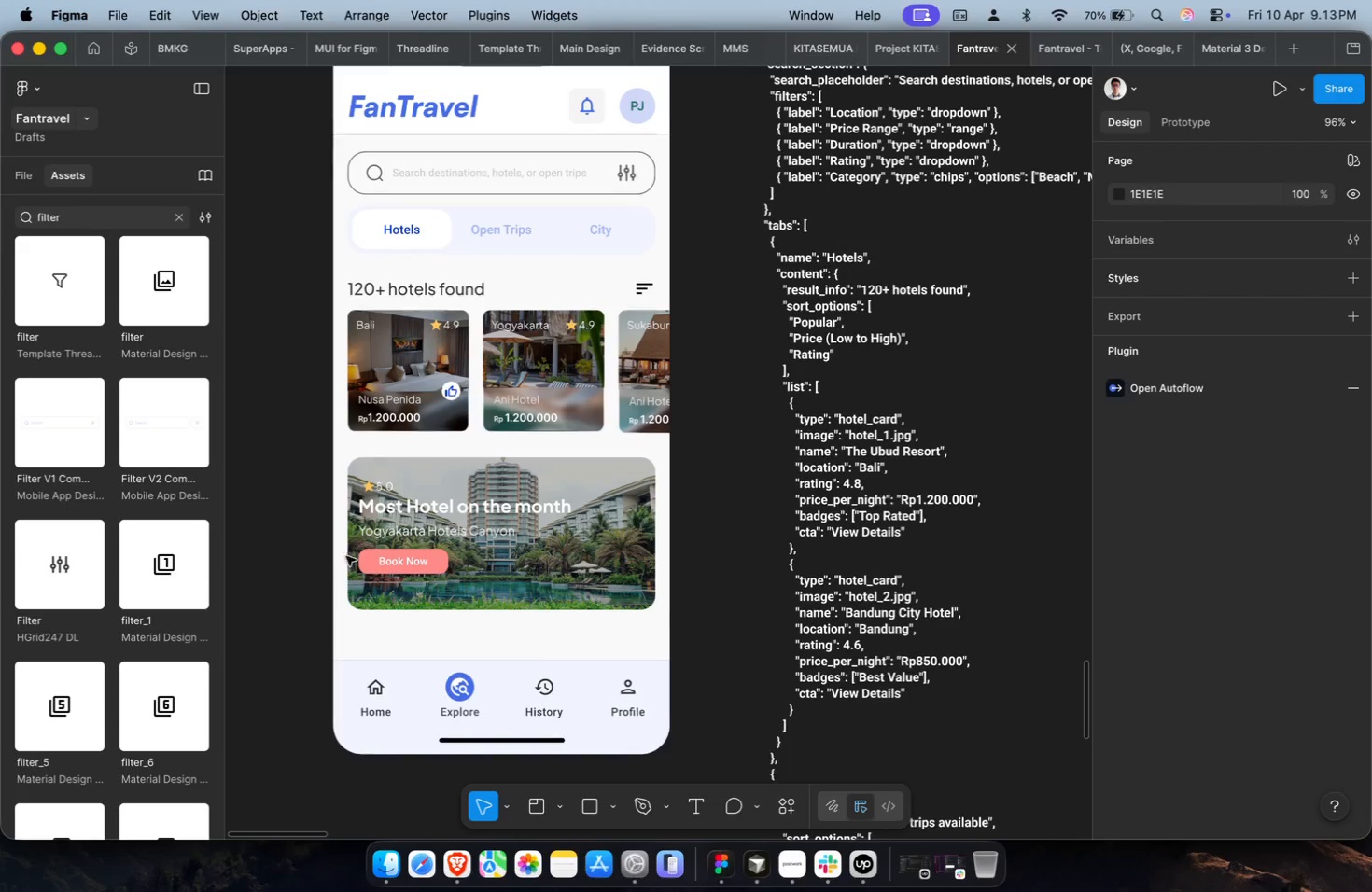 
scroll: coordinate [327, 572], scroll_direction: down, amount: 2.0
 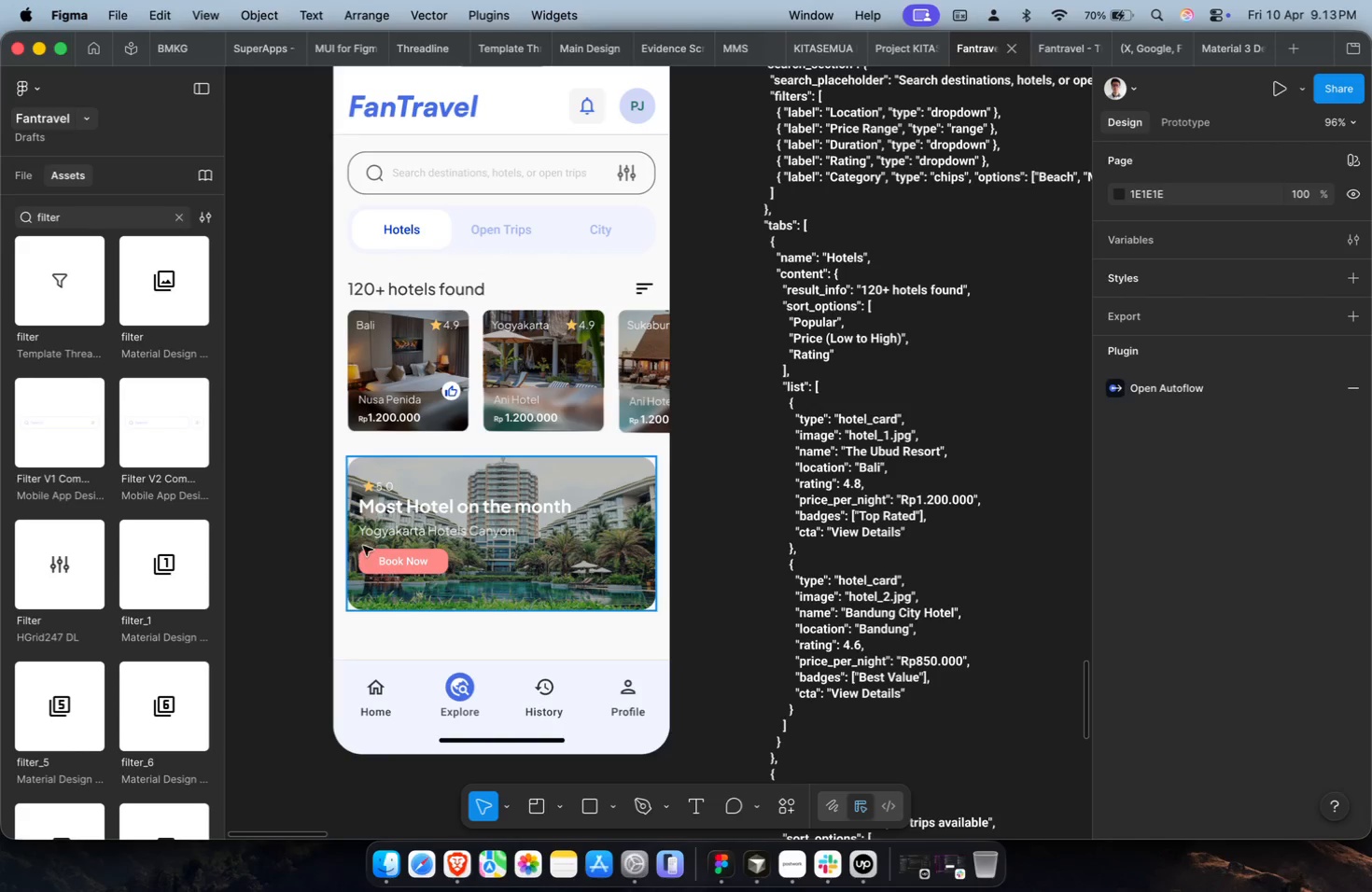 
hold_key(key=ShiftLeft, duration=0.31)
 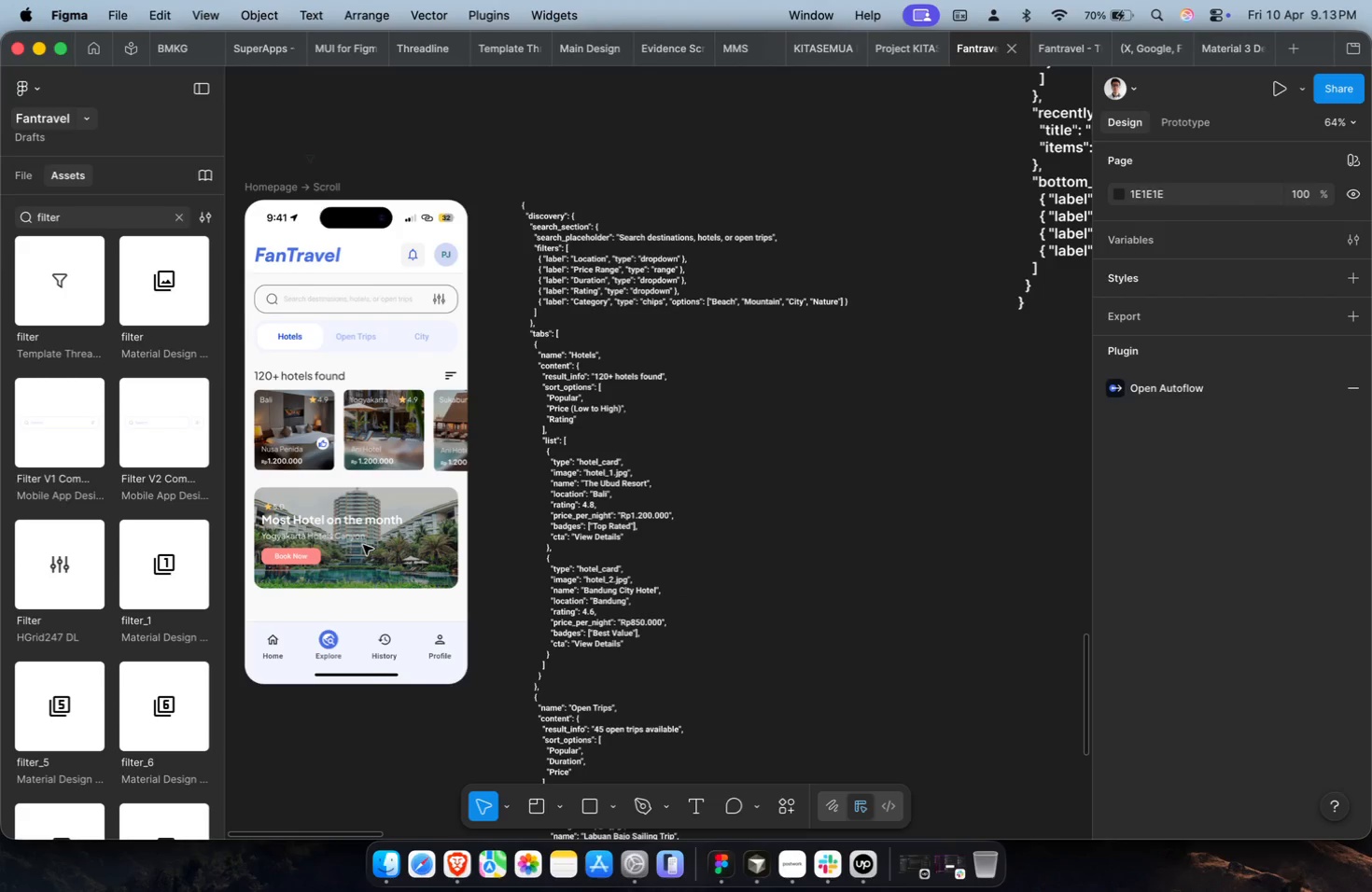 
key(Meta+CommandLeft)
 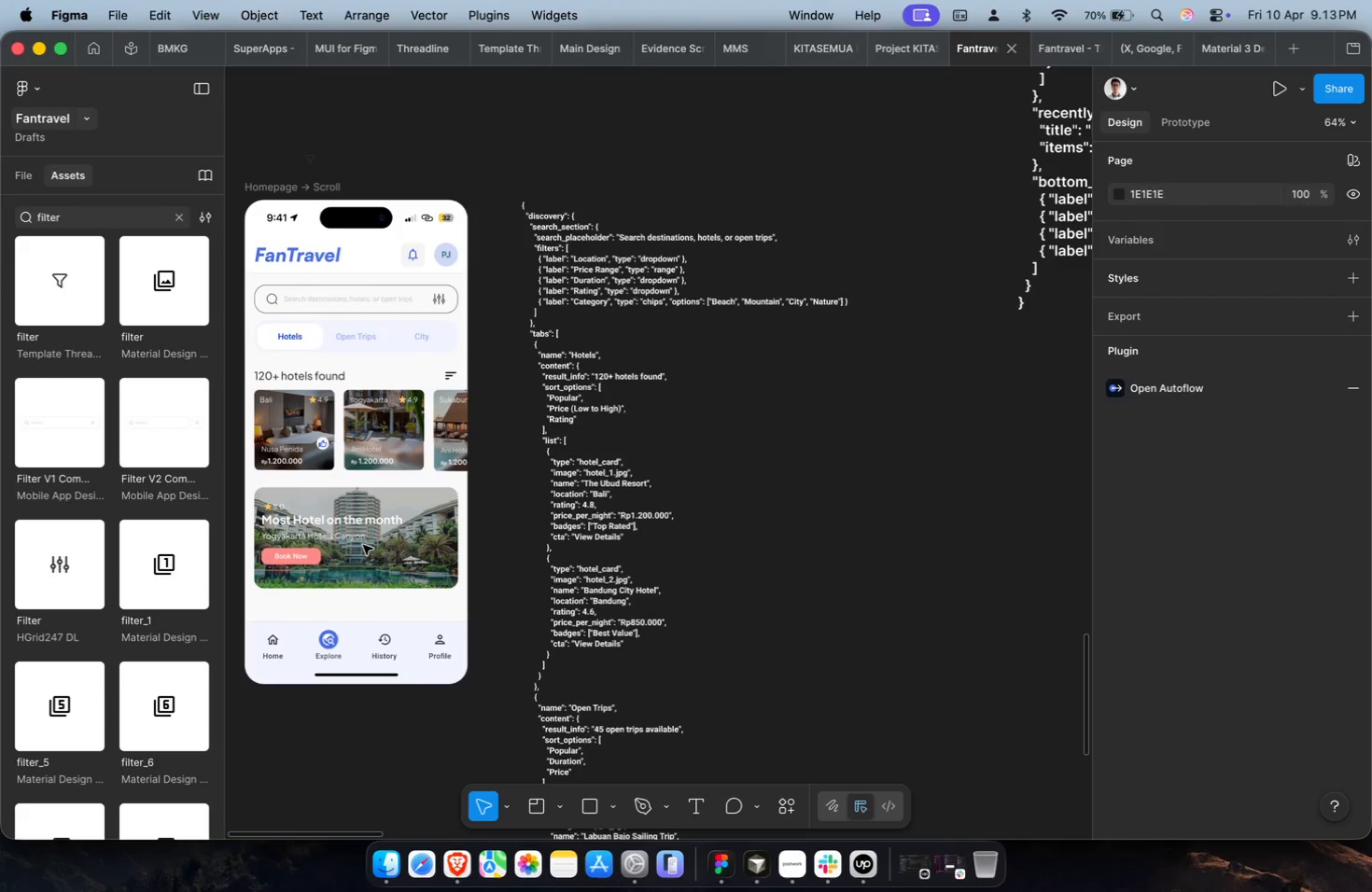 
key(Shift+ShiftLeft)
 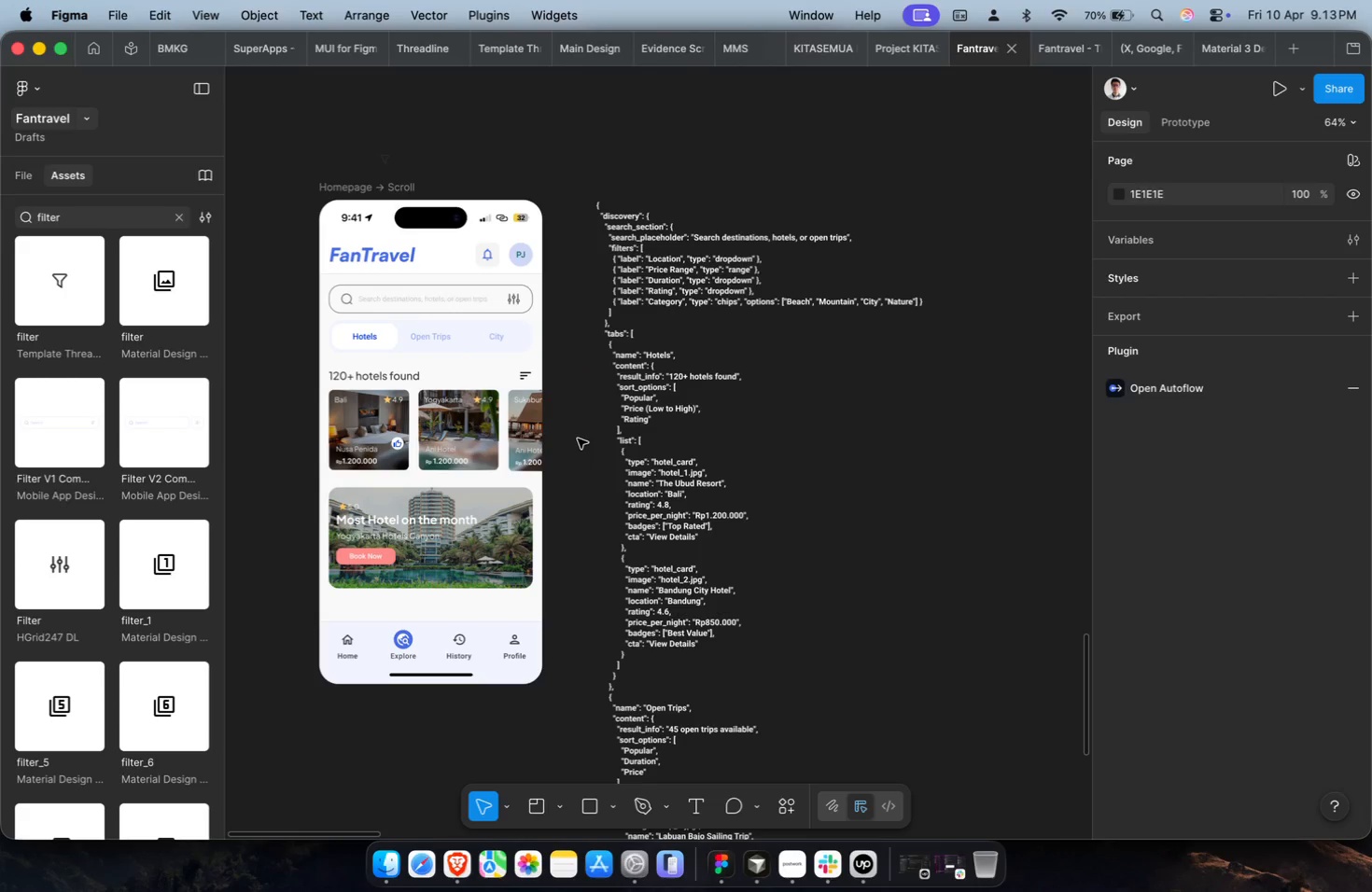 
scroll: coordinate [363, 545], scroll_direction: down, amount: 5.0
 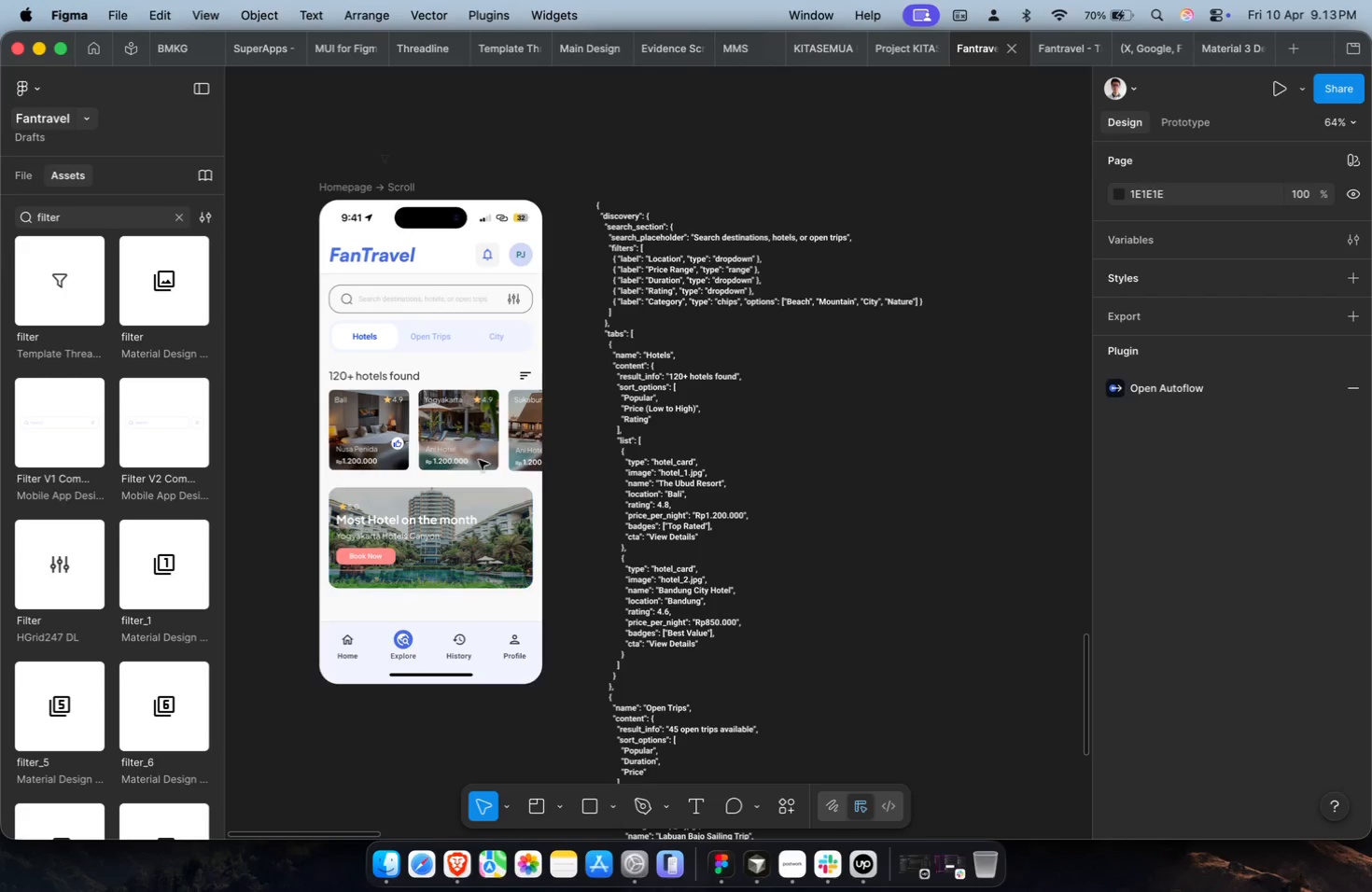 
left_click([506, 439])
 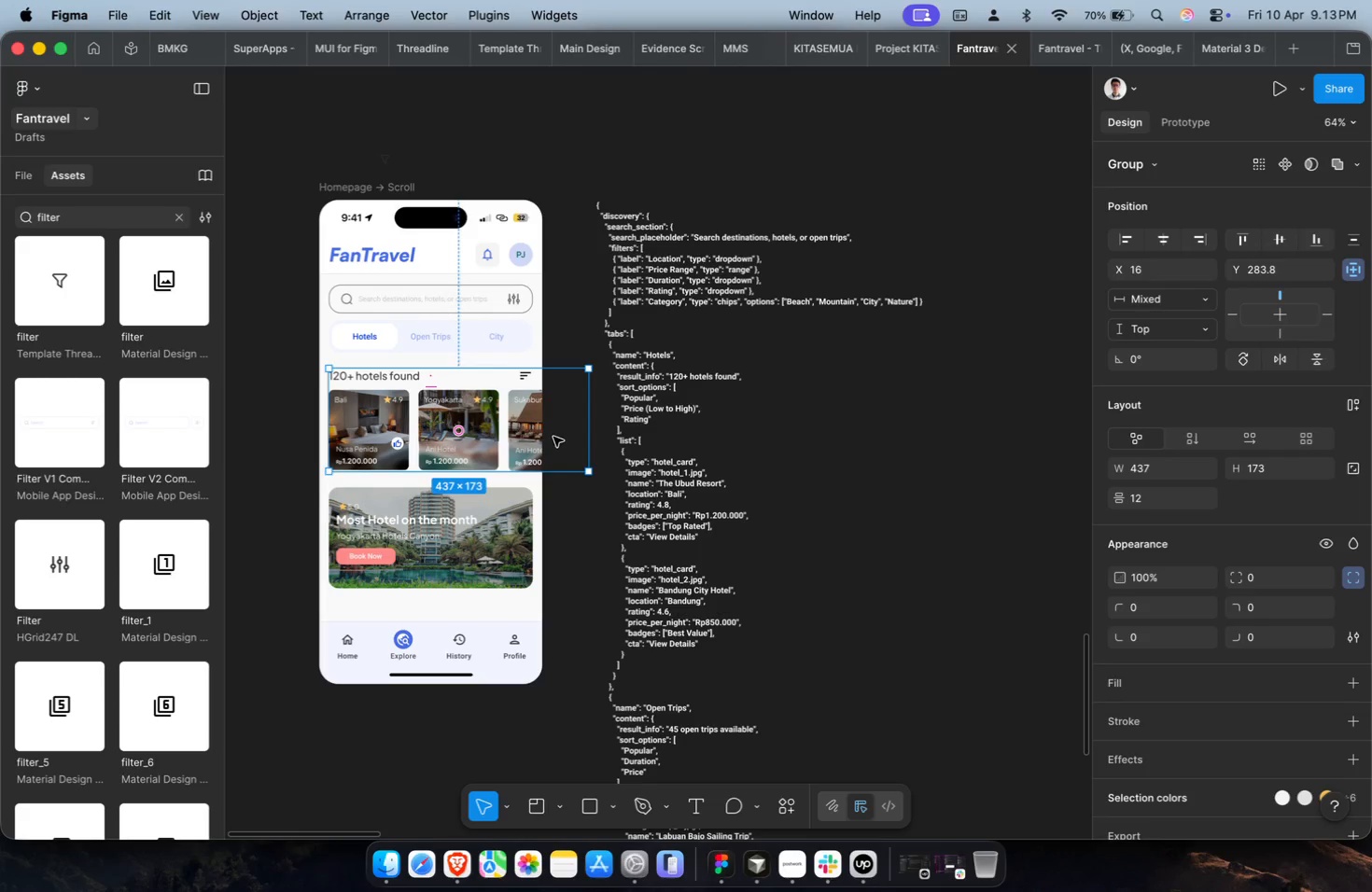 
double_click([532, 433])
 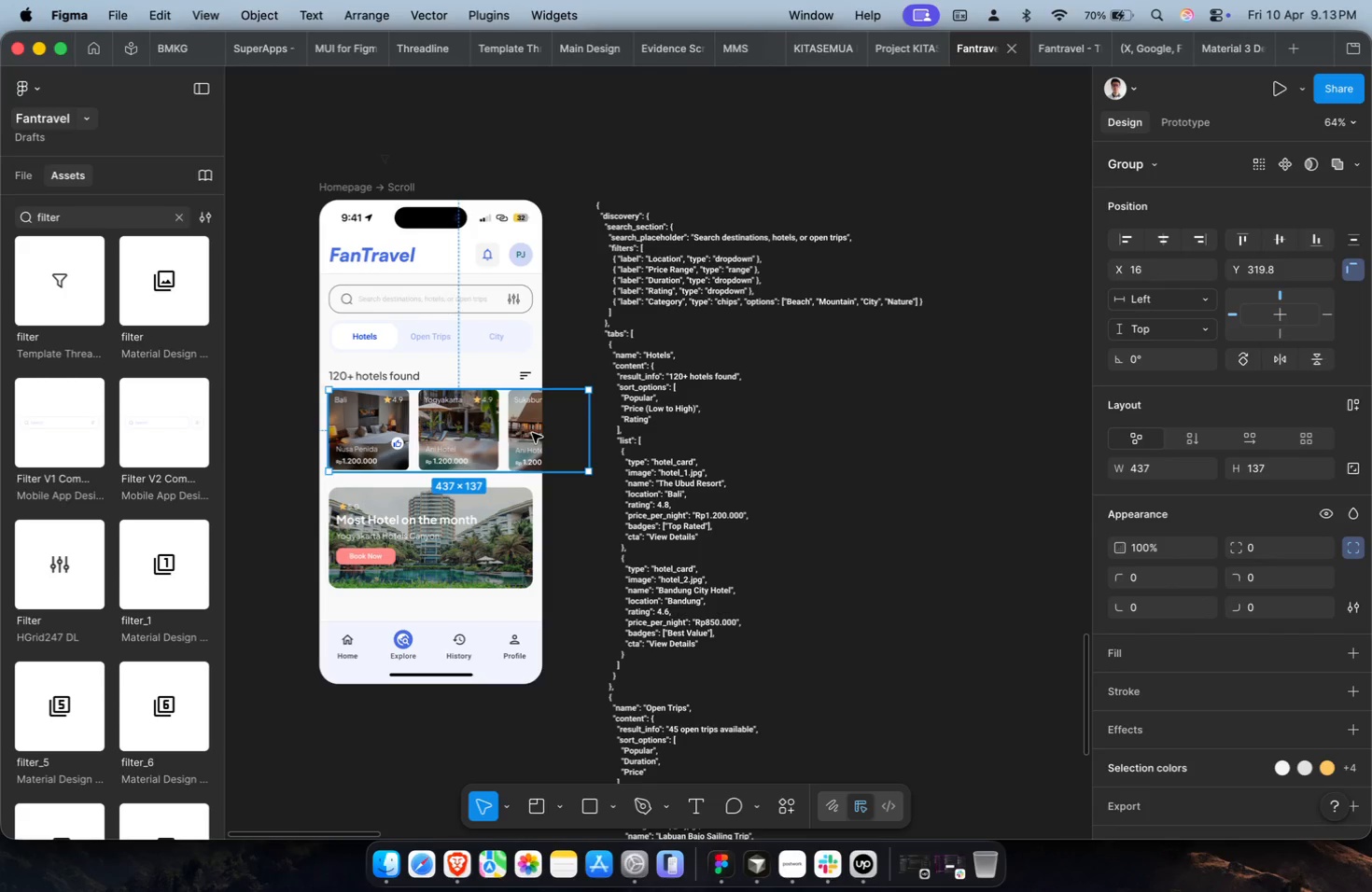 
triple_click([532, 433])
 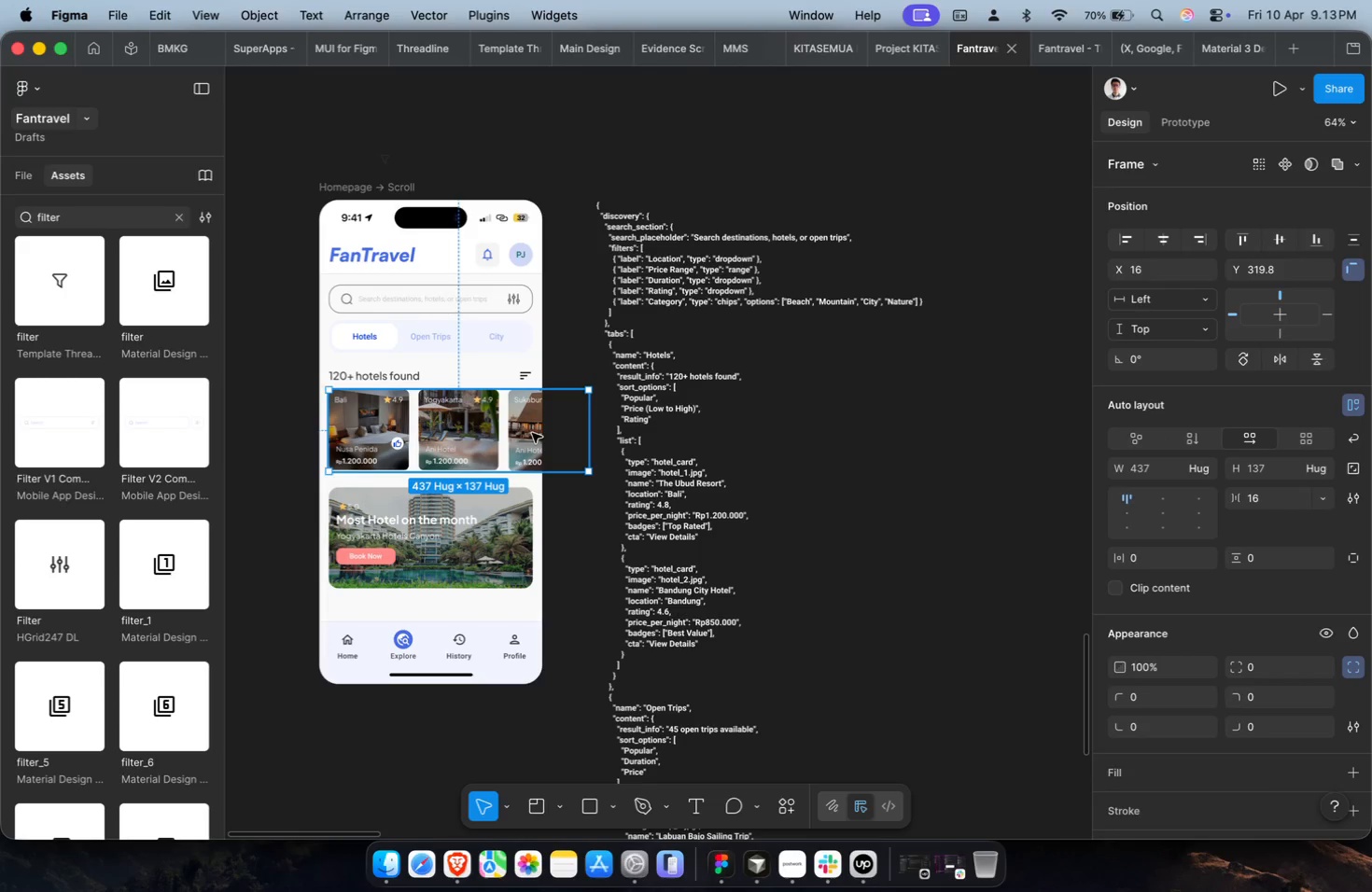 
key(Meta+CommandLeft)
 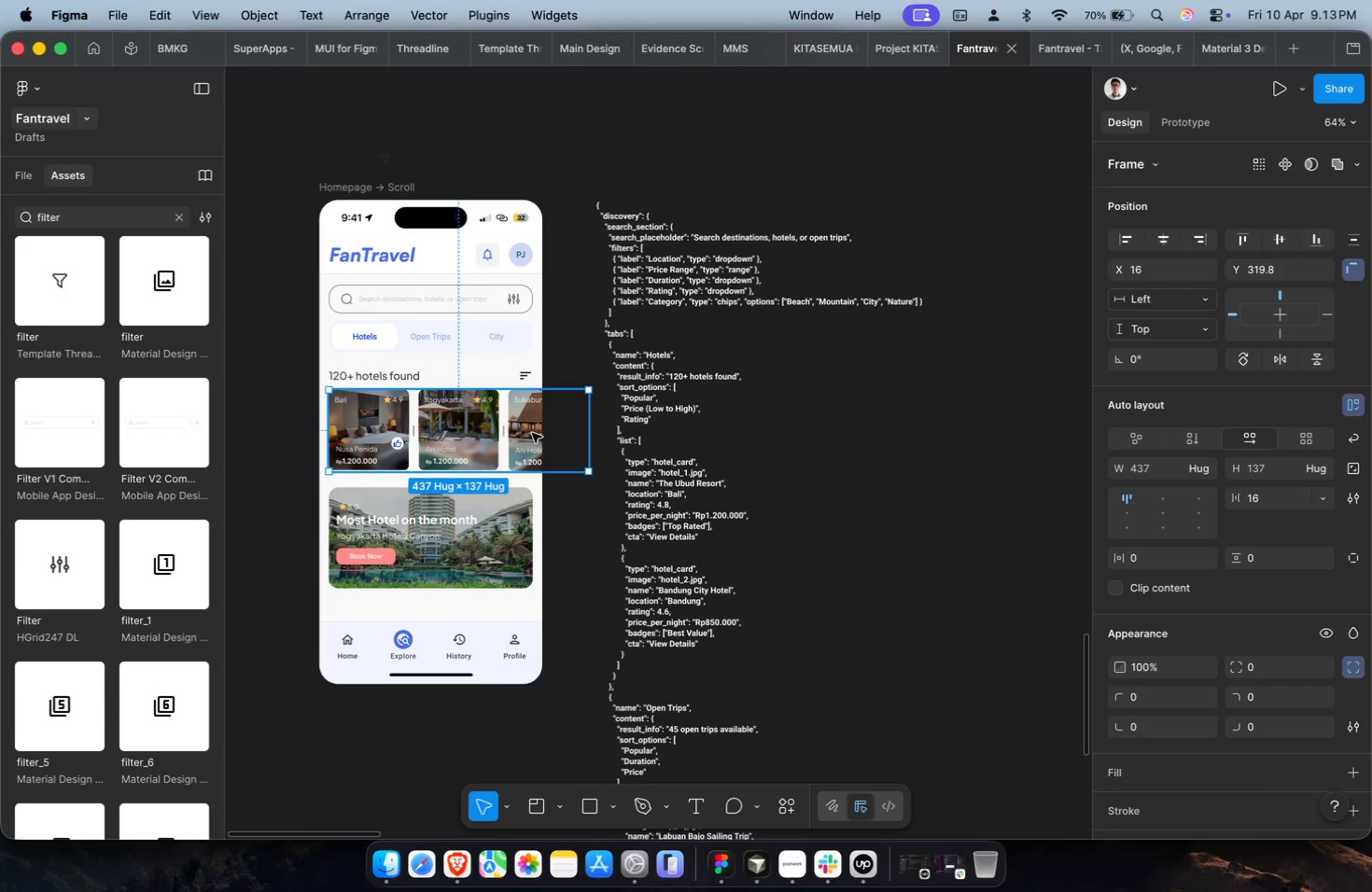 
triple_click([532, 433])
 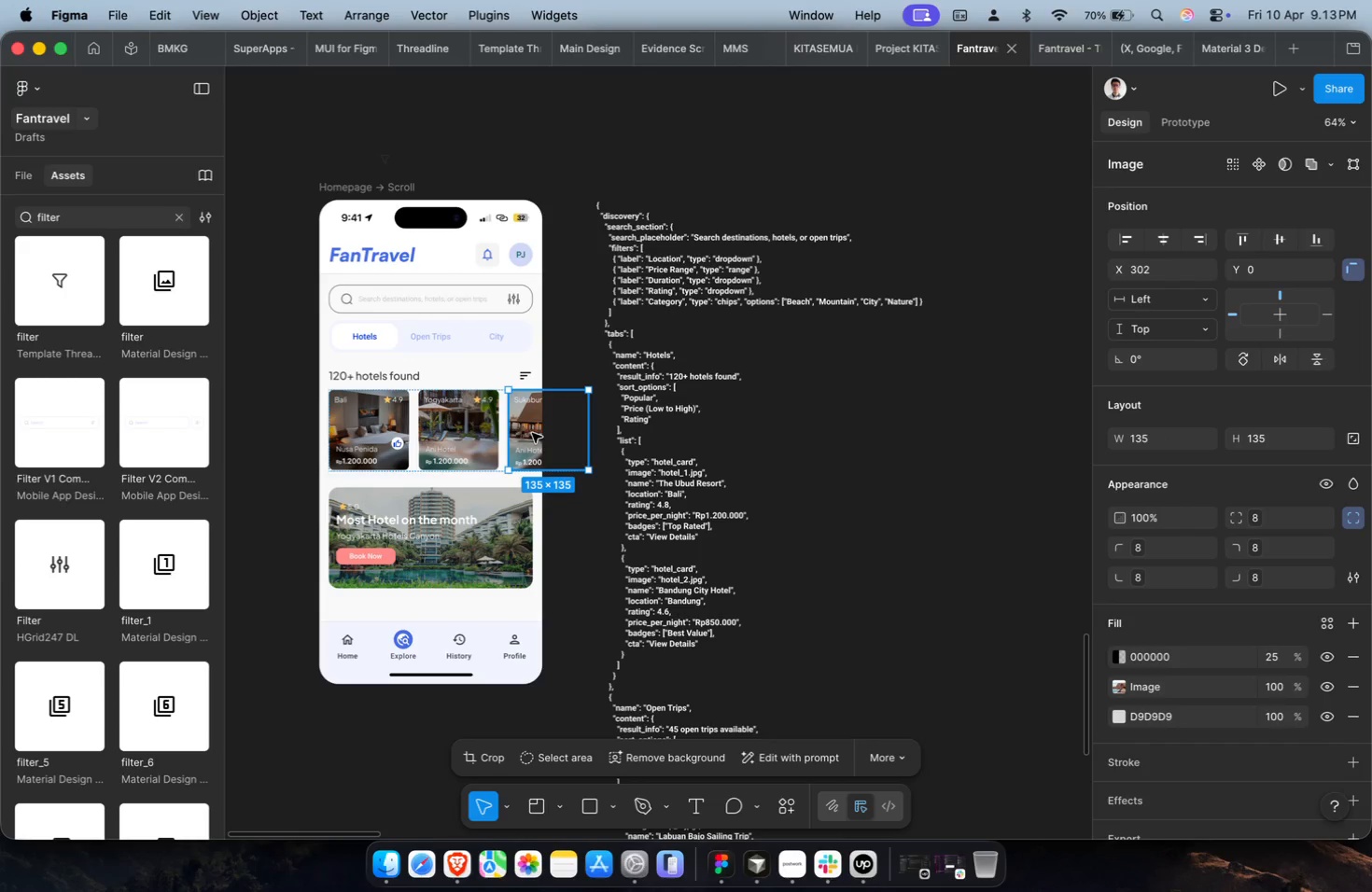 
key(Meta+D)
 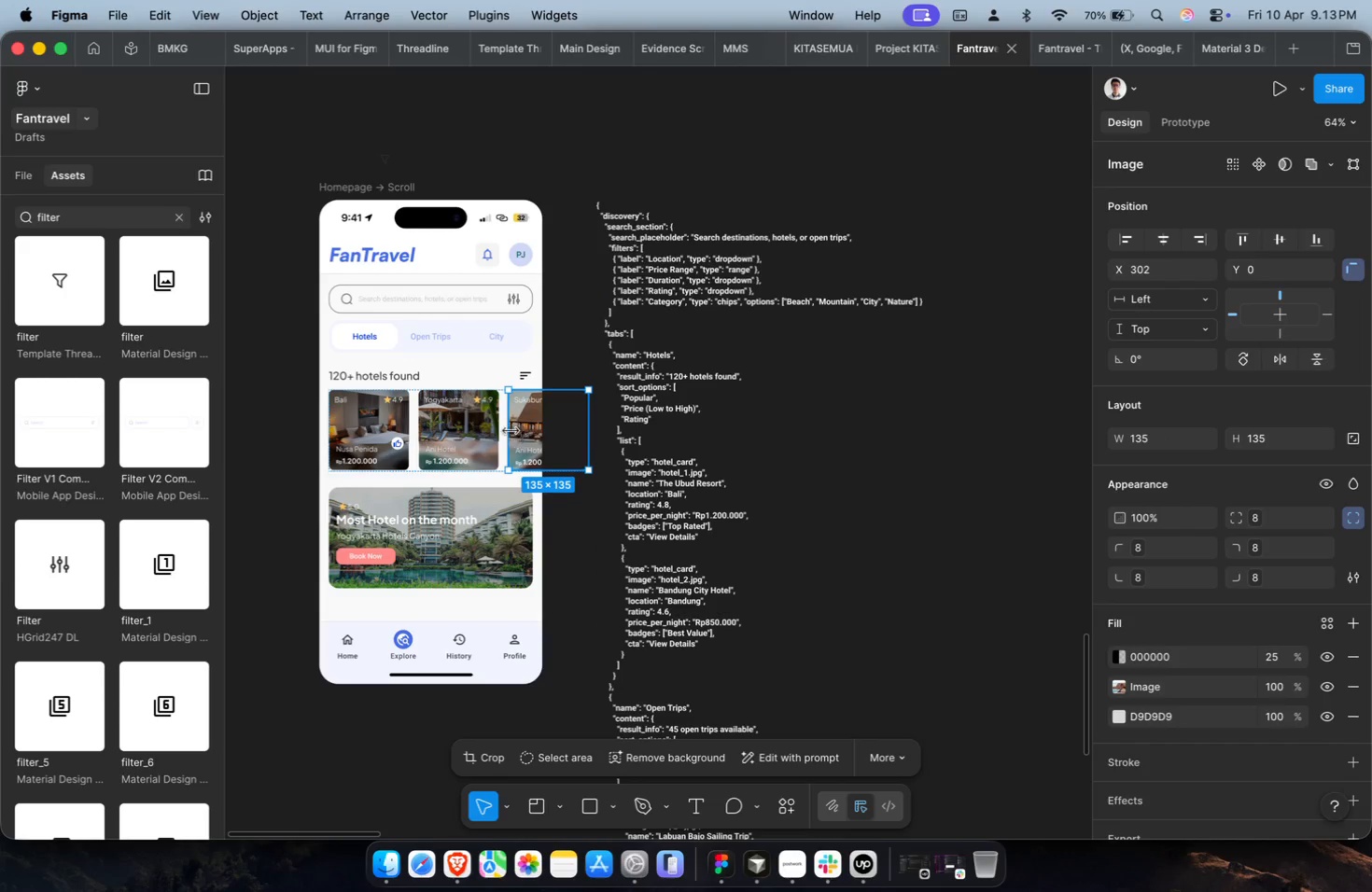 
left_click([461, 435])
 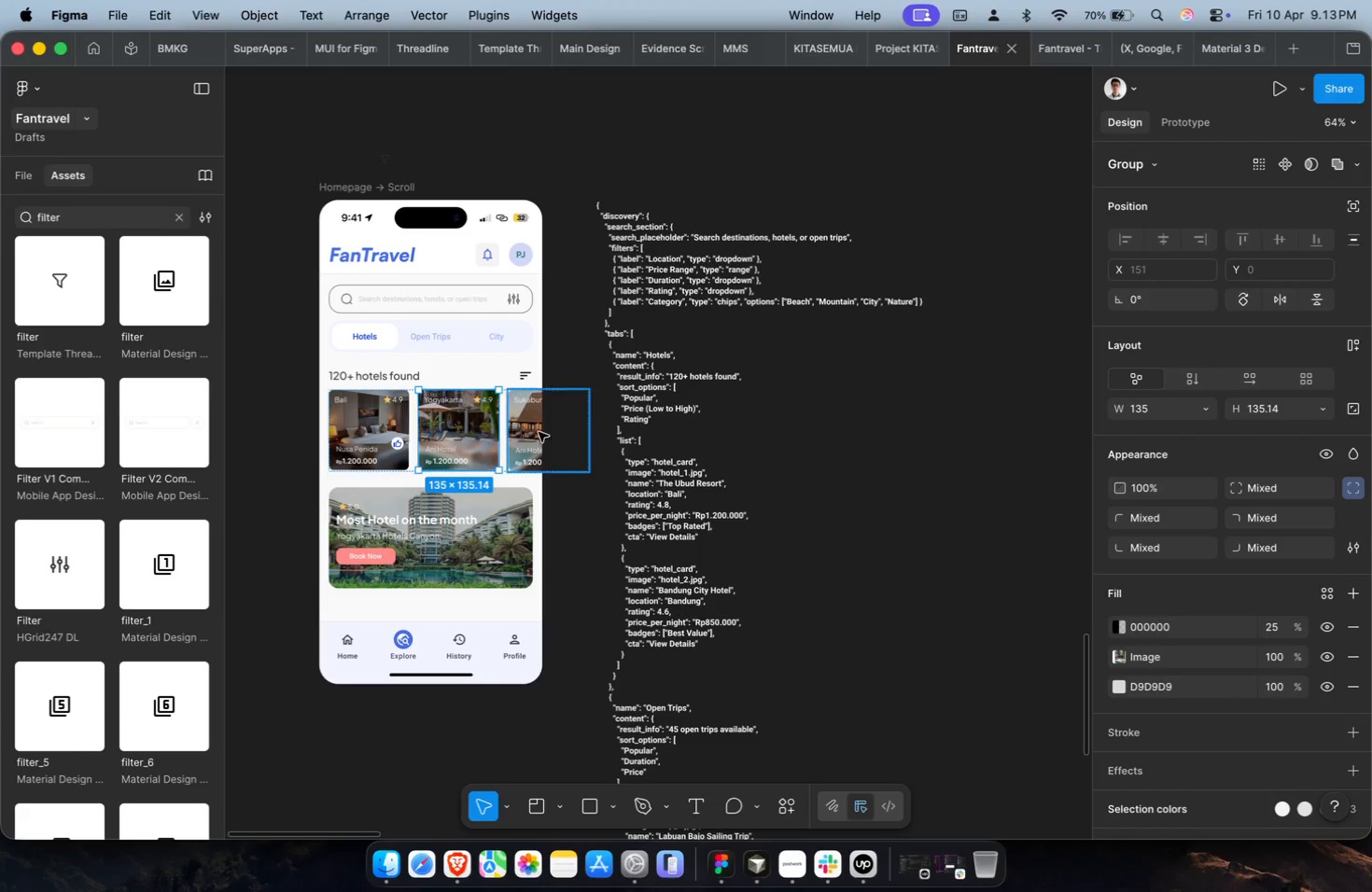 
key(Meta+D)
 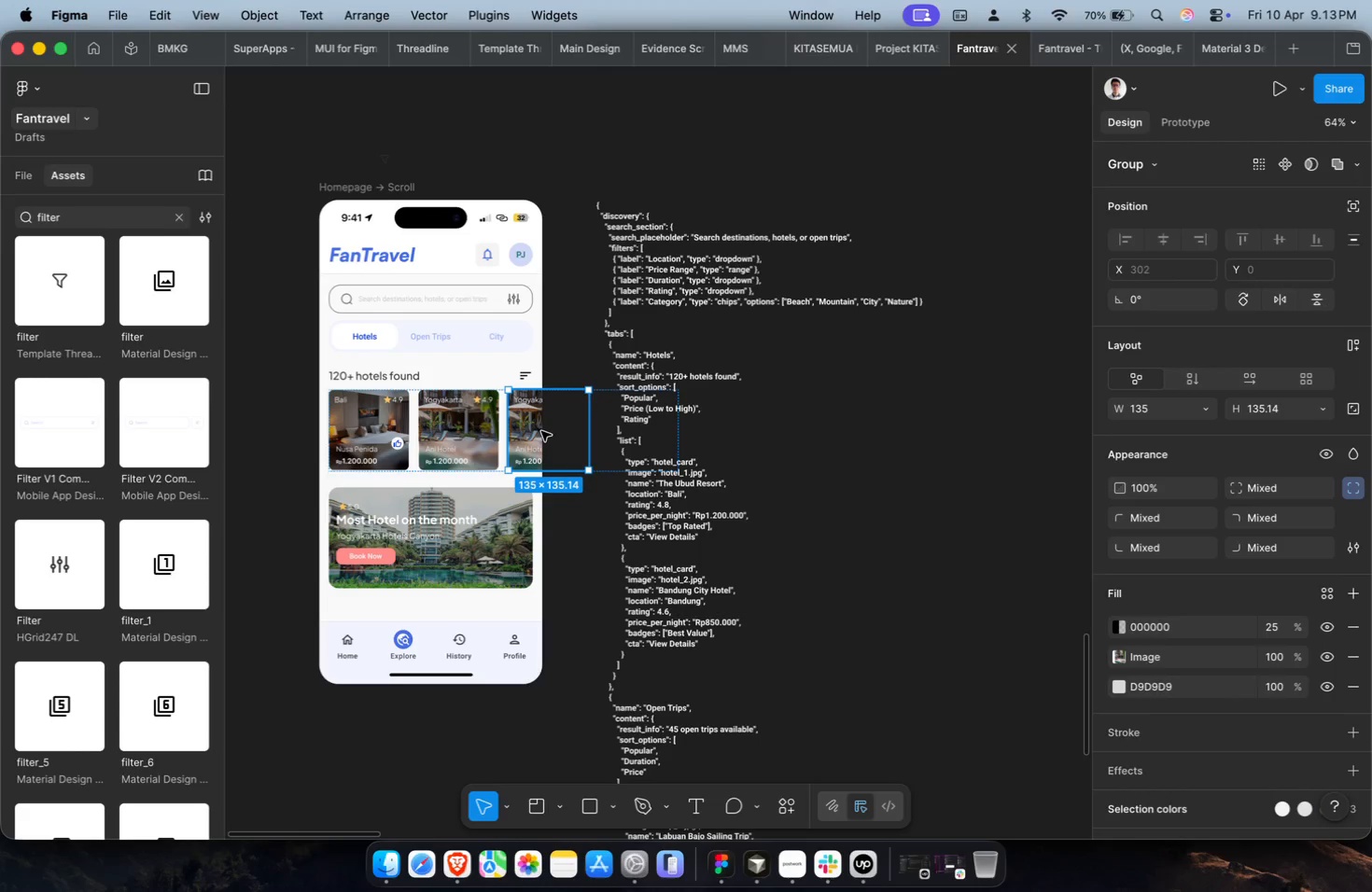 
key(Meta+CommandLeft)
 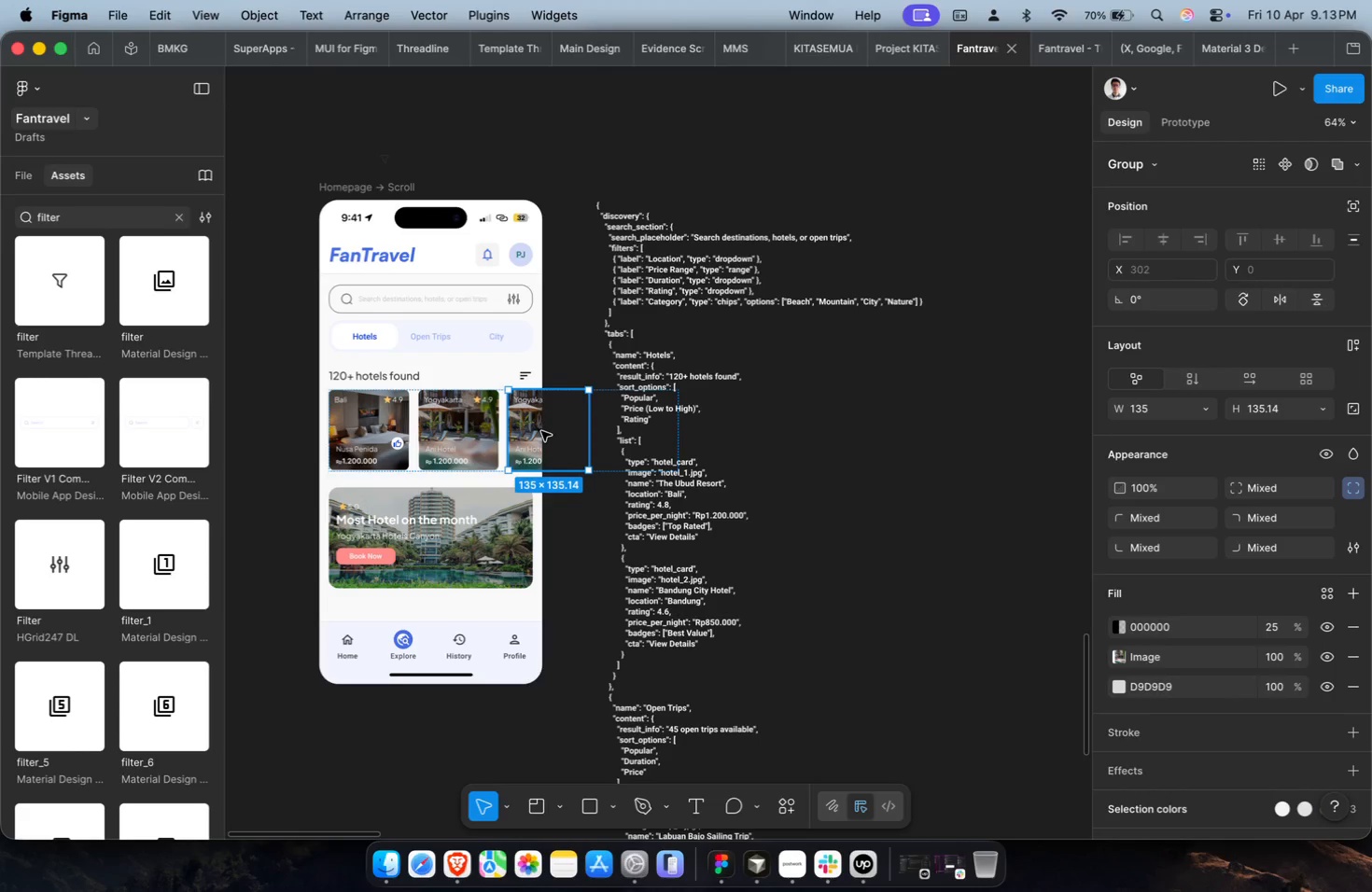 
key(Meta+Z)
 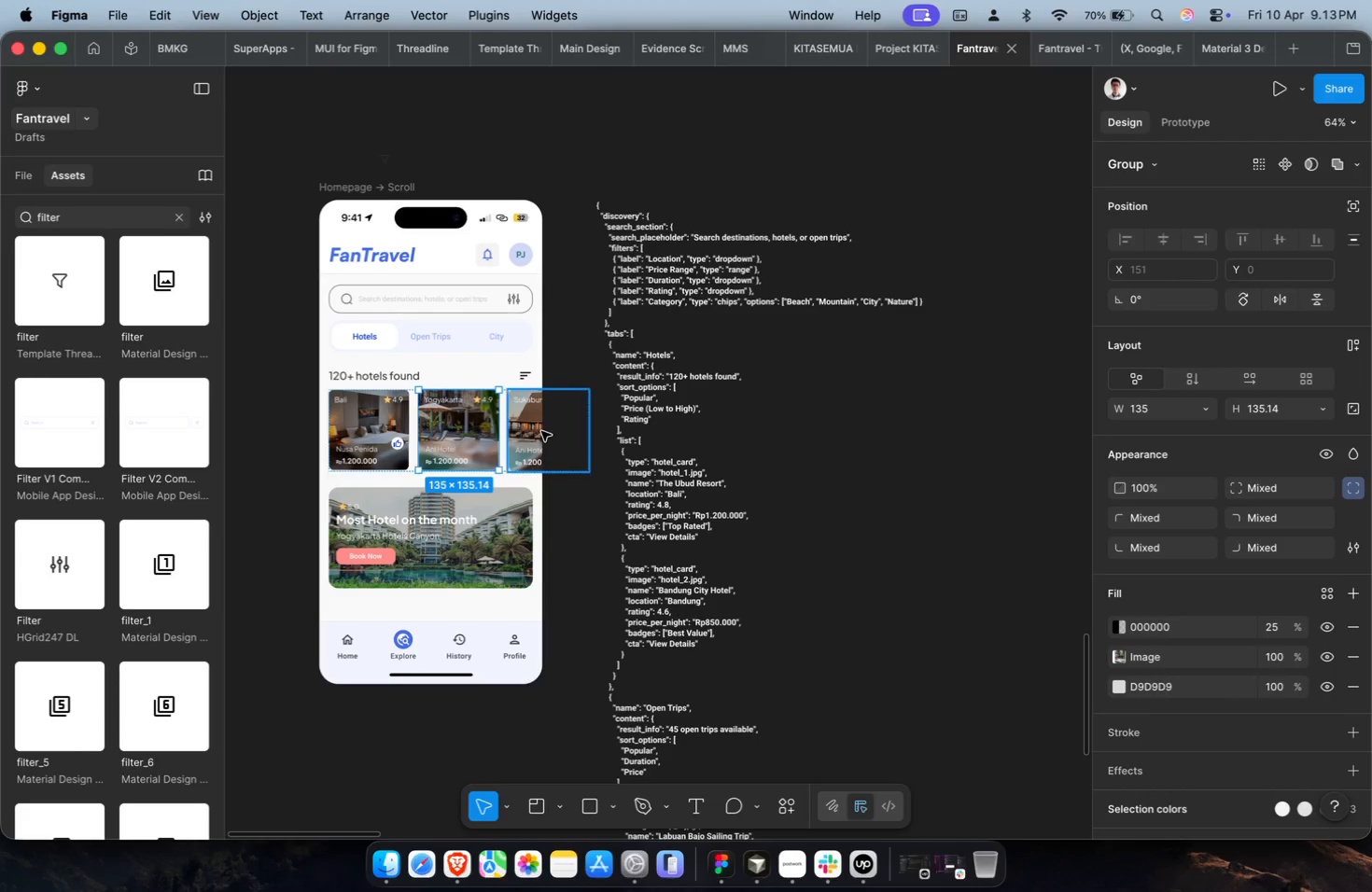 
left_click([541, 431])
 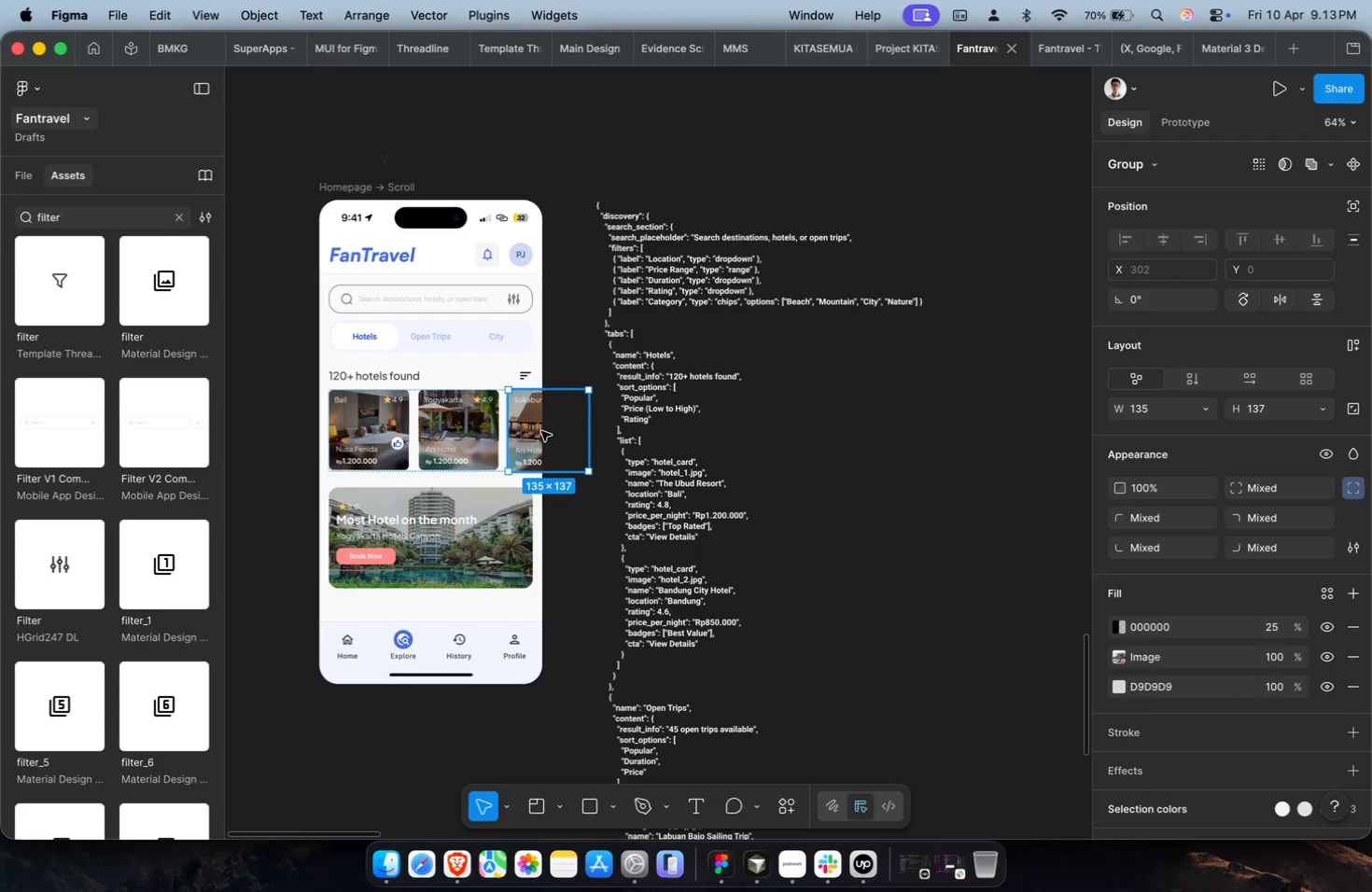 
key(Meta+CommandLeft)
 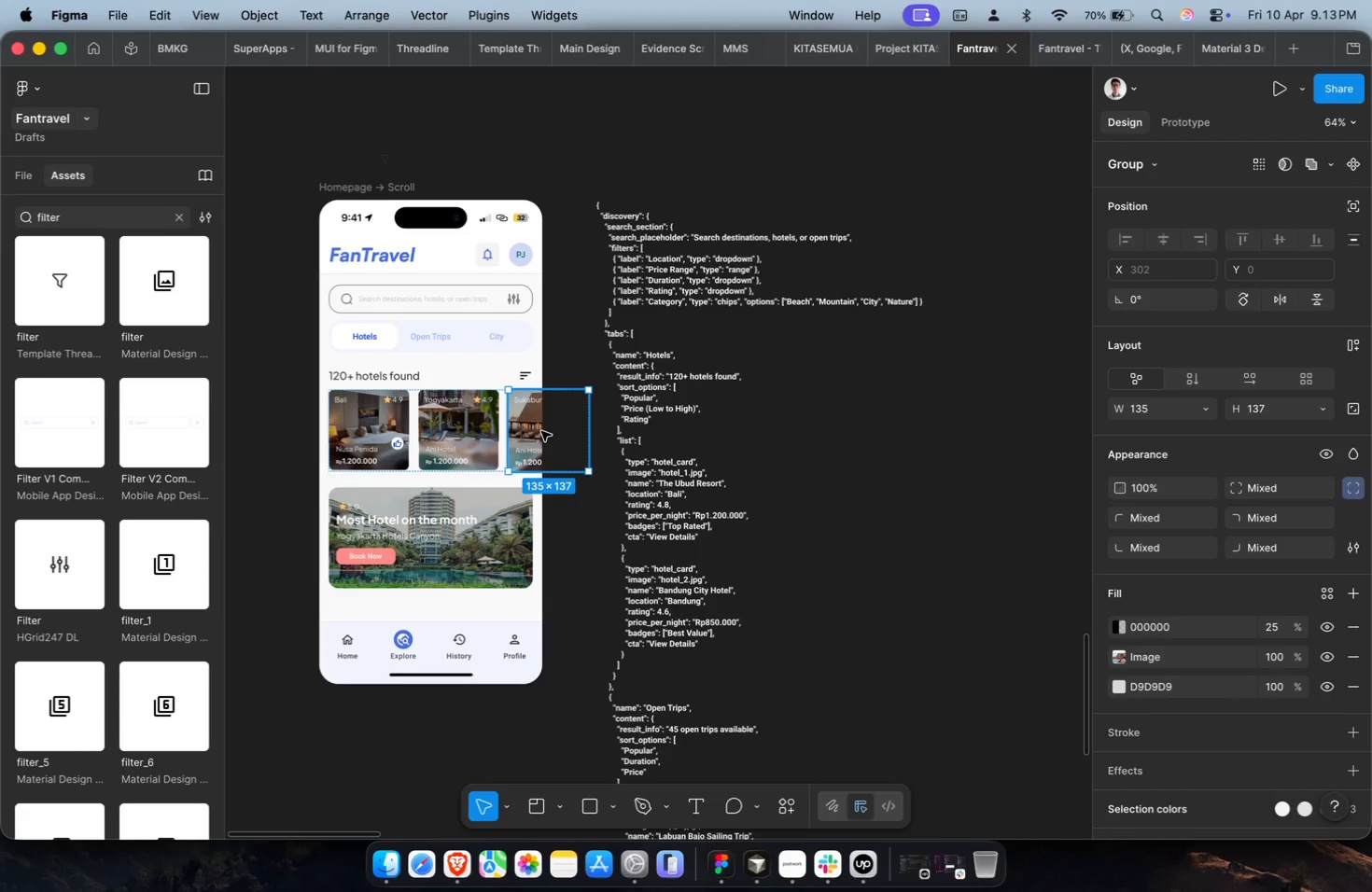 
key(Meta+D)
 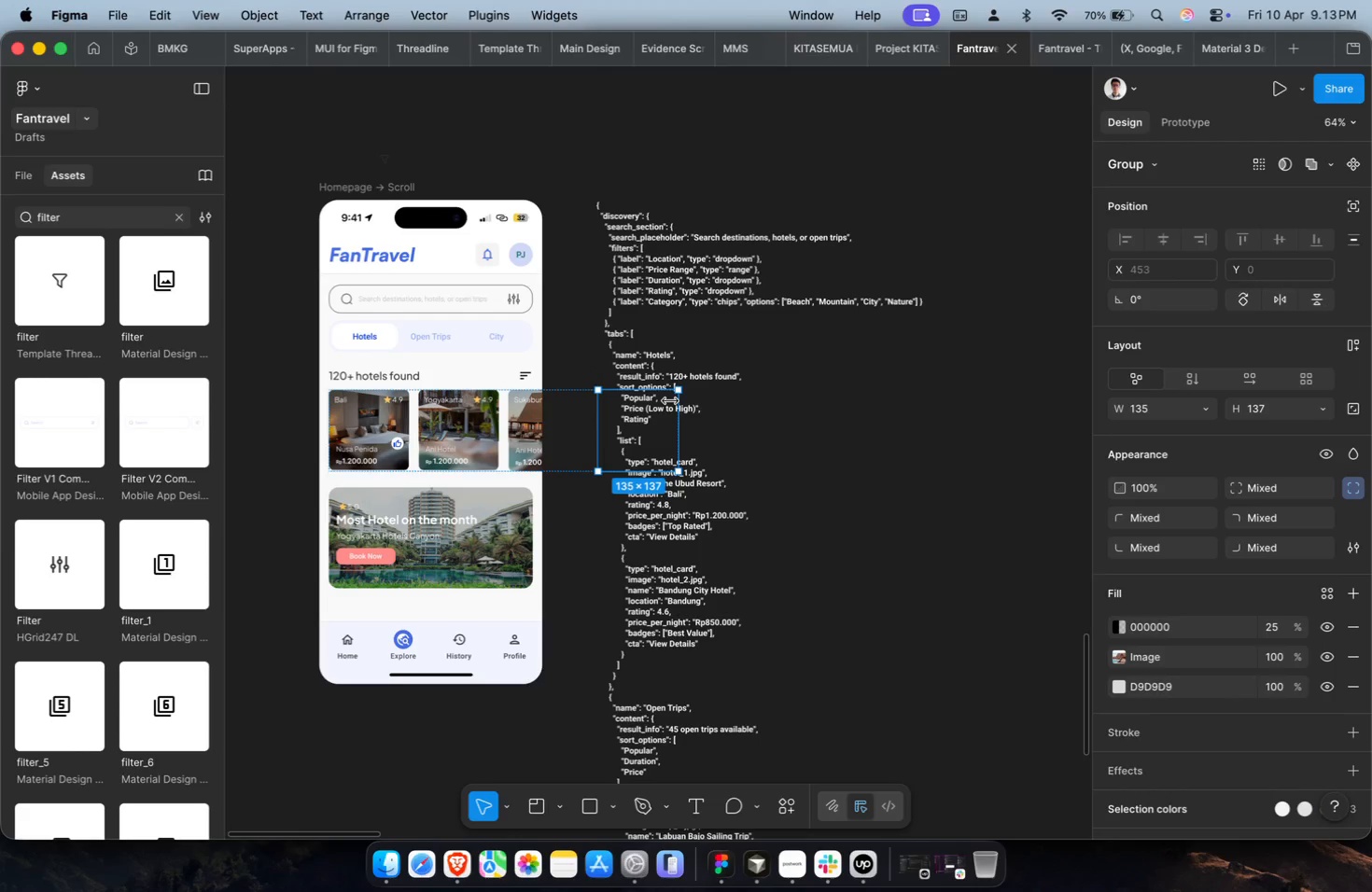 
wait(6.88)
 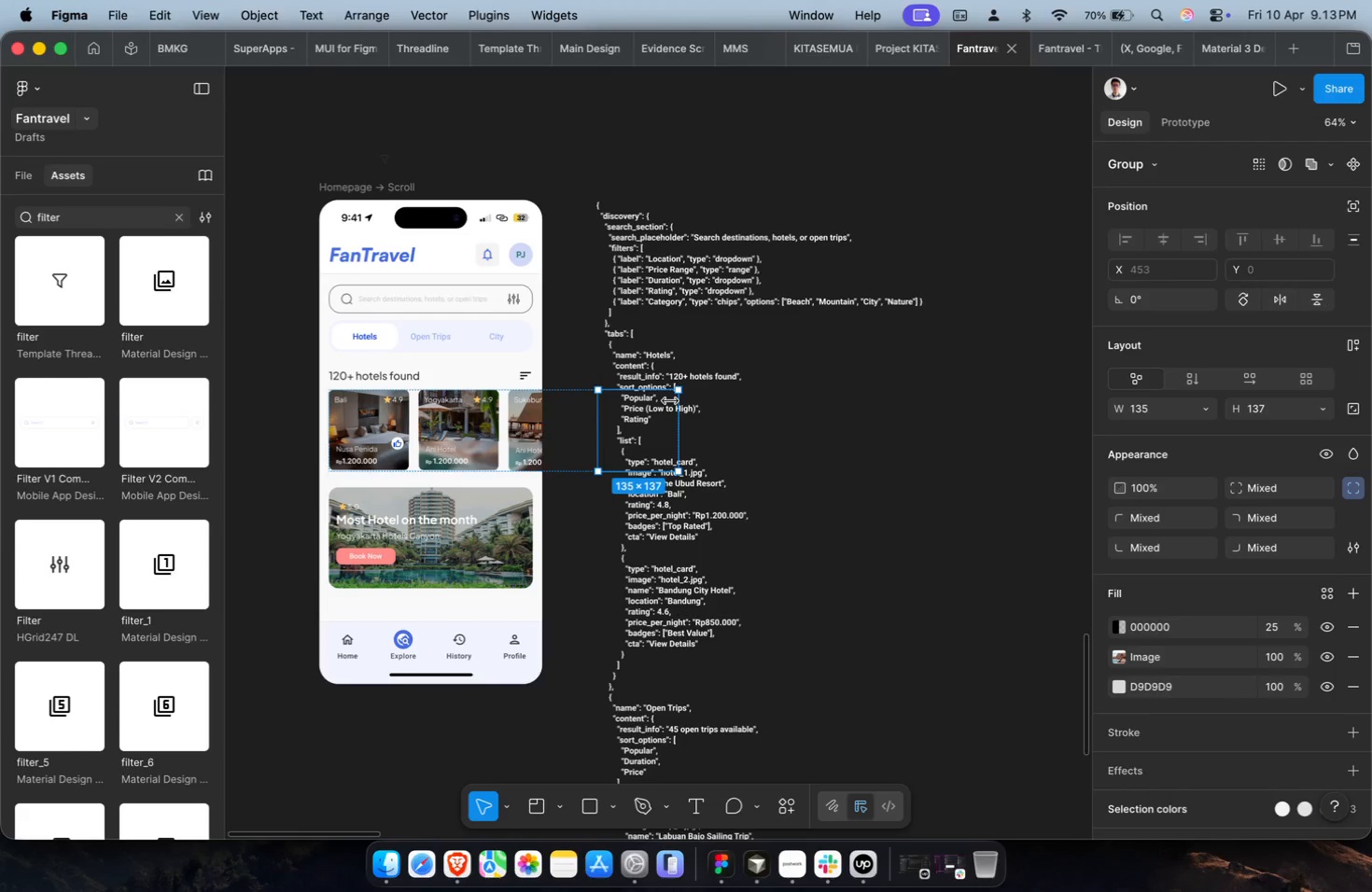 
left_click([816, 419])
 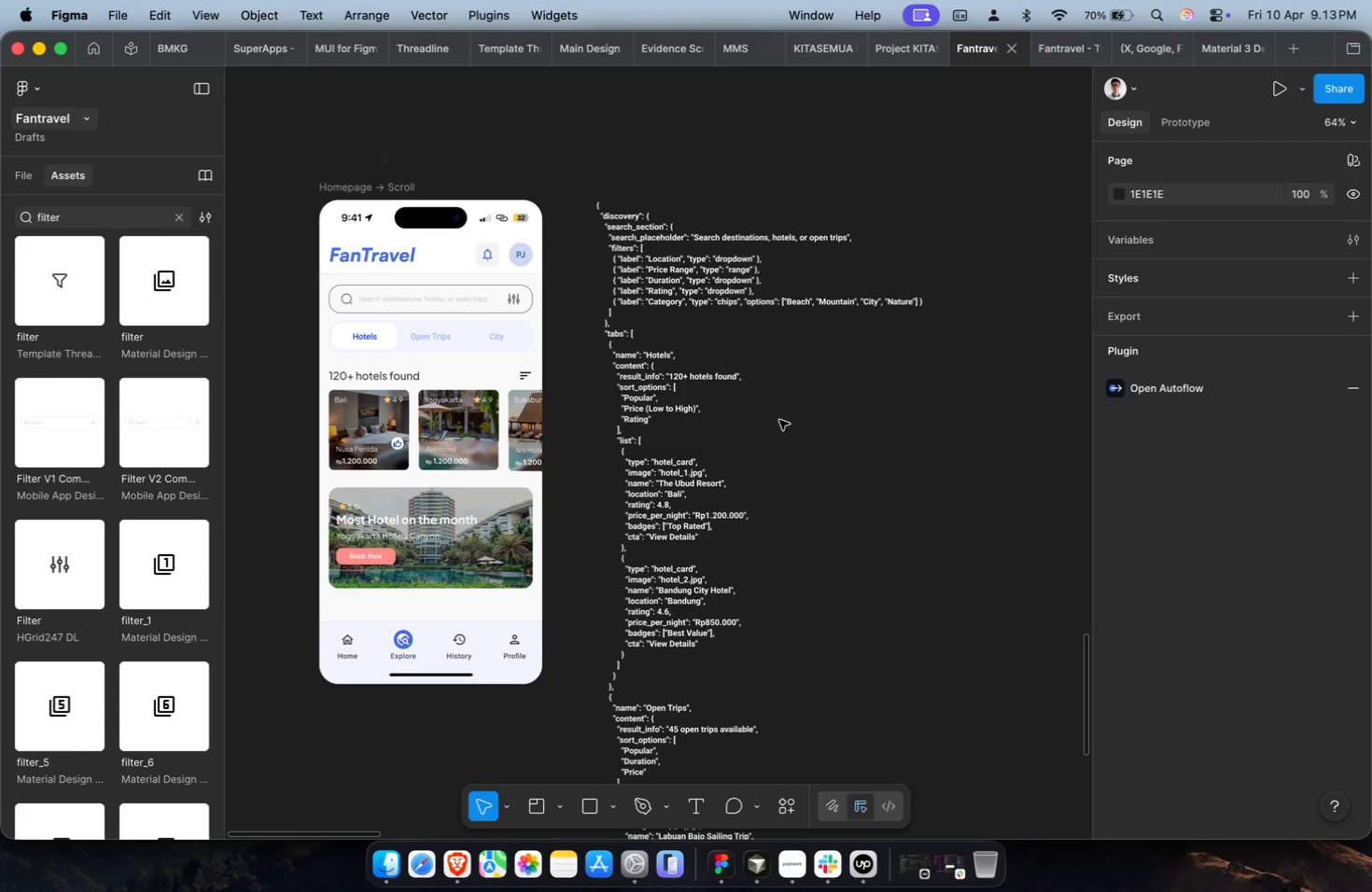 
hold_key(key=ShiftLeft, duration=0.32)
 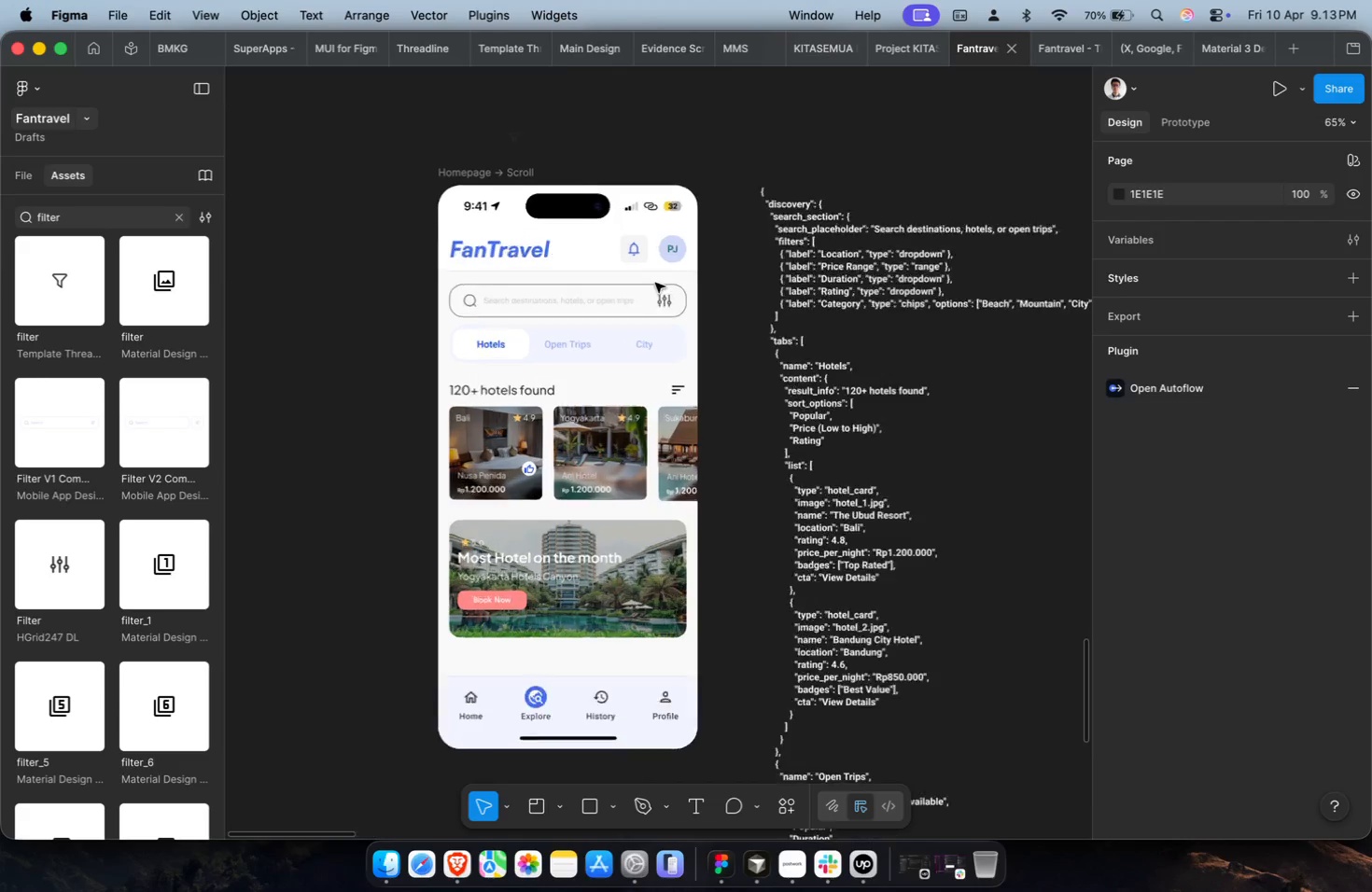 
hold_key(key=CommandLeft, duration=1.27)
 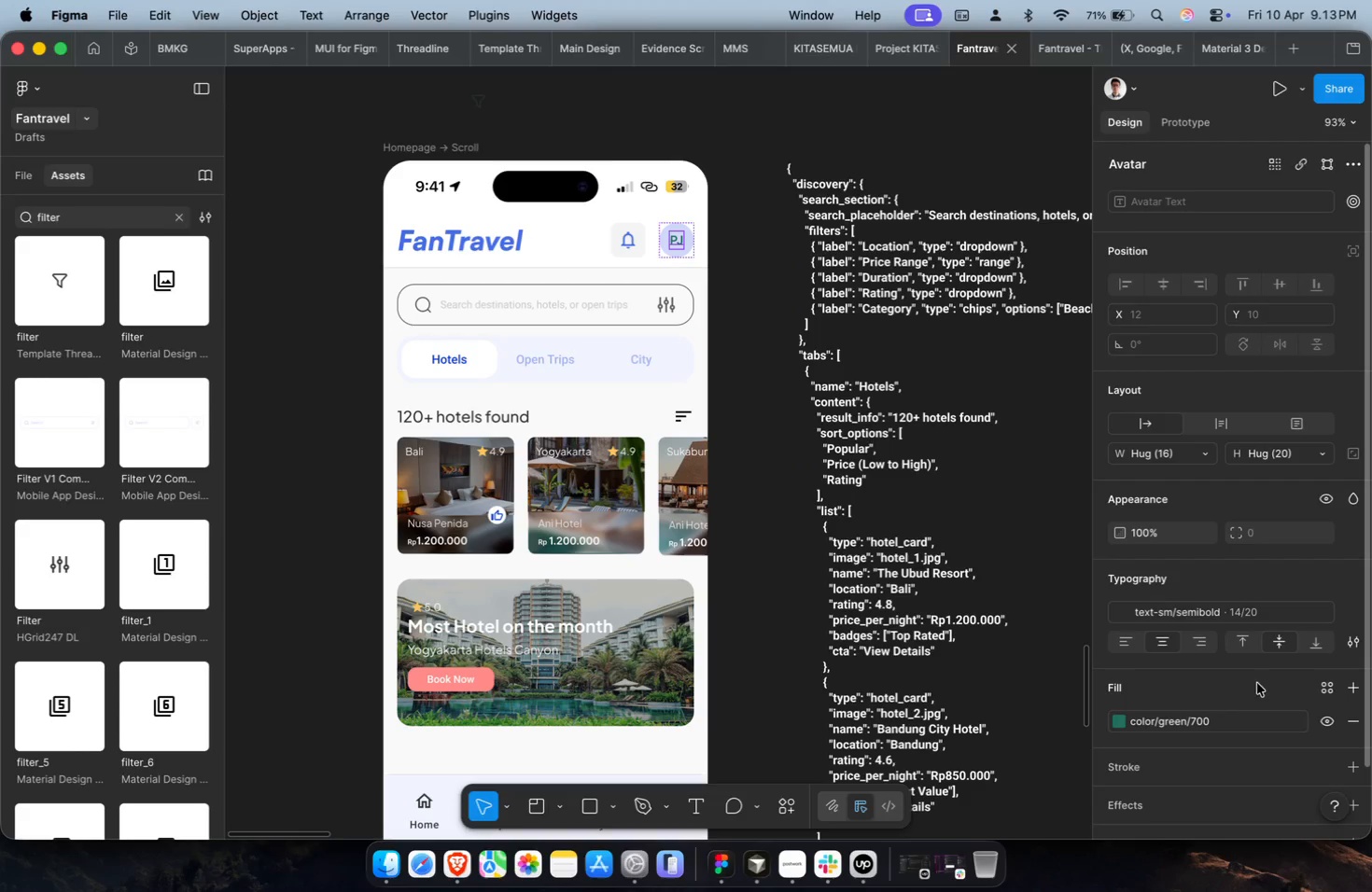 
scroll: coordinate [655, 284], scroll_direction: up, amount: 6.0
 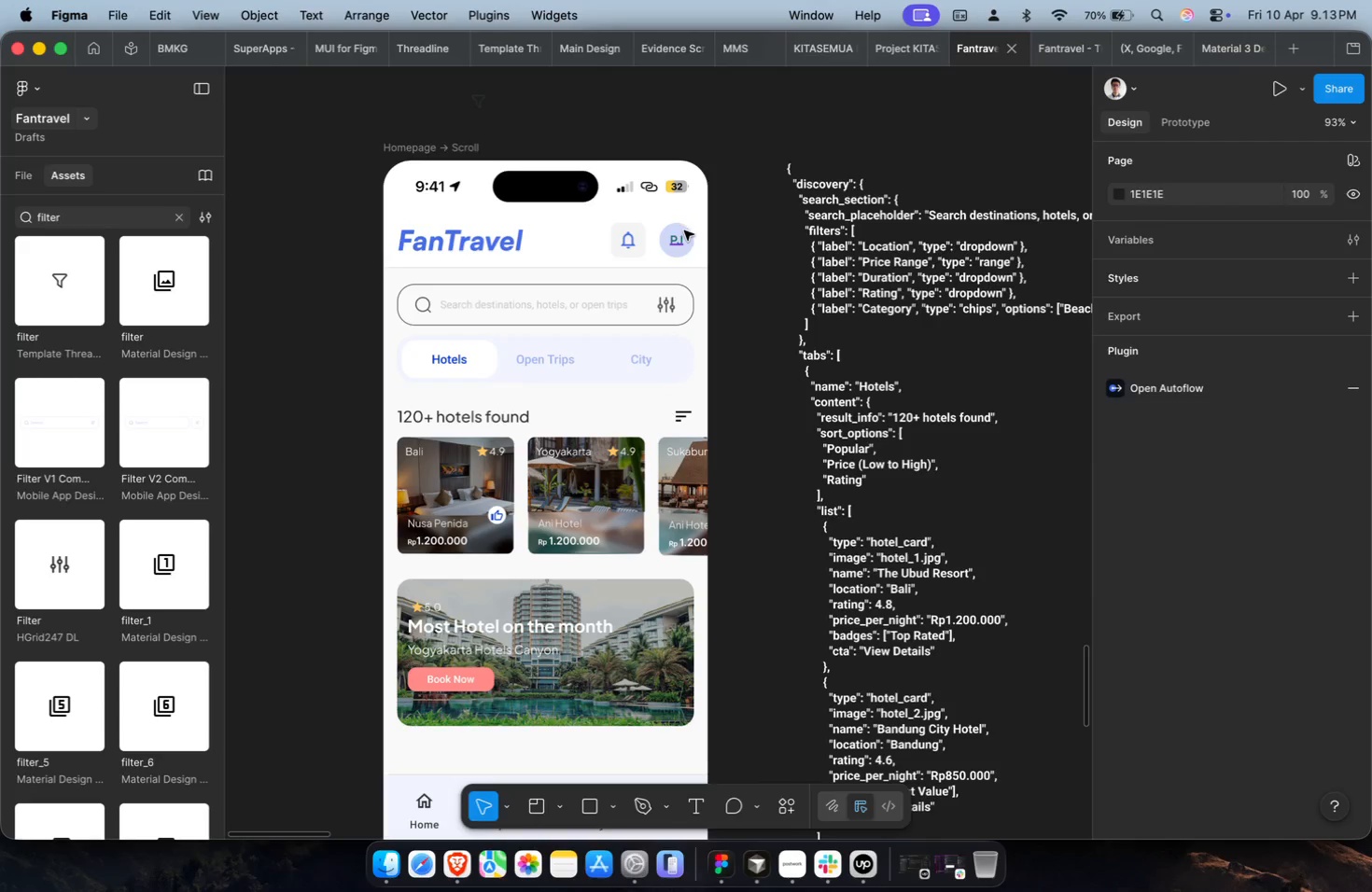 
left_click([684, 236])
 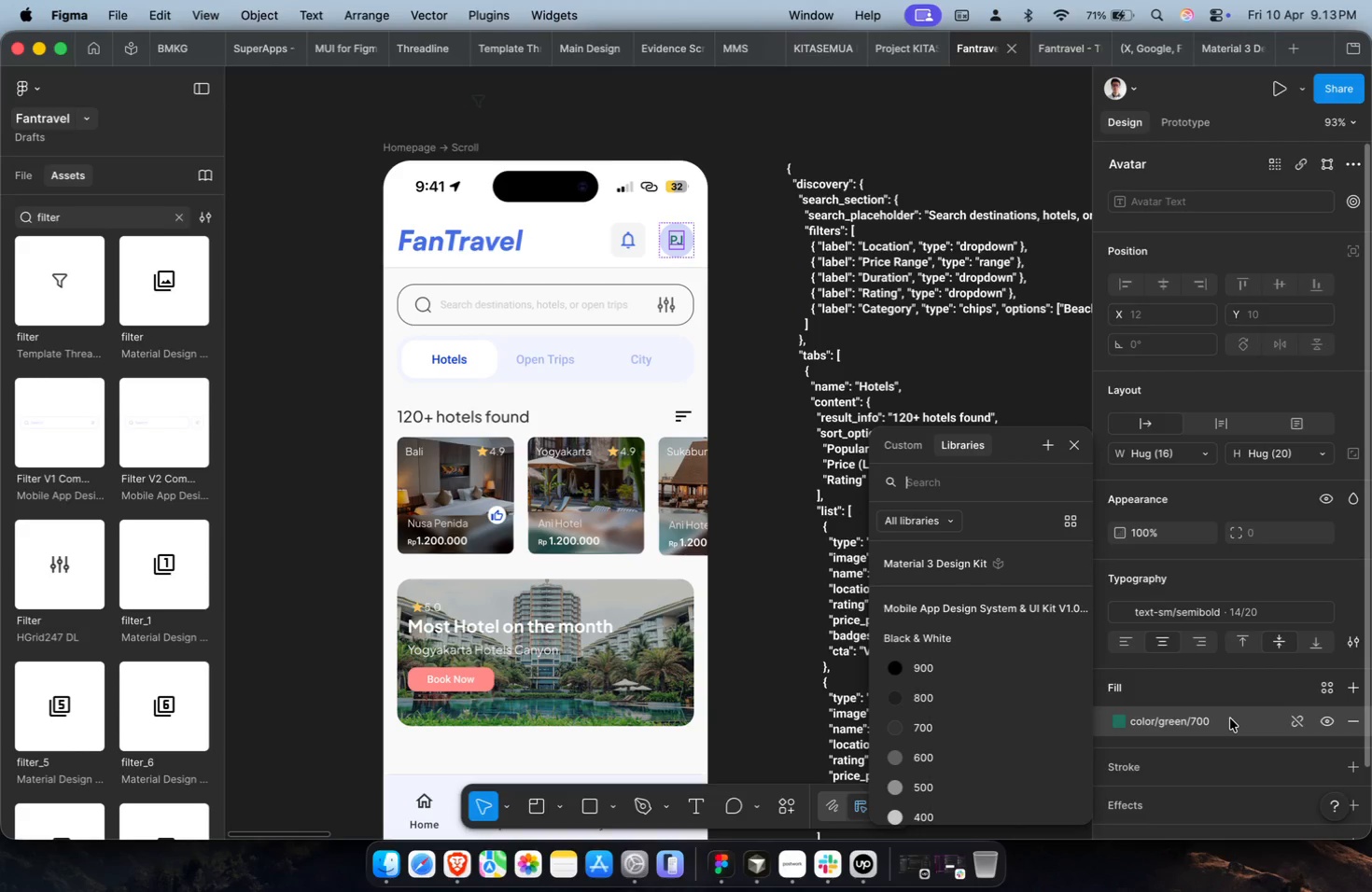 
type(q)
key(Backspace)
key(Backspace)
type(white)
 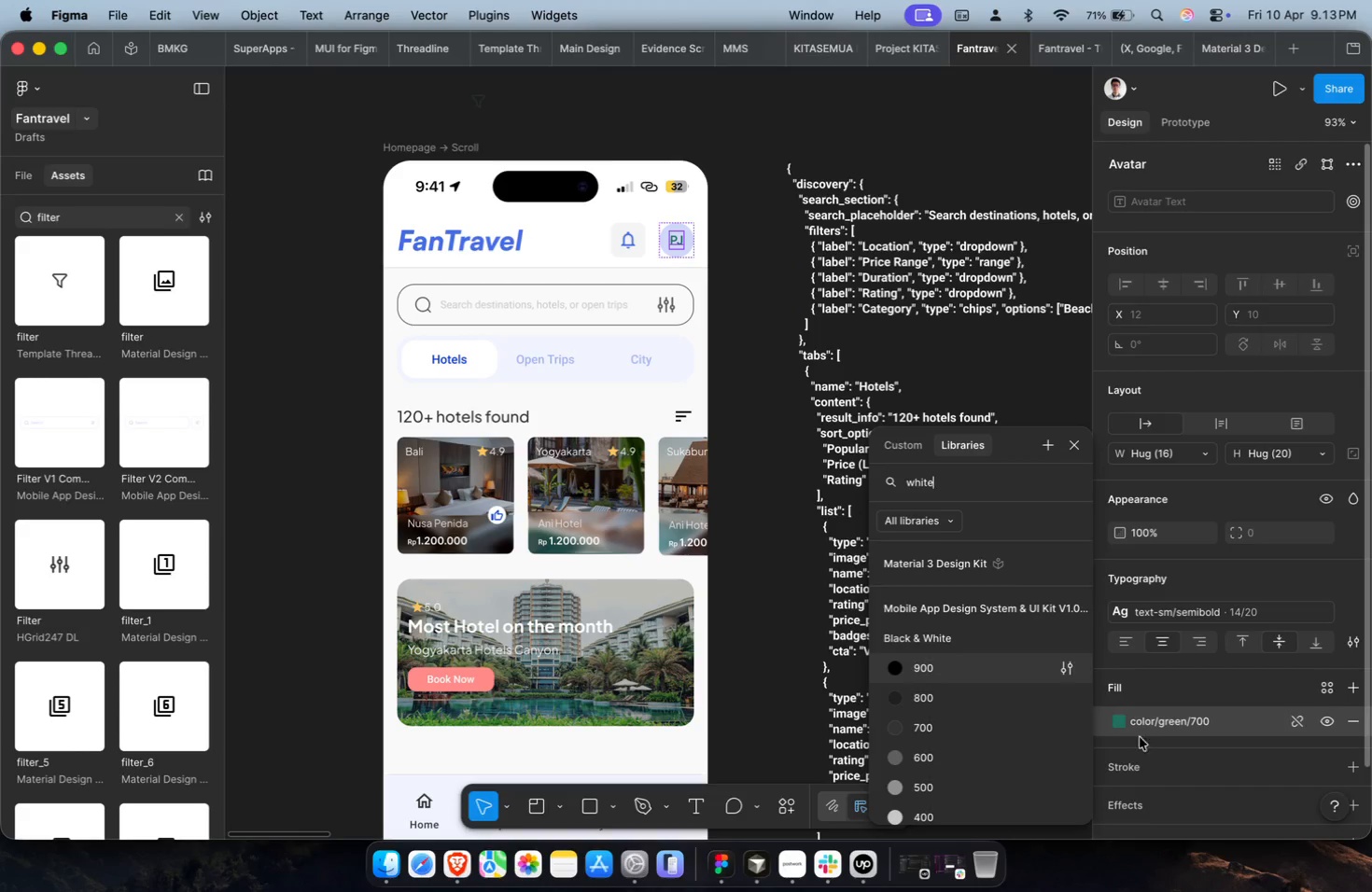 
scroll: coordinate [972, 778], scroll_direction: down, amount: 3.0
 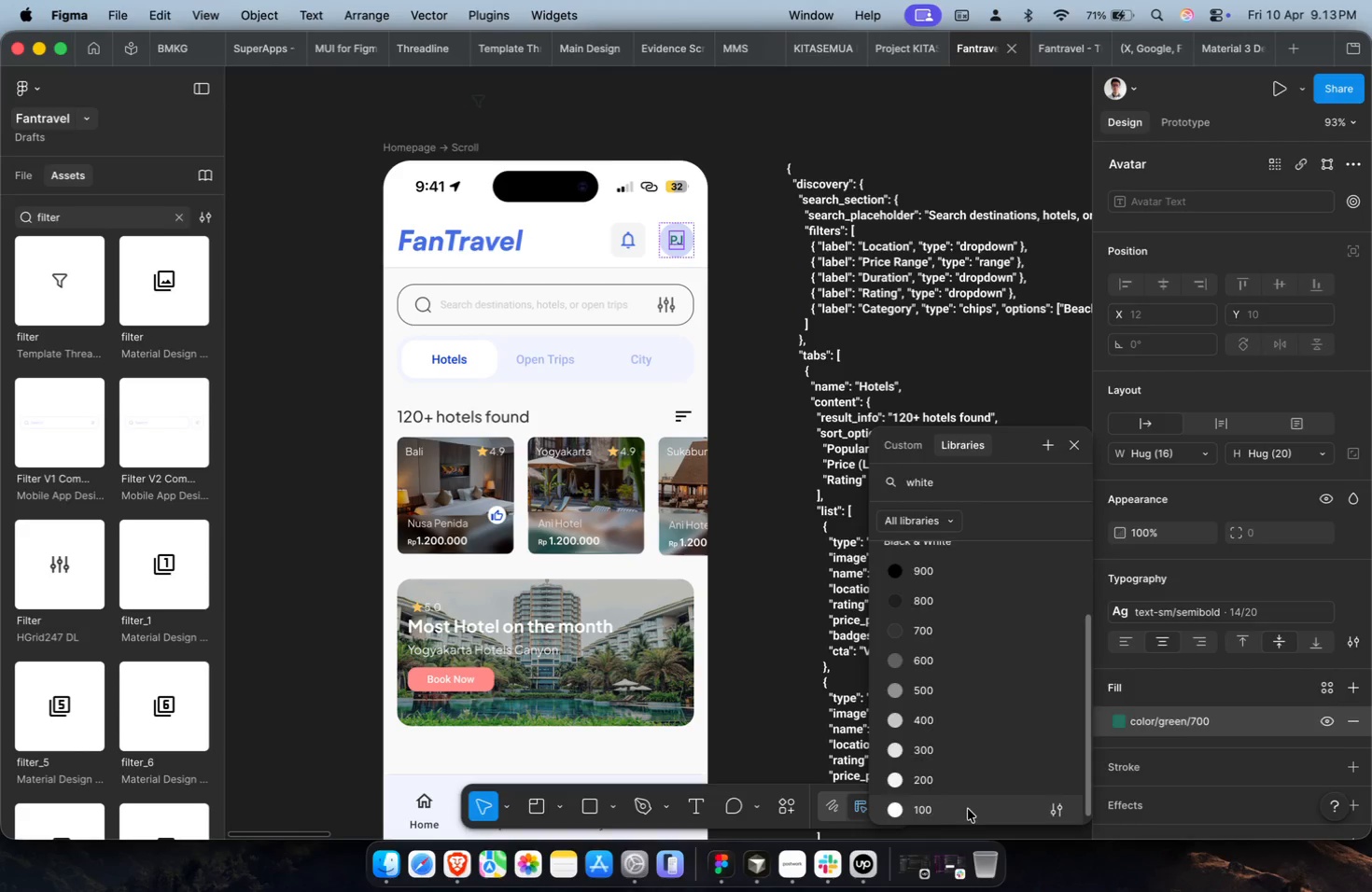 
double_click([827, 549])
 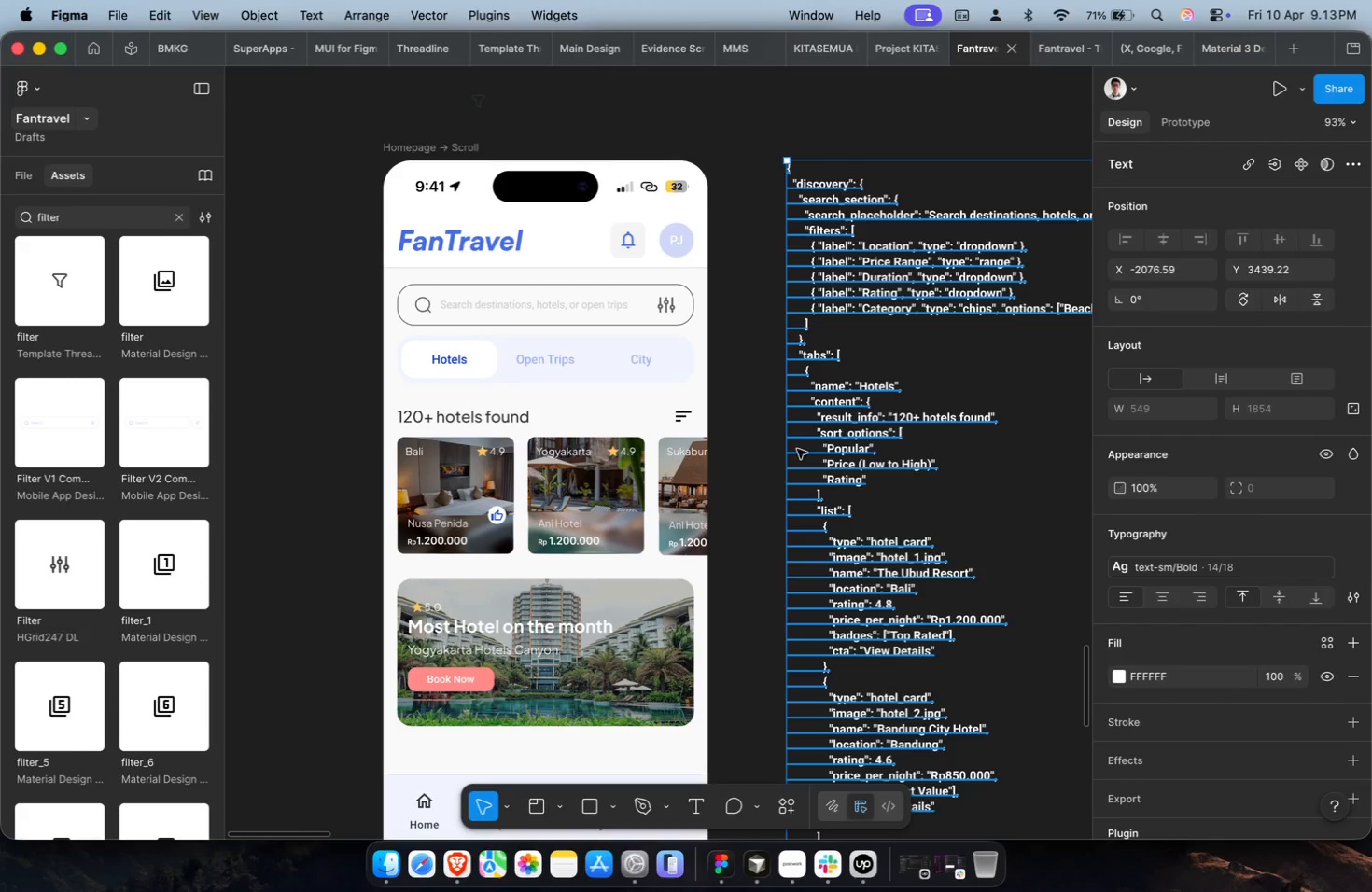 
hold_key(key=CommandLeft, duration=1.08)
scroll: coordinate [649, 194], scroll_direction: up, amount: 14.0
 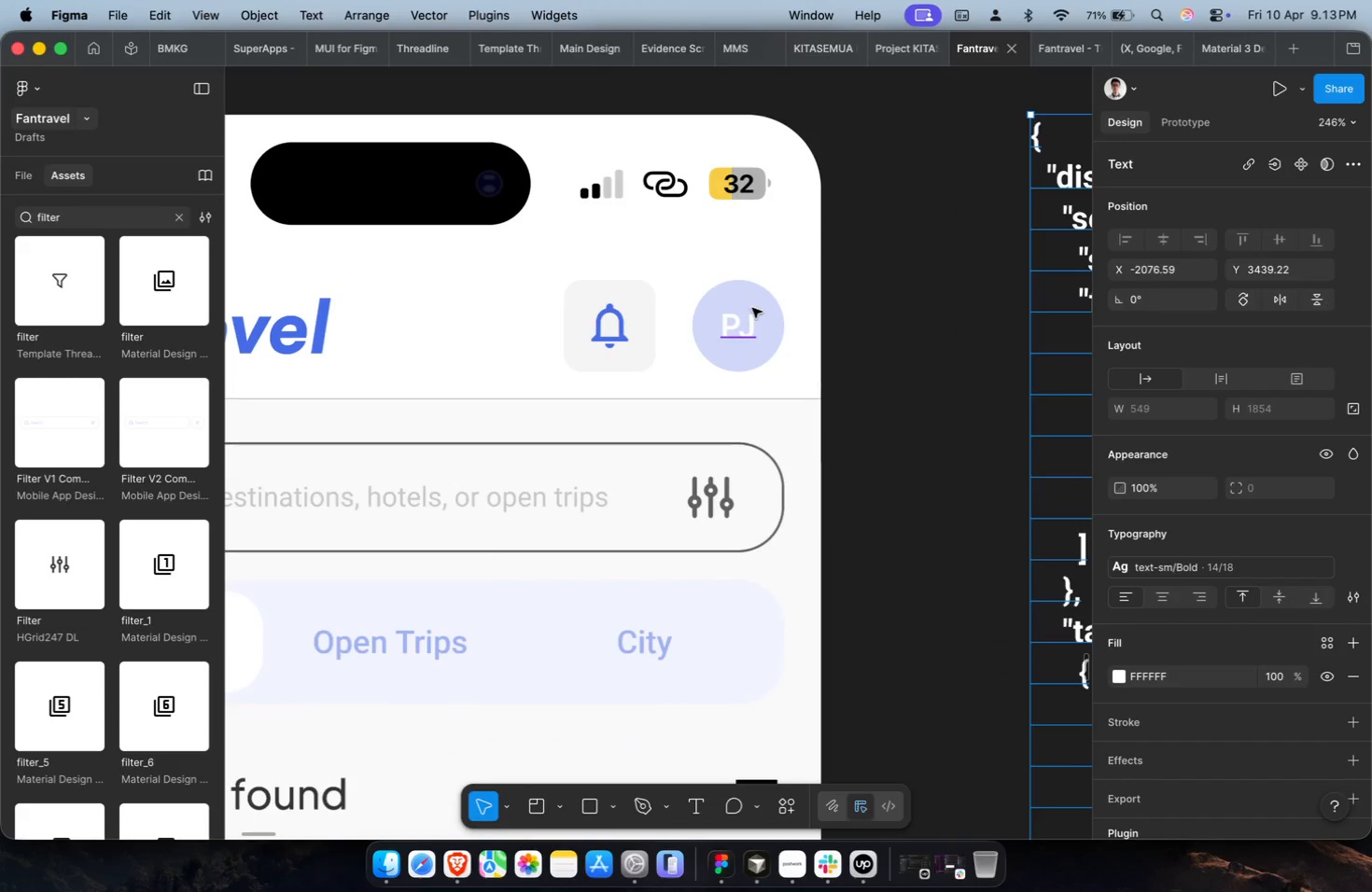 
left_click([752, 314])
 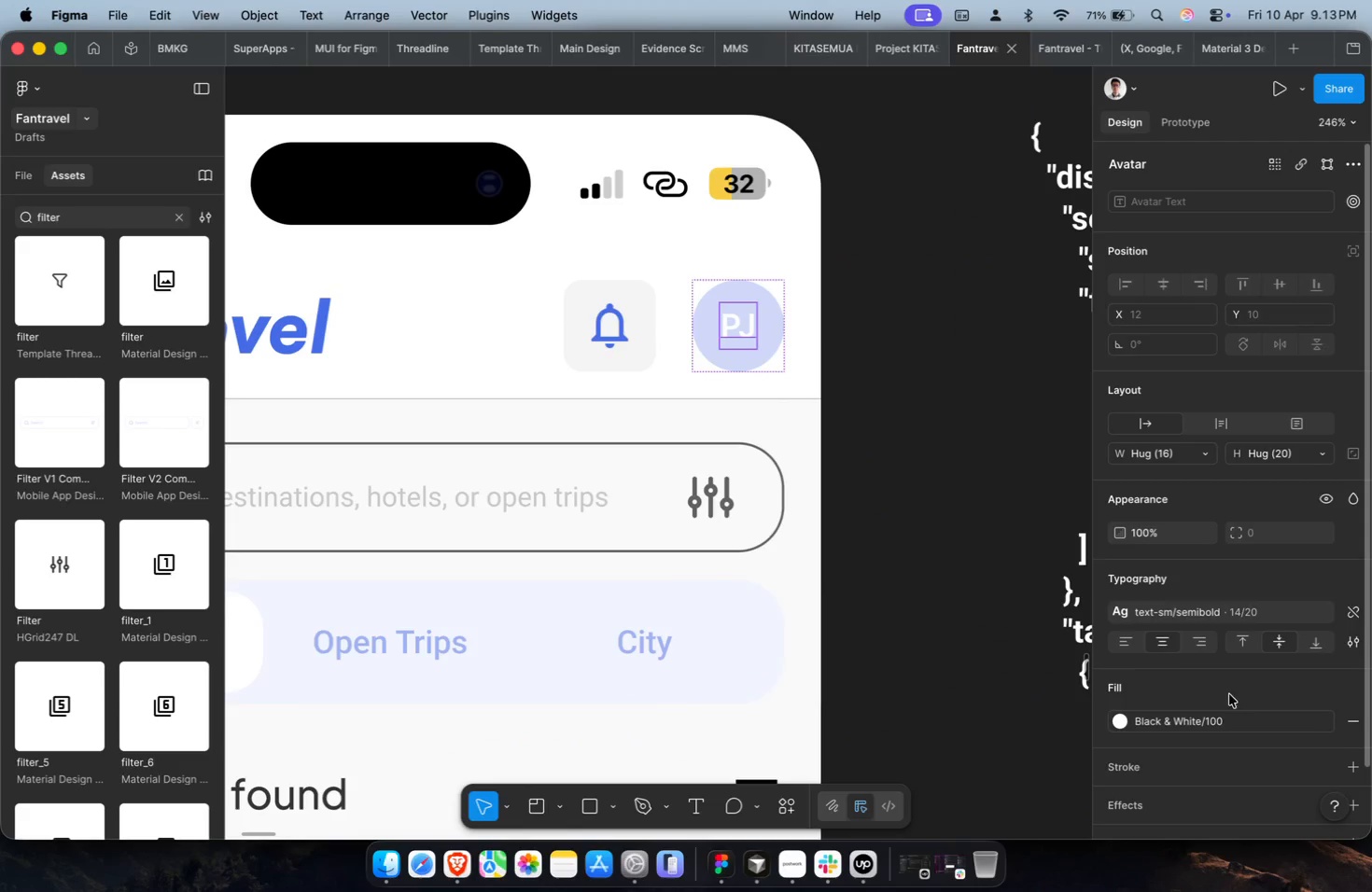 
left_click([1236, 721])
 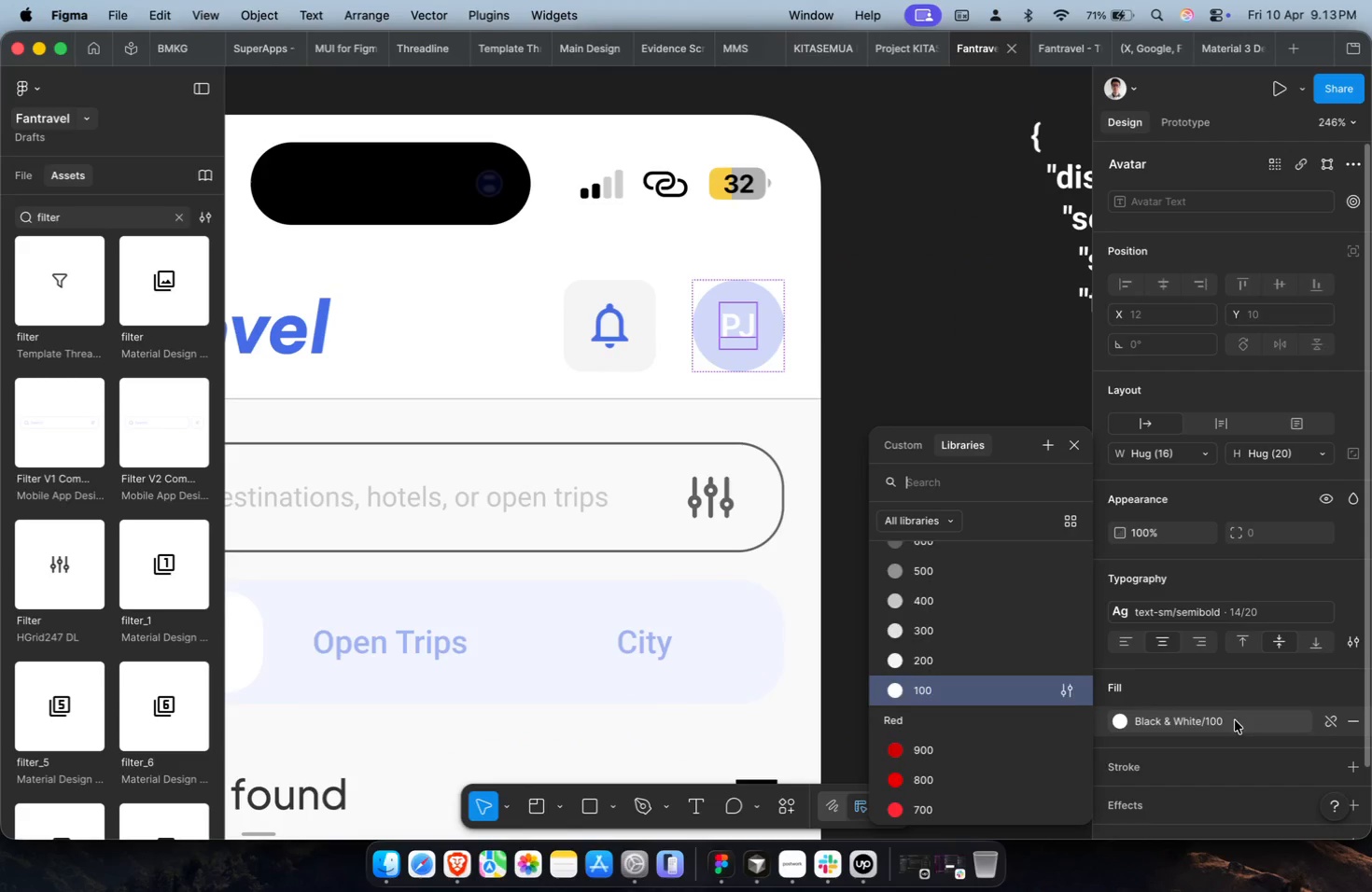 
type(blue)
 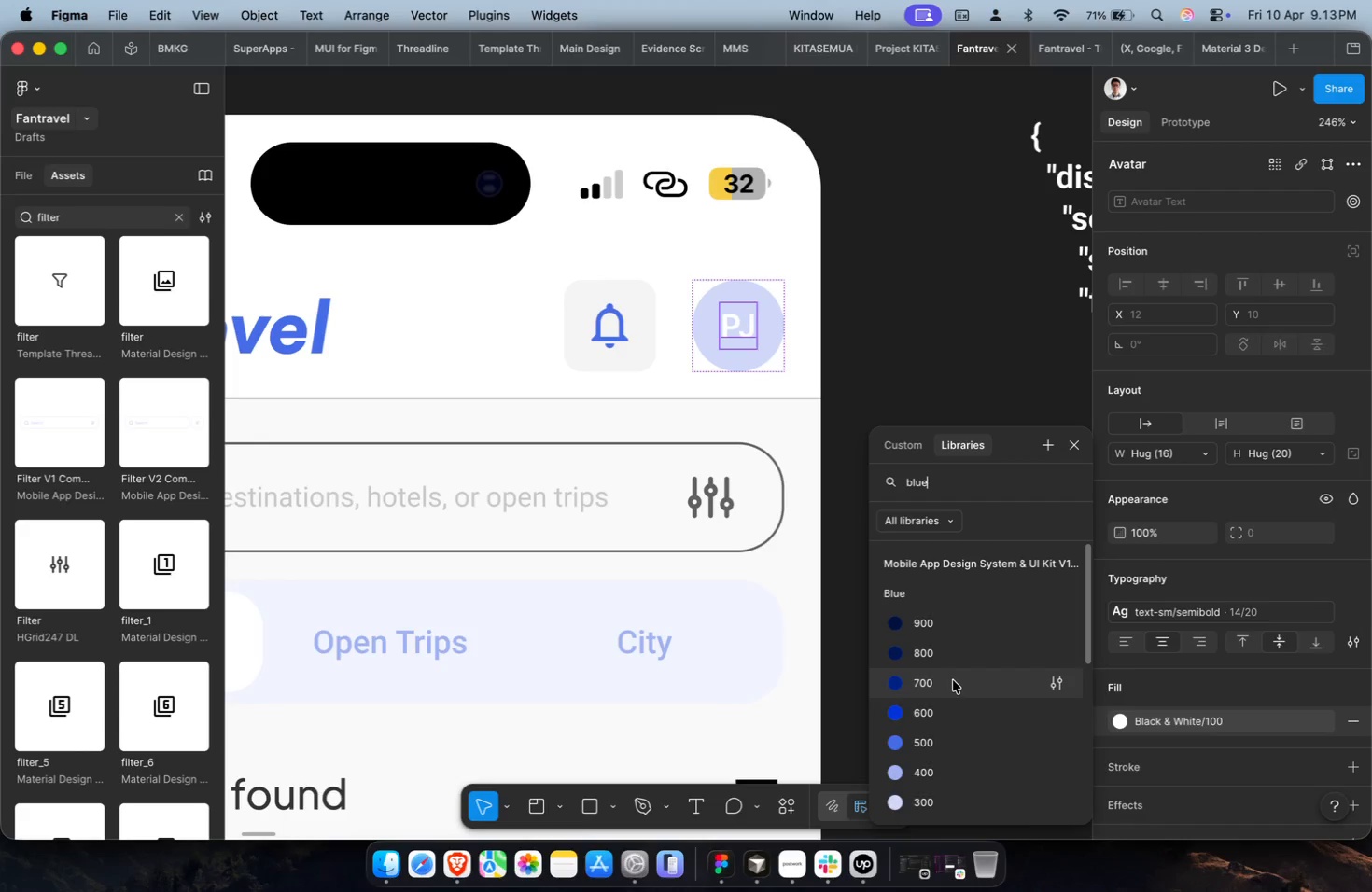 
double_click([903, 608])
 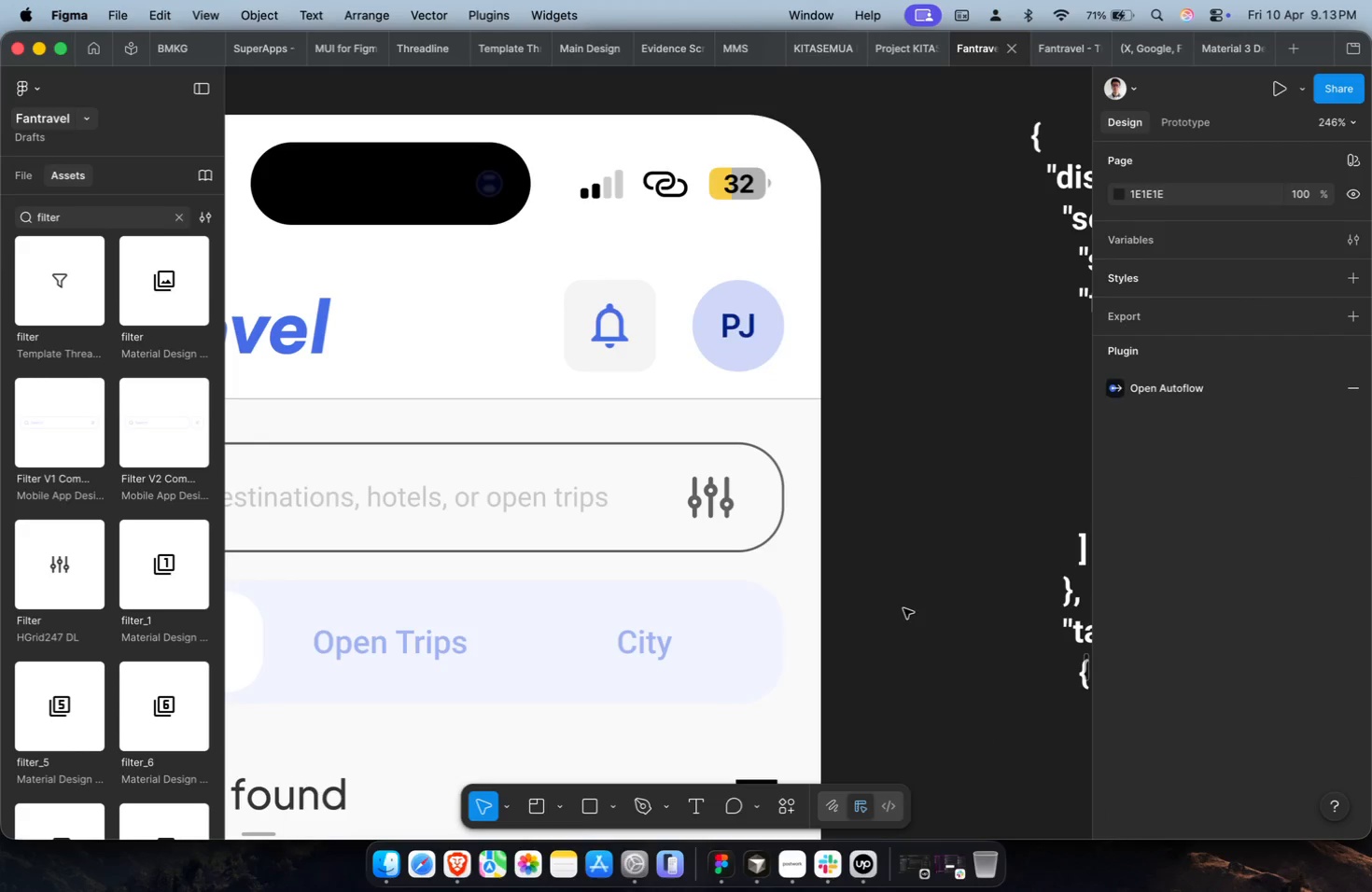 
left_click([765, 369])
 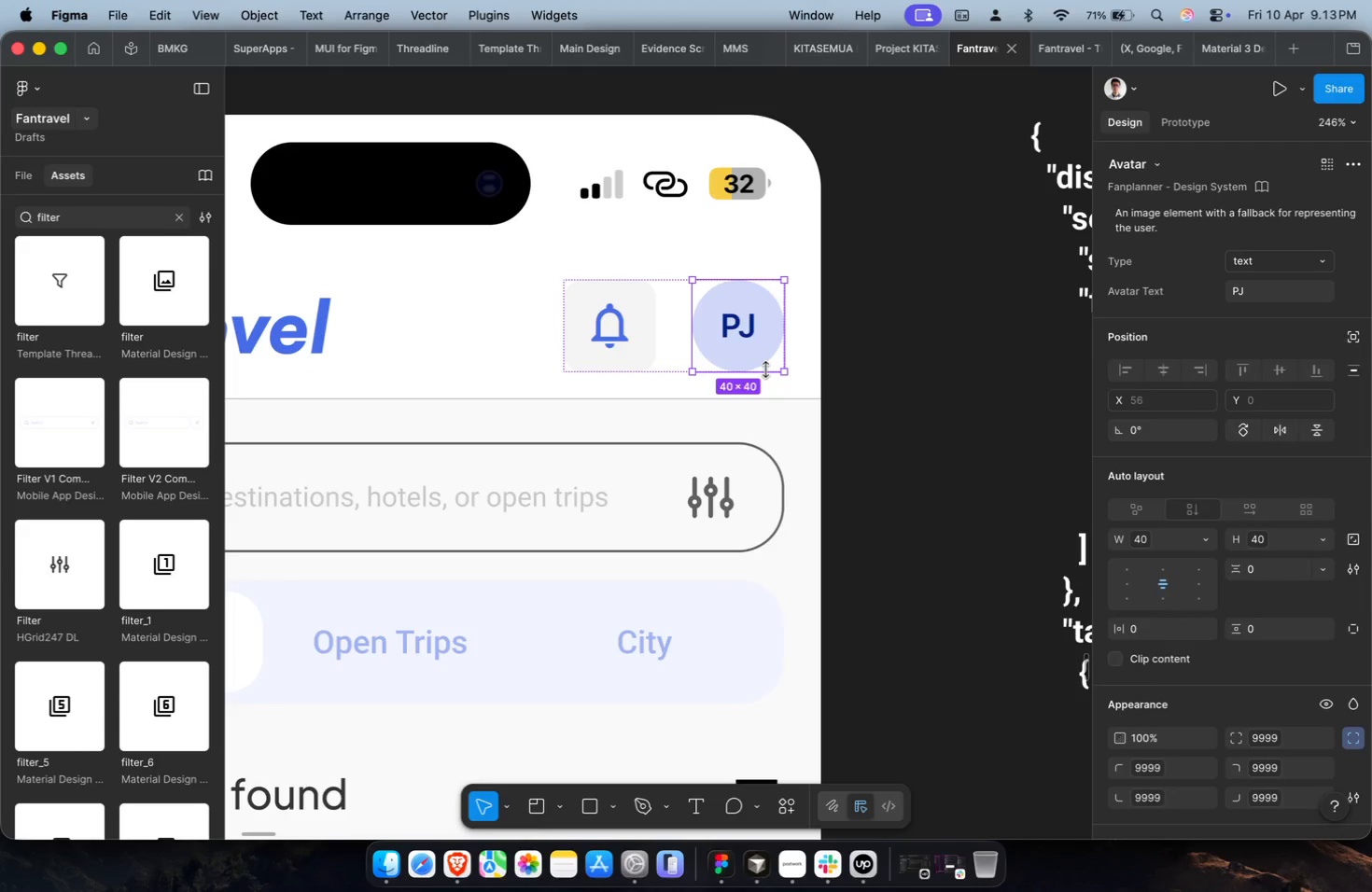 
key(Meta+C)
 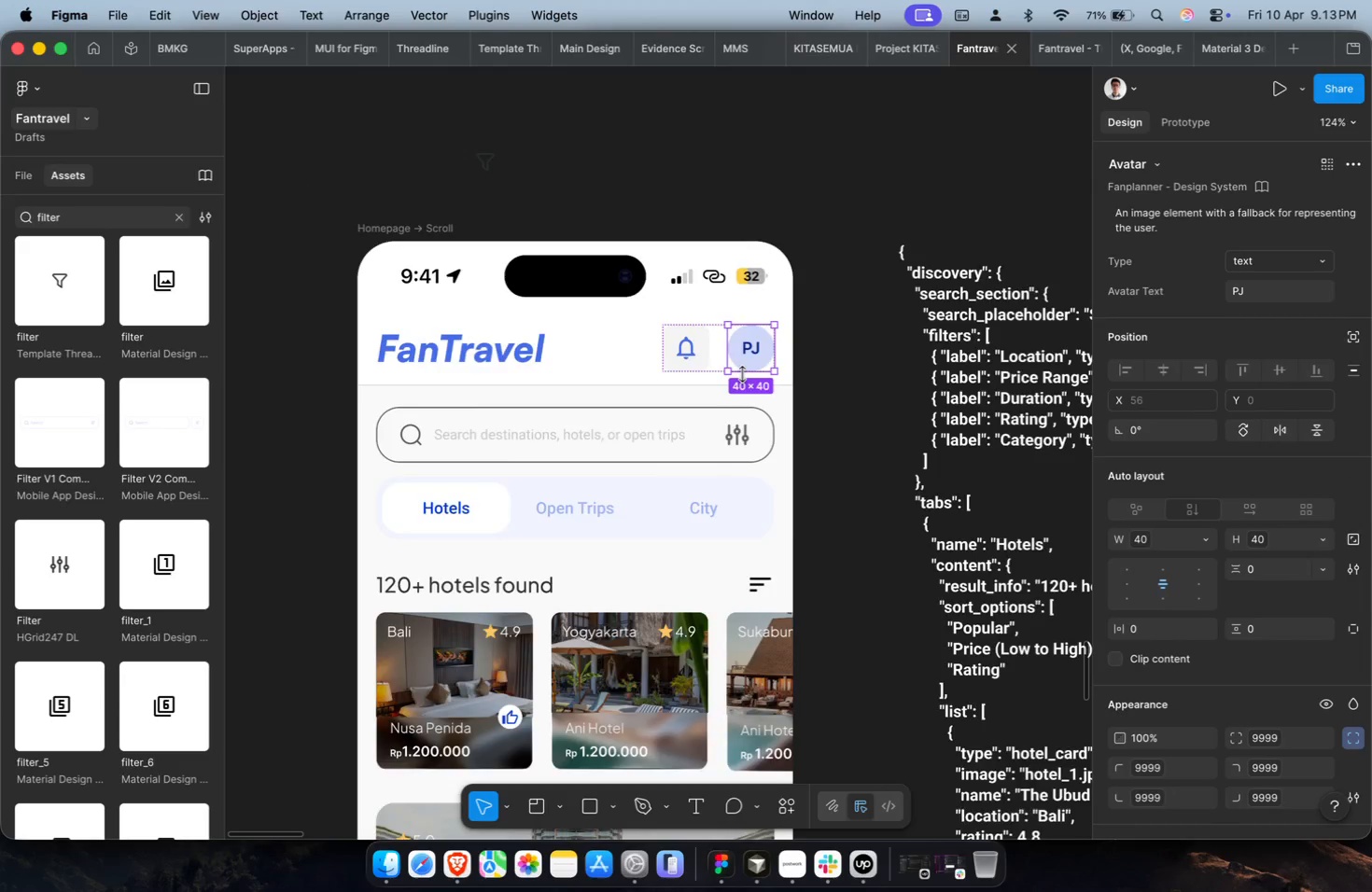 
scroll: coordinate [765, 369], scroll_direction: down, amount: 9.0
 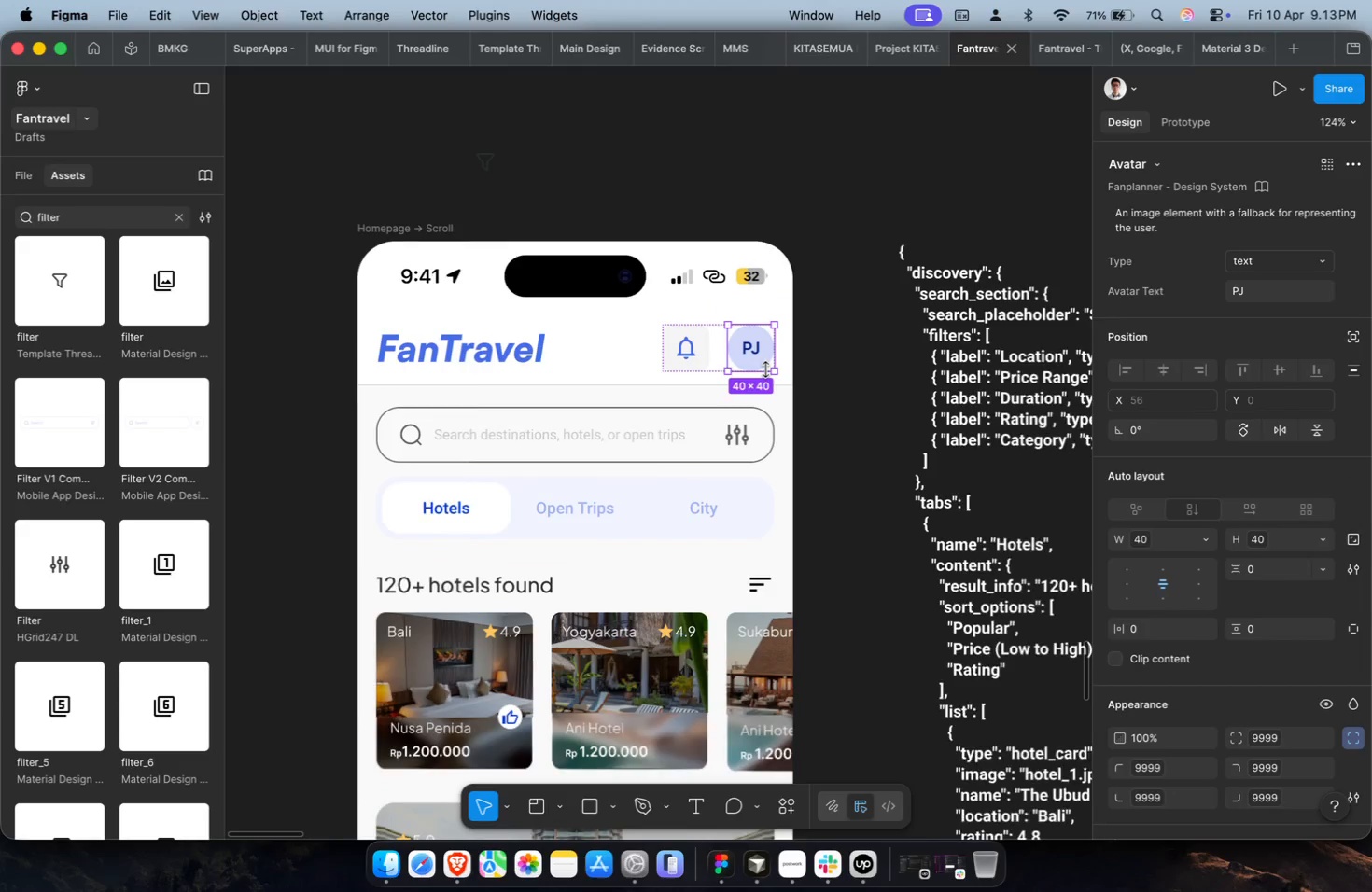 
key(Shift+ShiftLeft)
 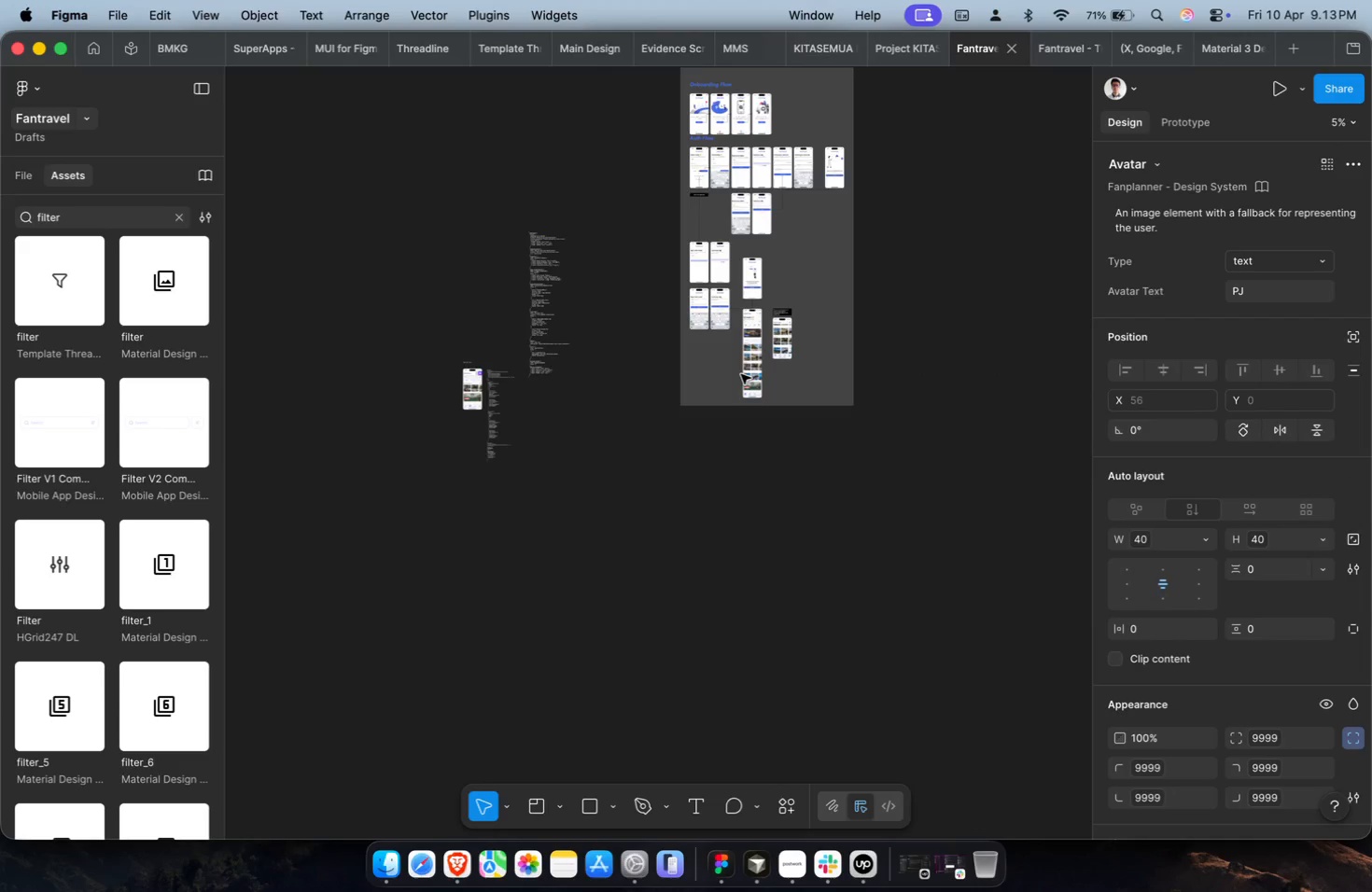 
hold_key(key=CommandLeft, duration=0.4)
 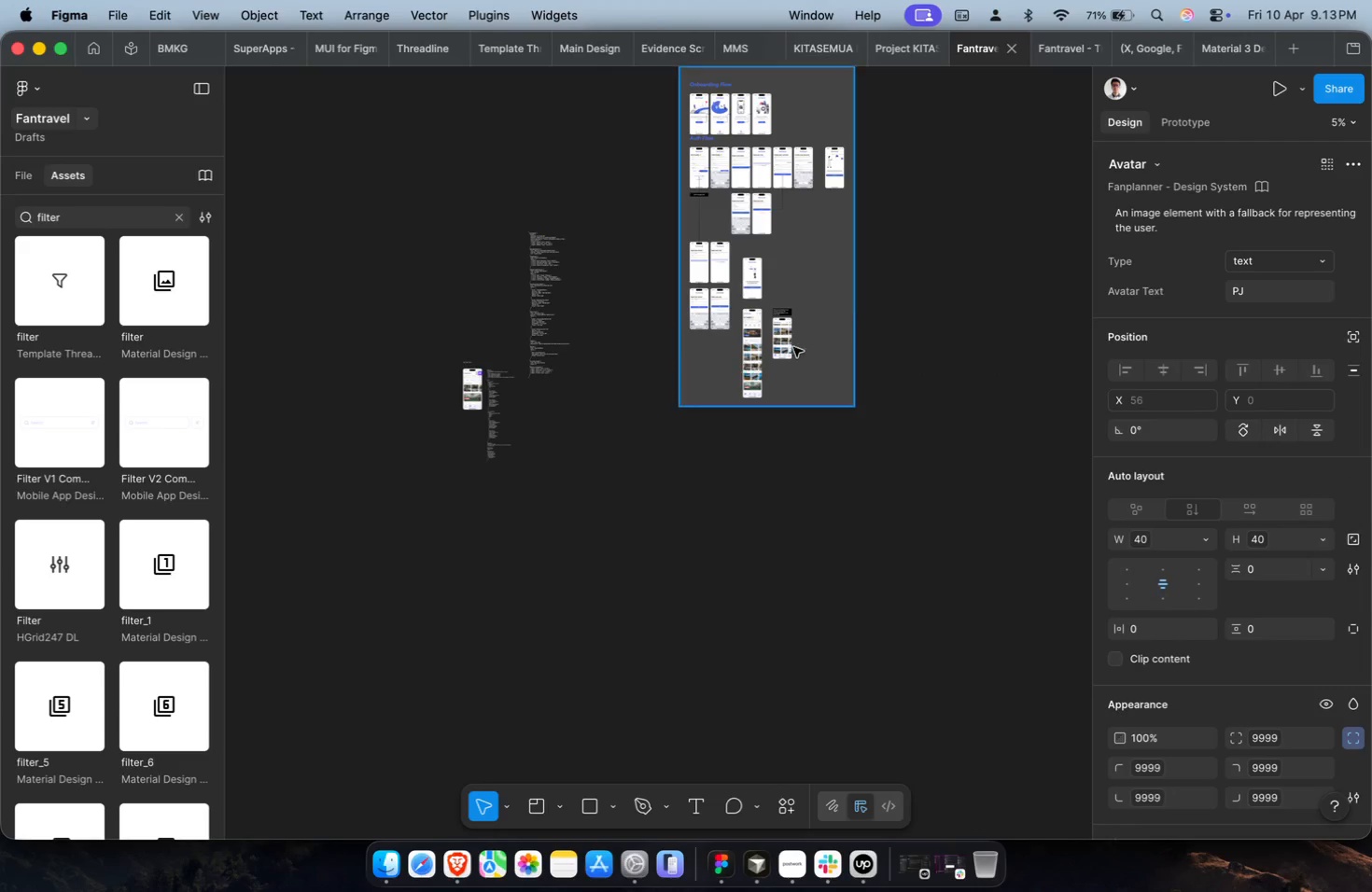 
scroll: coordinate [741, 374], scroll_direction: down, amount: 54.0
 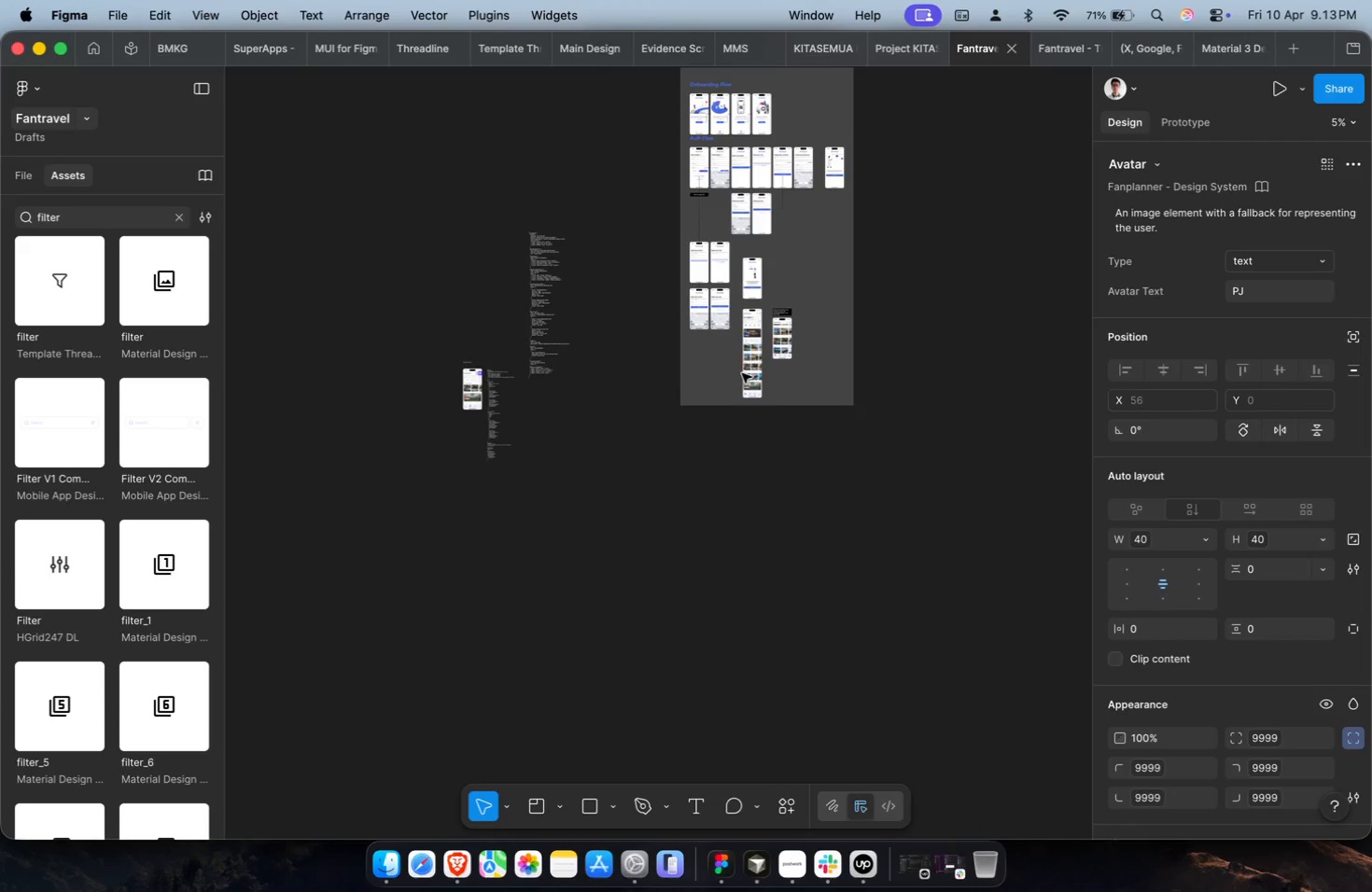 
hold_key(key=CommandLeft, duration=1.21)
 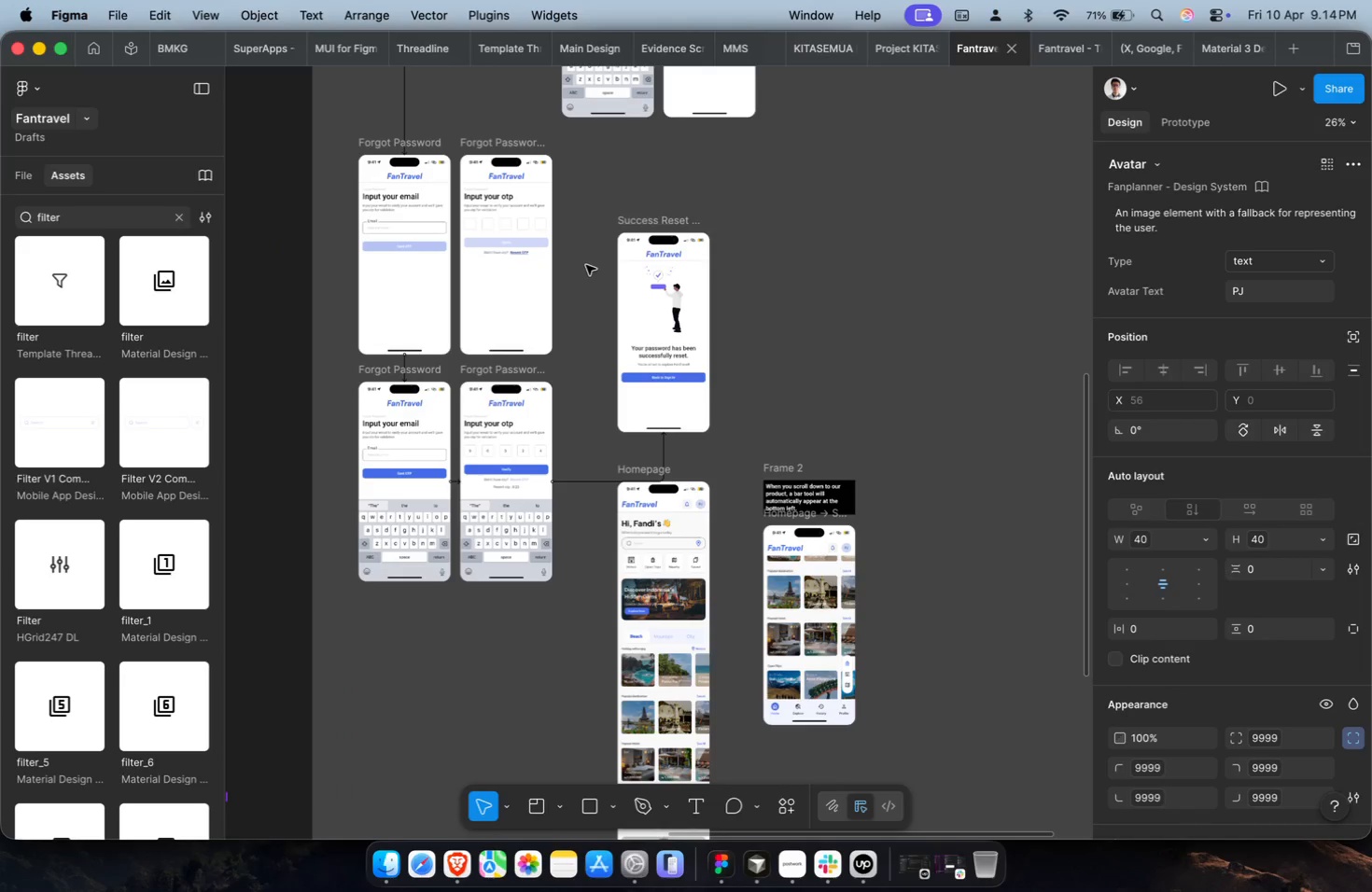 
key(Meta+CommandLeft)
 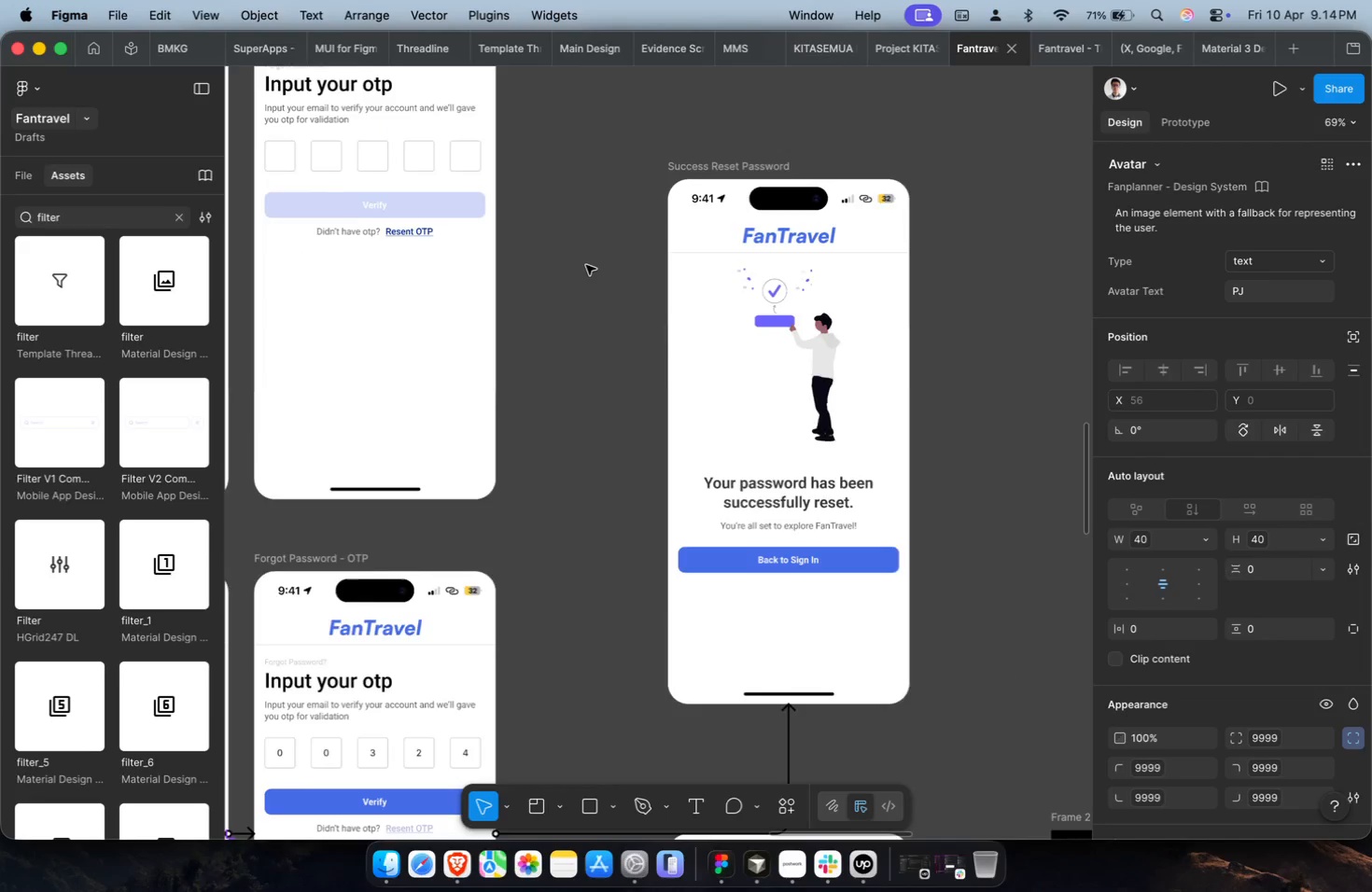 
scroll: coordinate [714, 311], scroll_direction: up, amount: 38.0
 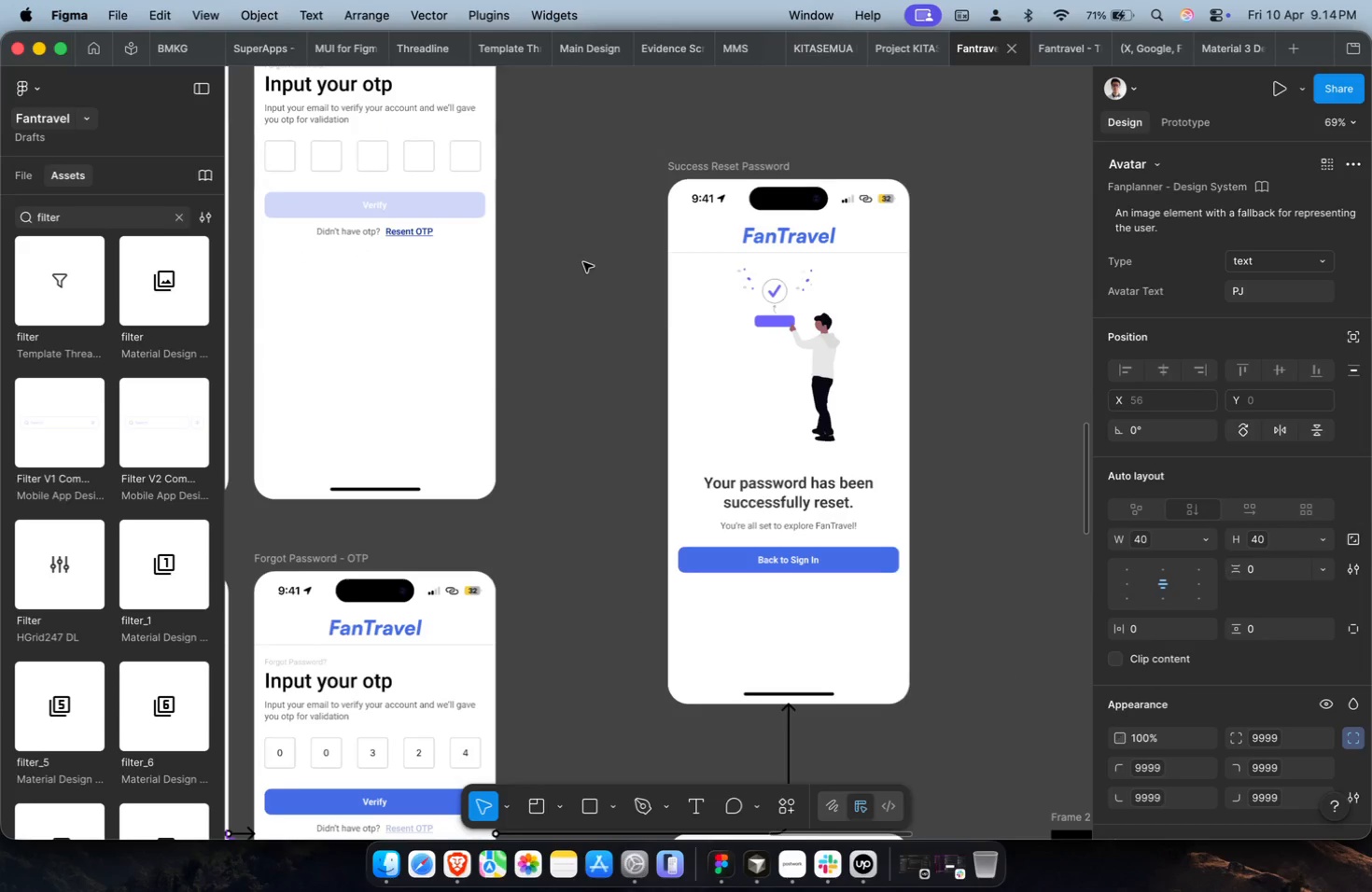 
key(Meta+CommandLeft)
 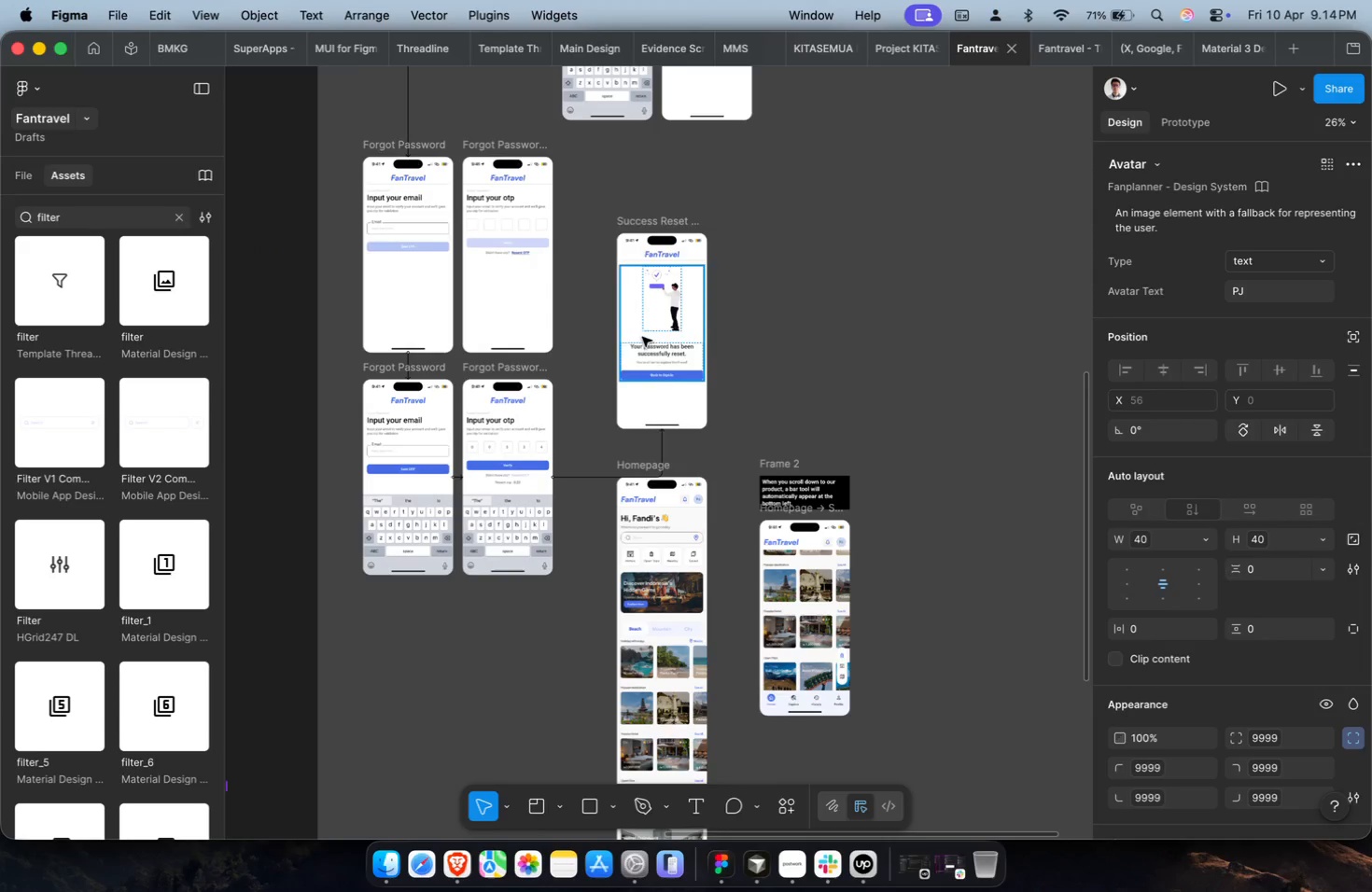 
scroll: coordinate [586, 265], scroll_direction: down, amount: 14.0
 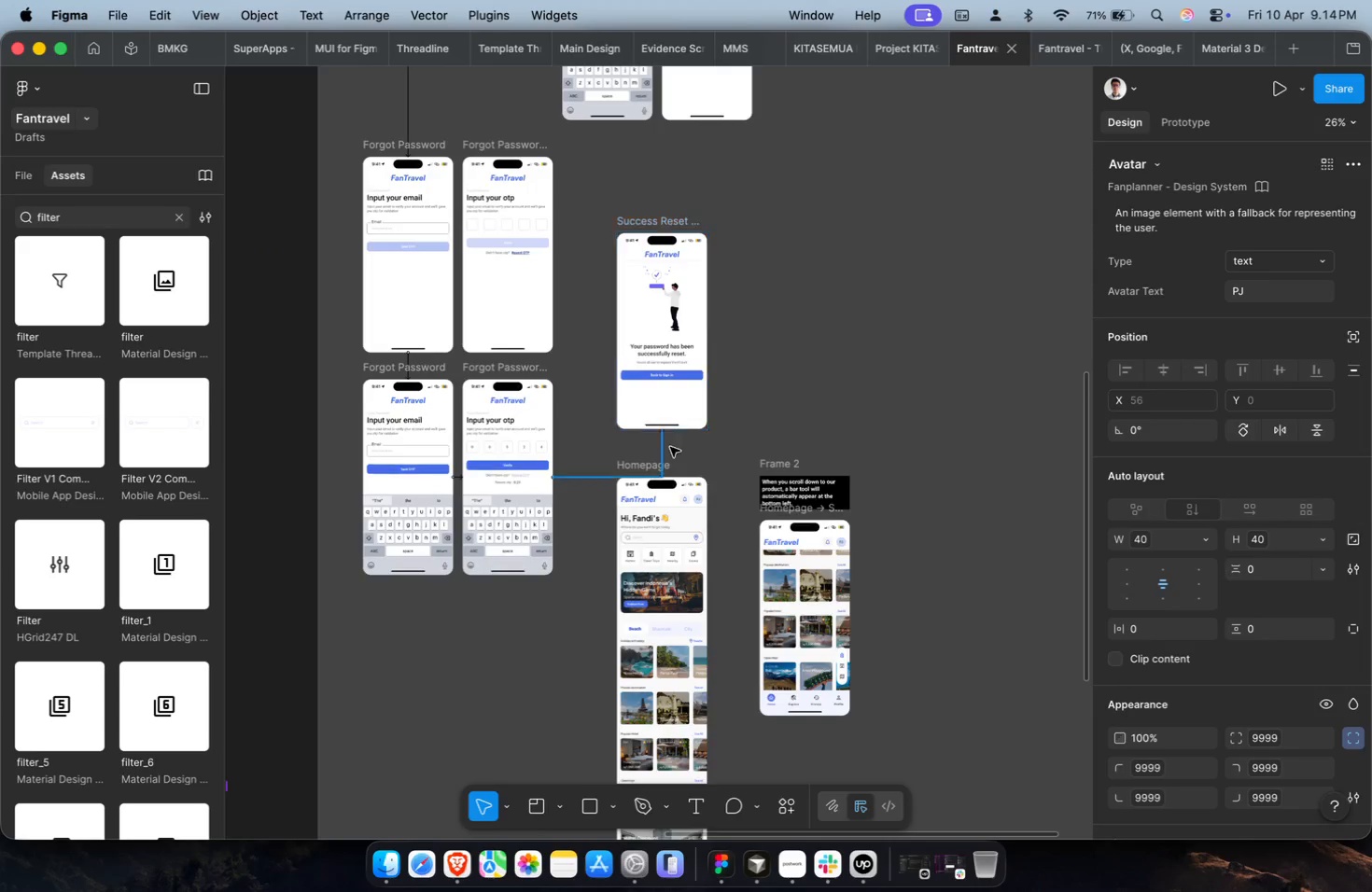 
scroll: coordinate [694, 471], scroll_direction: up, amount: 14.0
 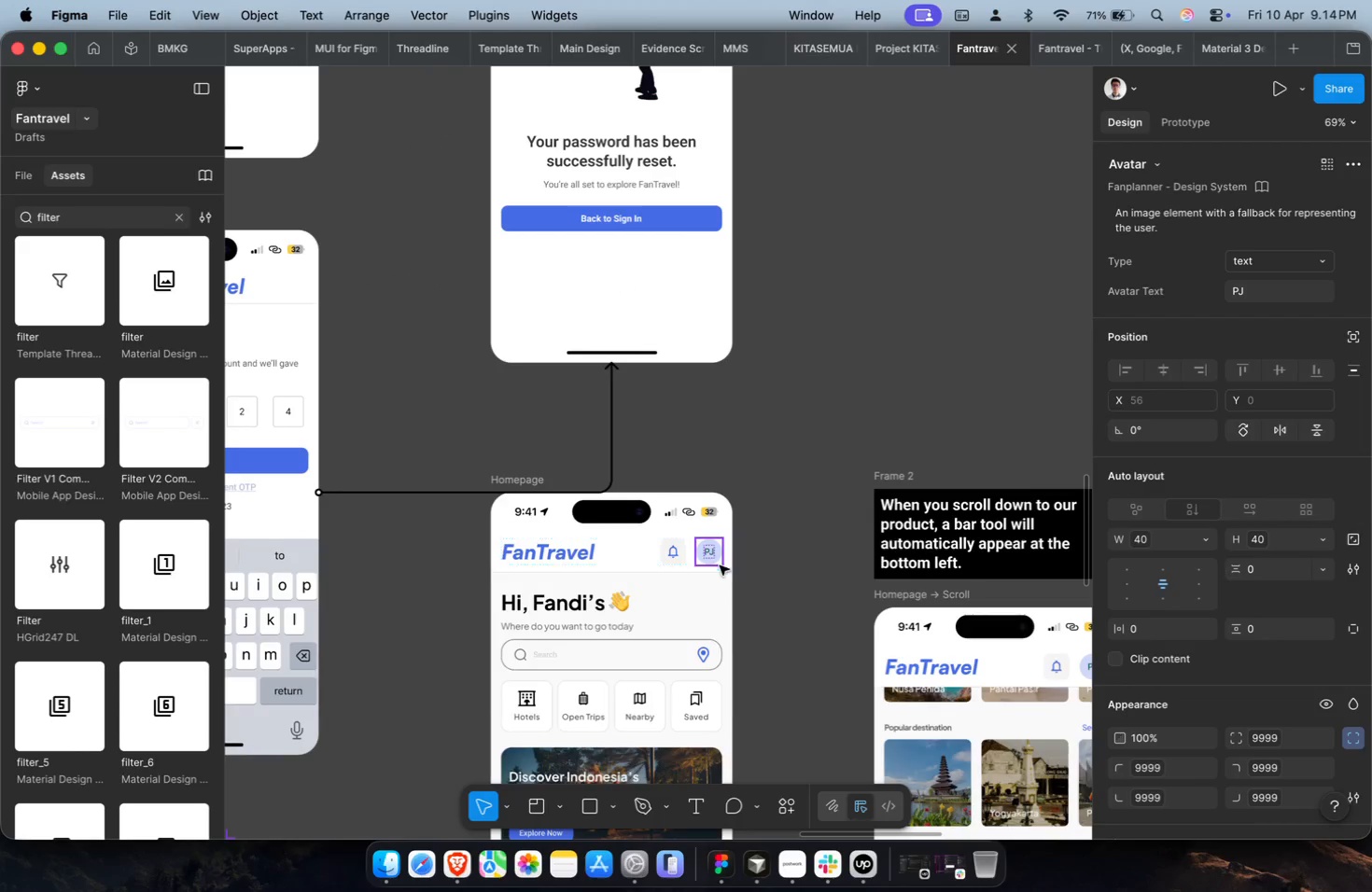 
left_click([720, 565])
 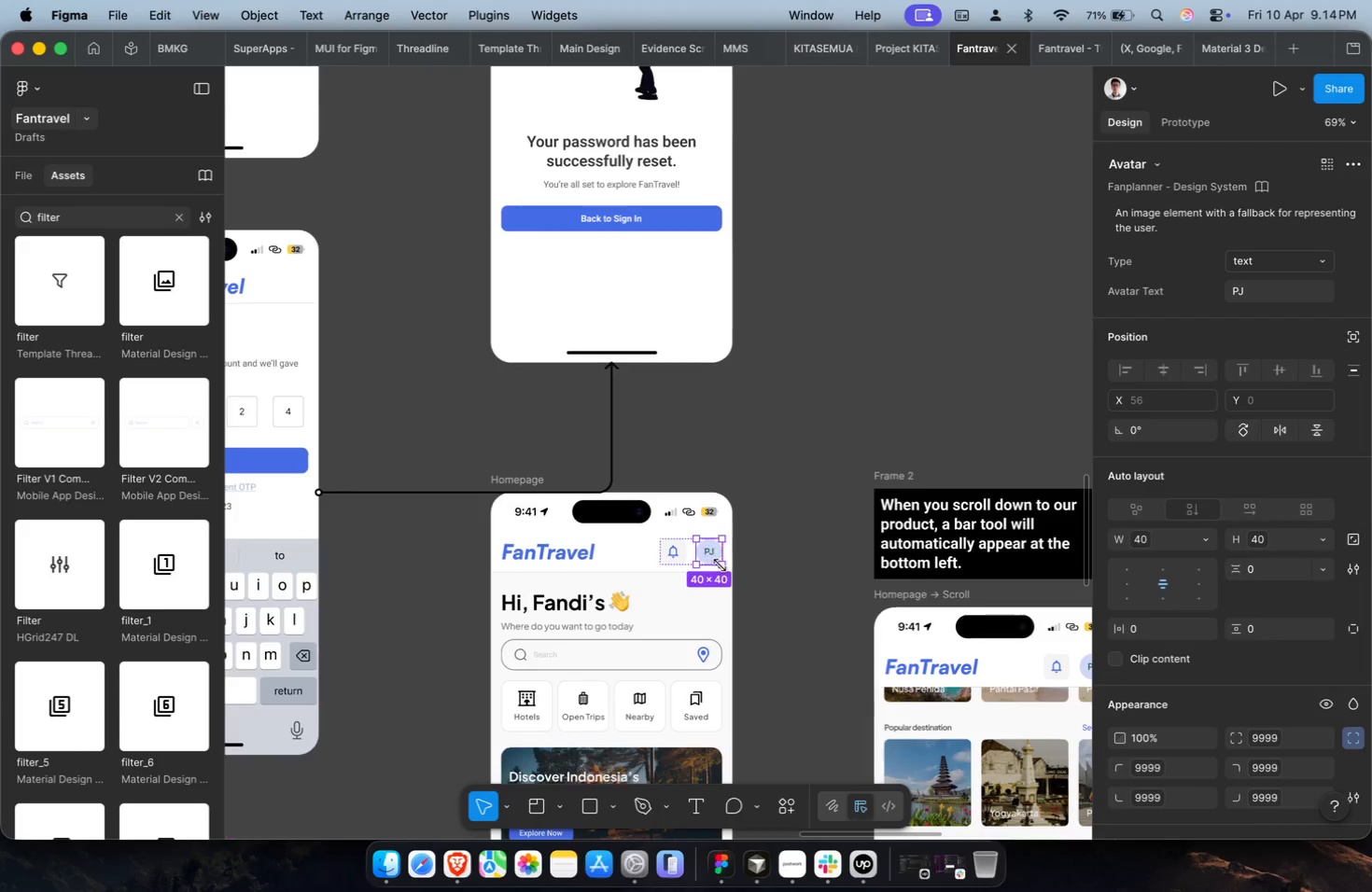 
key(Meta+Shift+R)
 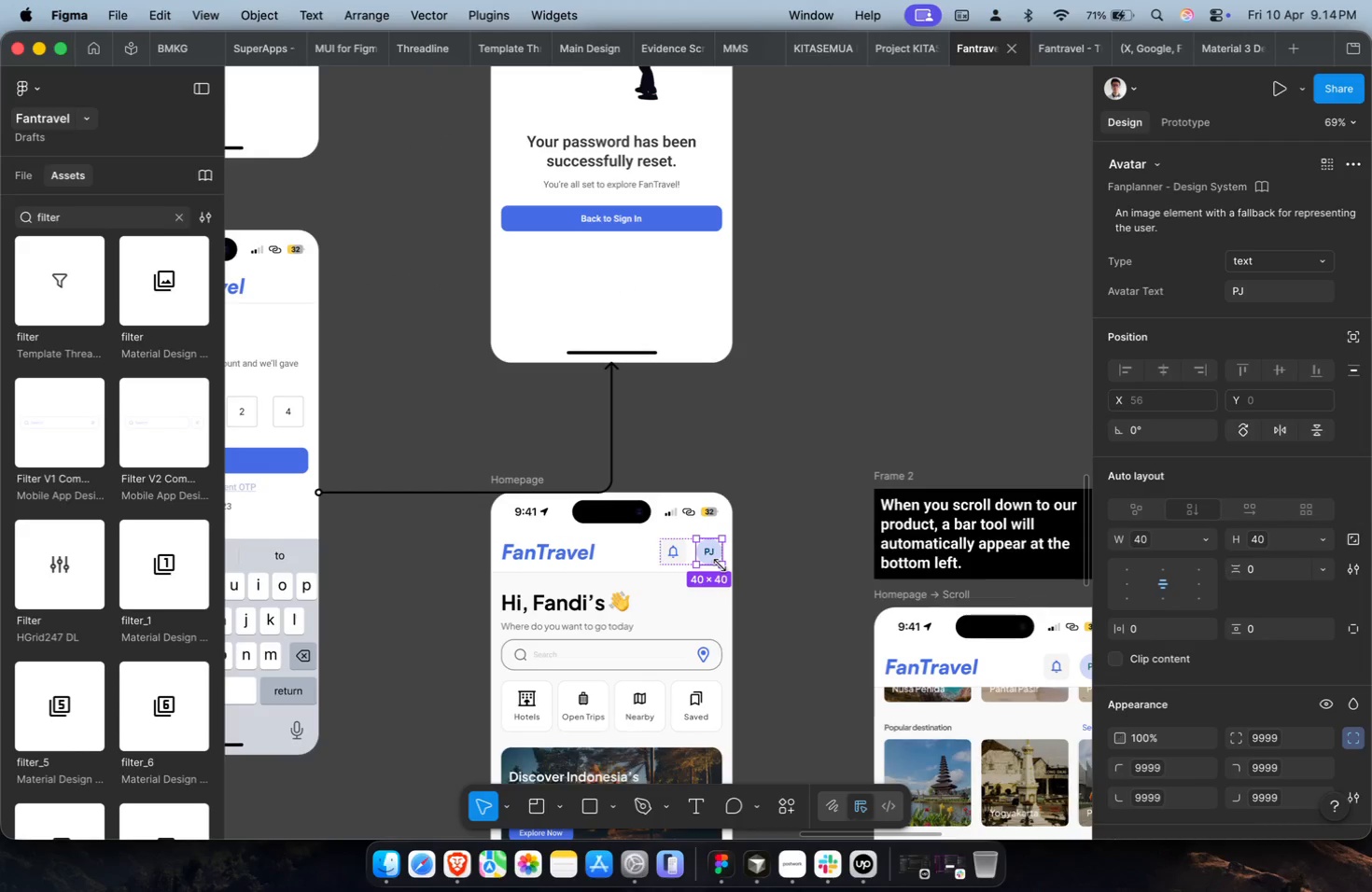 
hold_key(key=ShiftLeft, duration=0.55)
 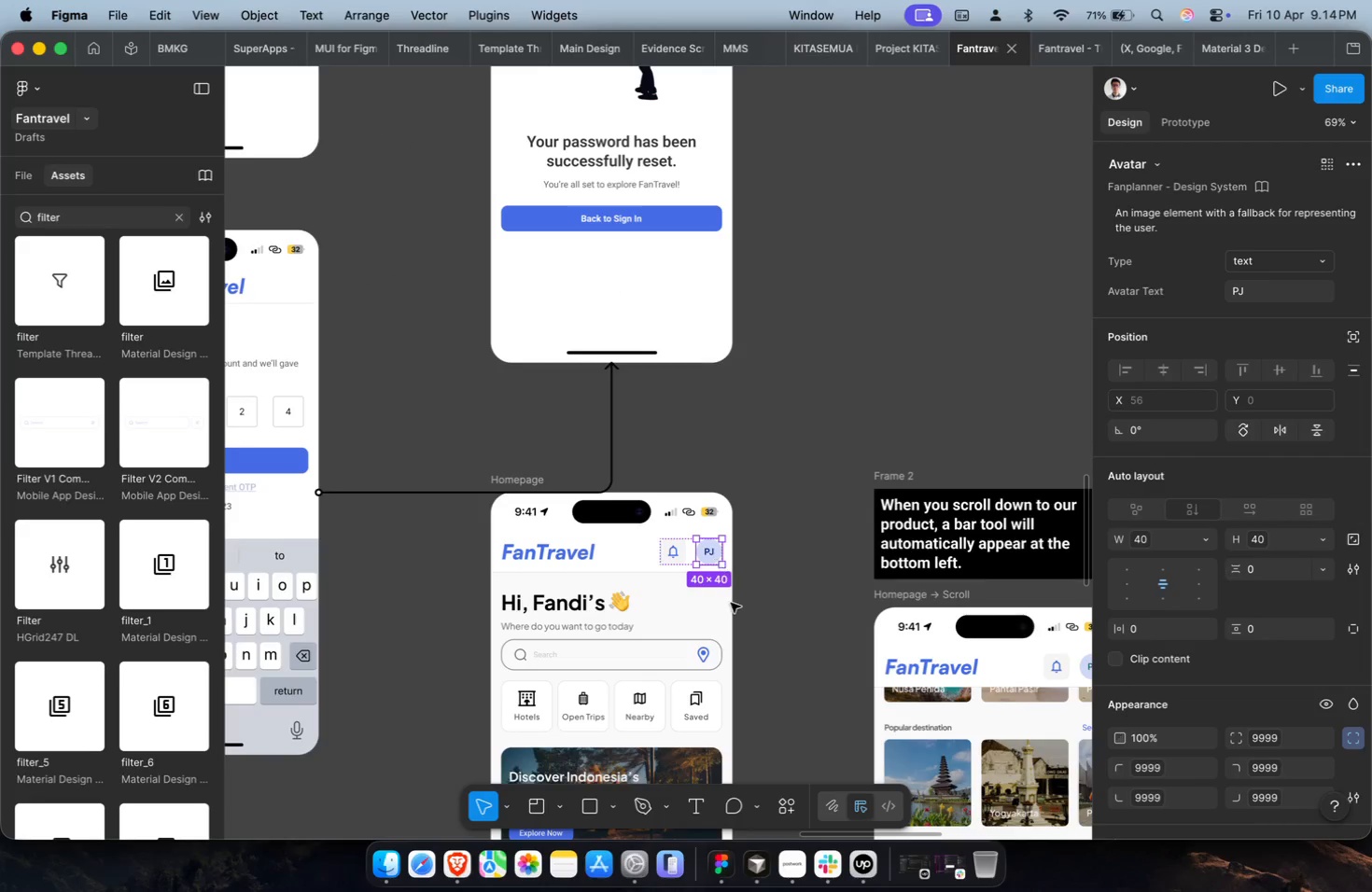 
hold_key(key=CommandLeft, duration=0.8)
 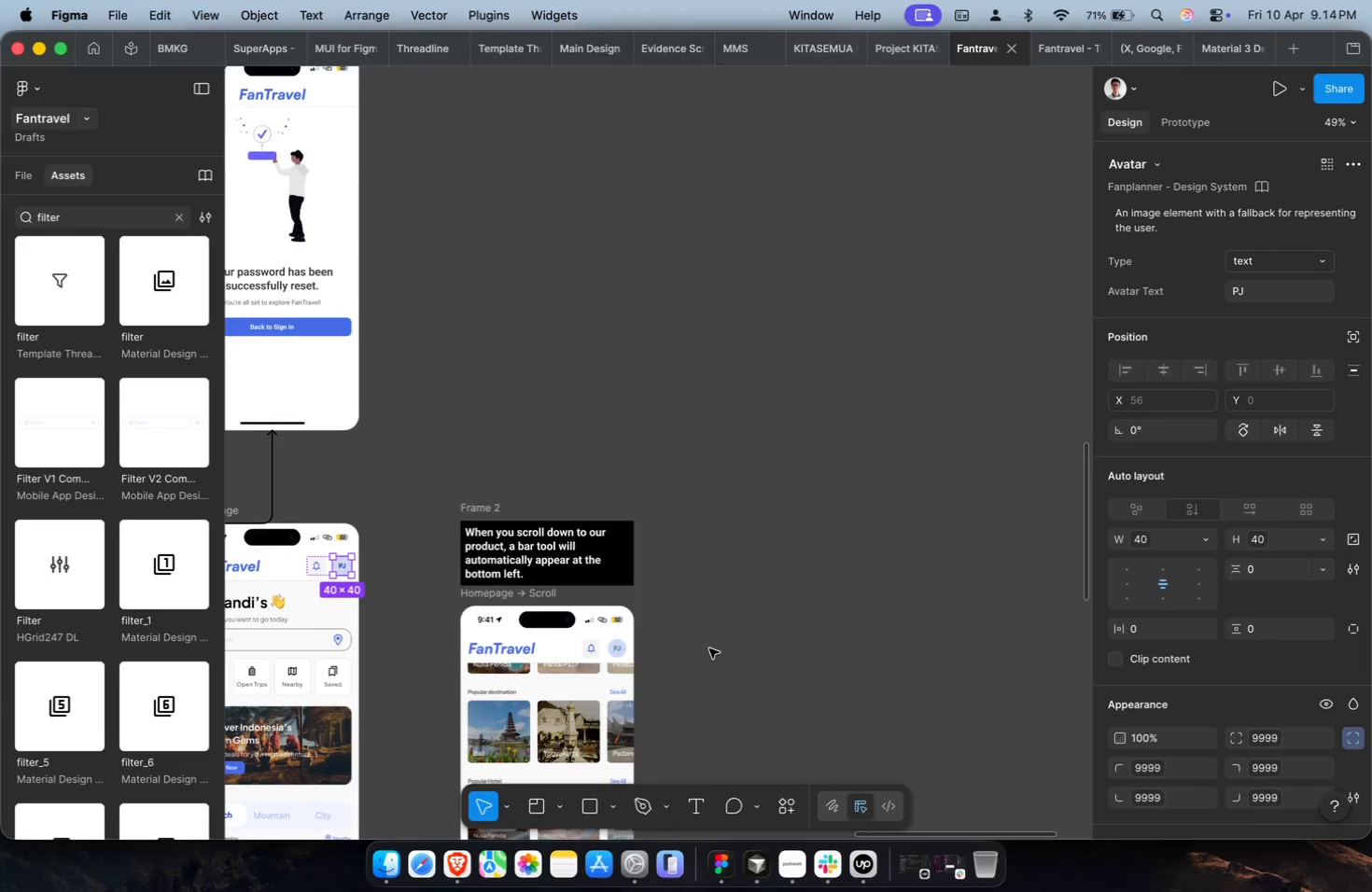 
key(Shift+ShiftLeft)
 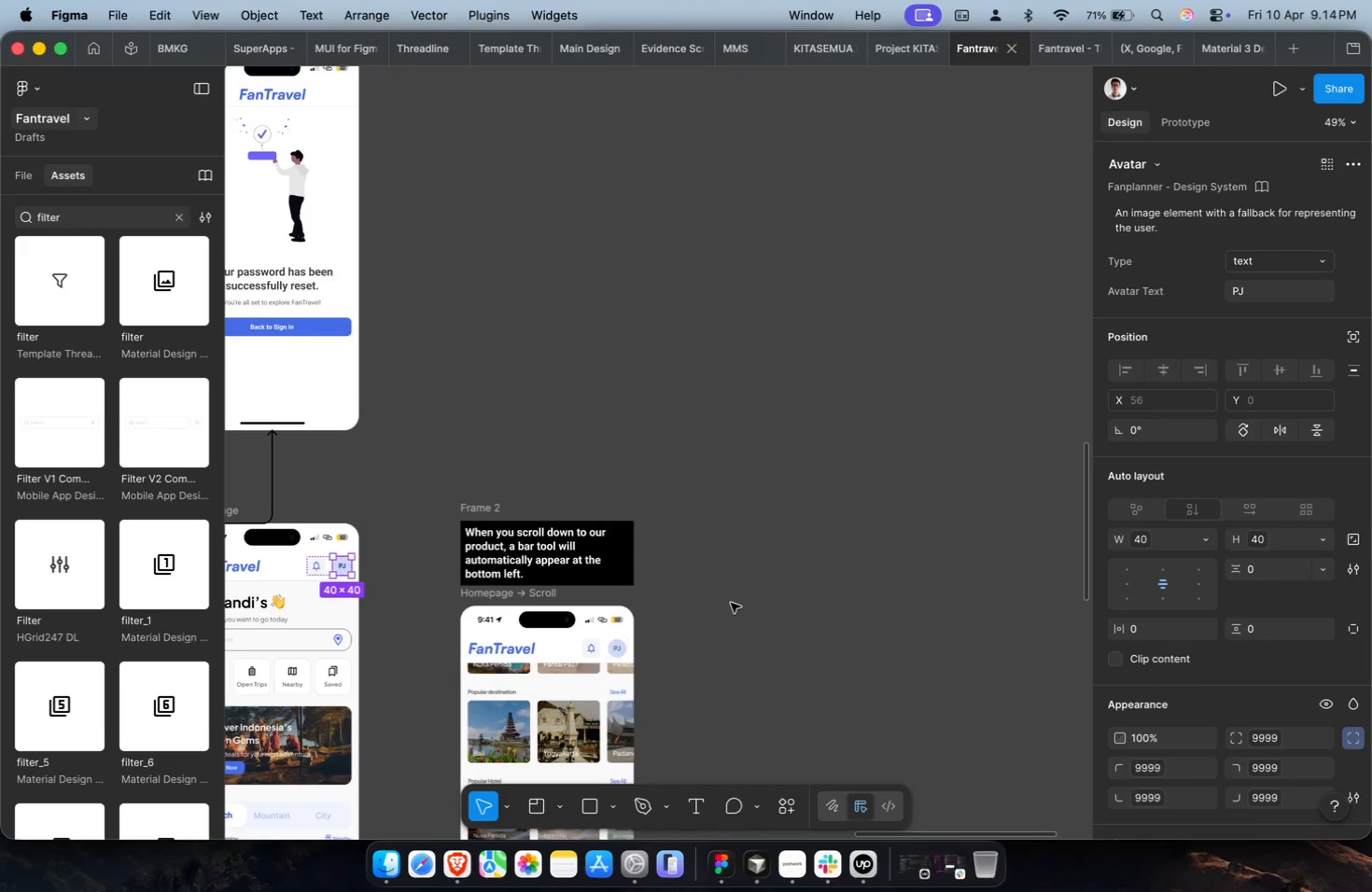 
scroll: coordinate [628, 655], scroll_direction: none, amount: 0.0
 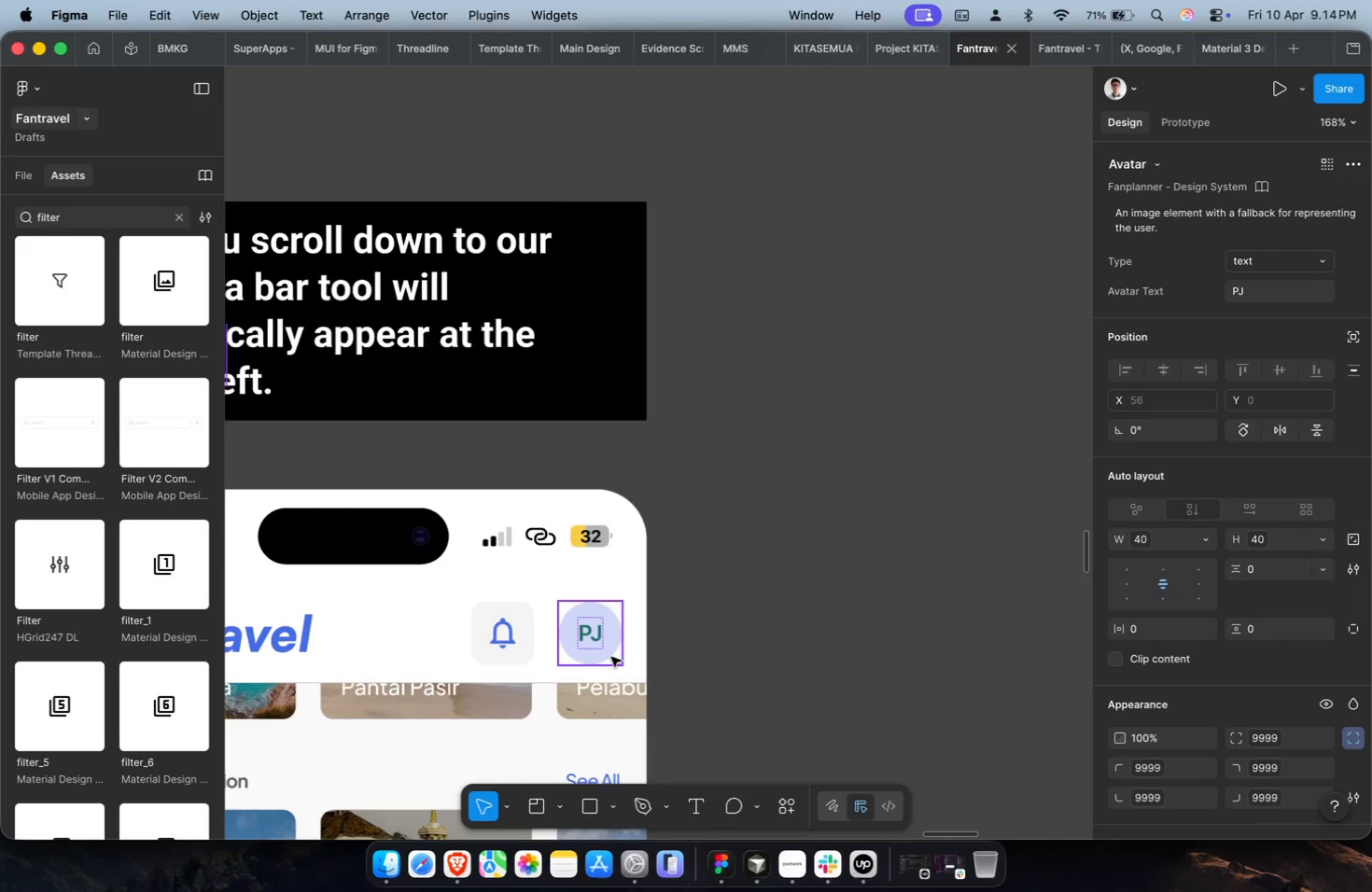 
left_click([611, 657])
 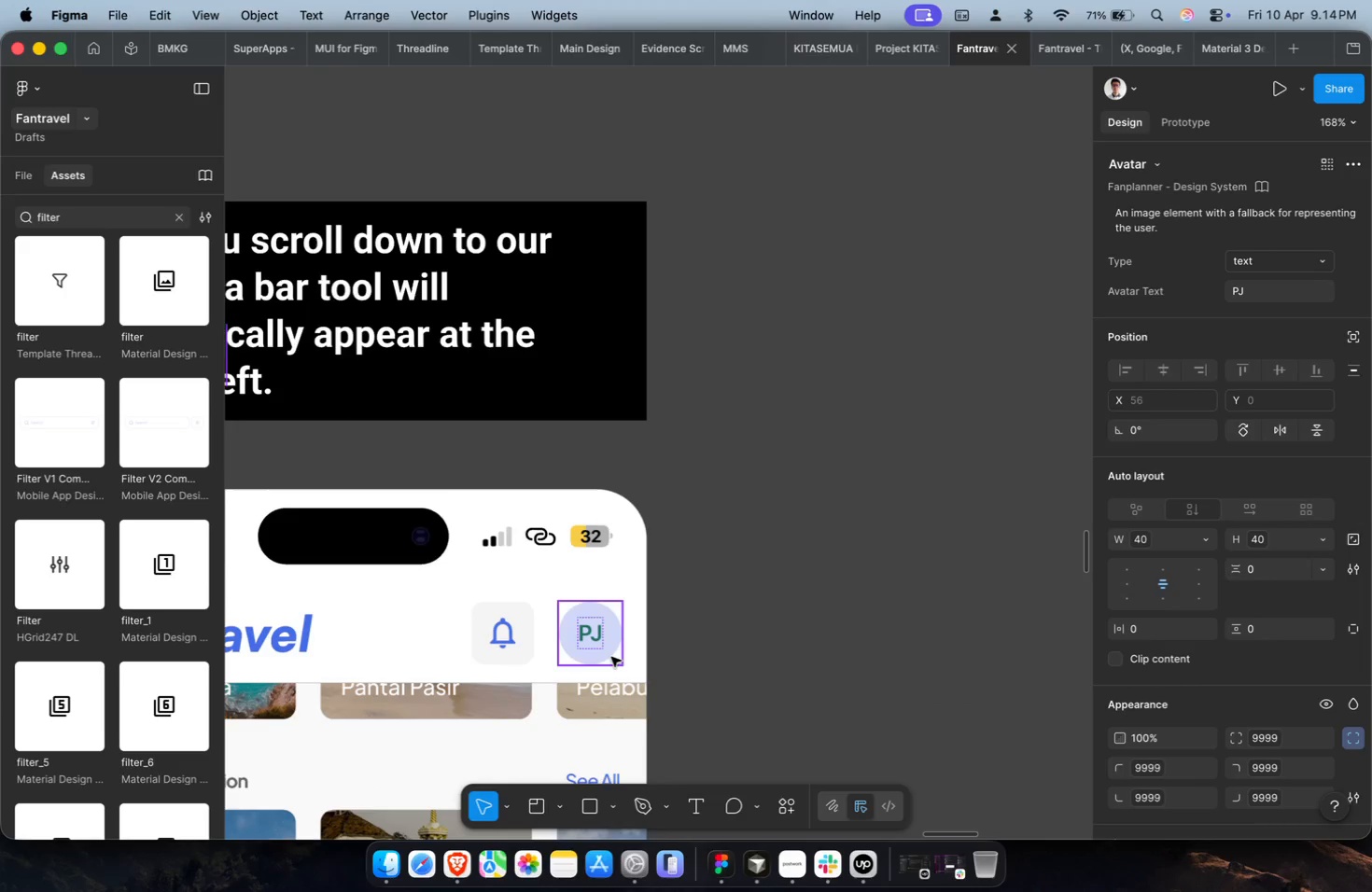 
key(Meta+Shift+ShiftLeft)
 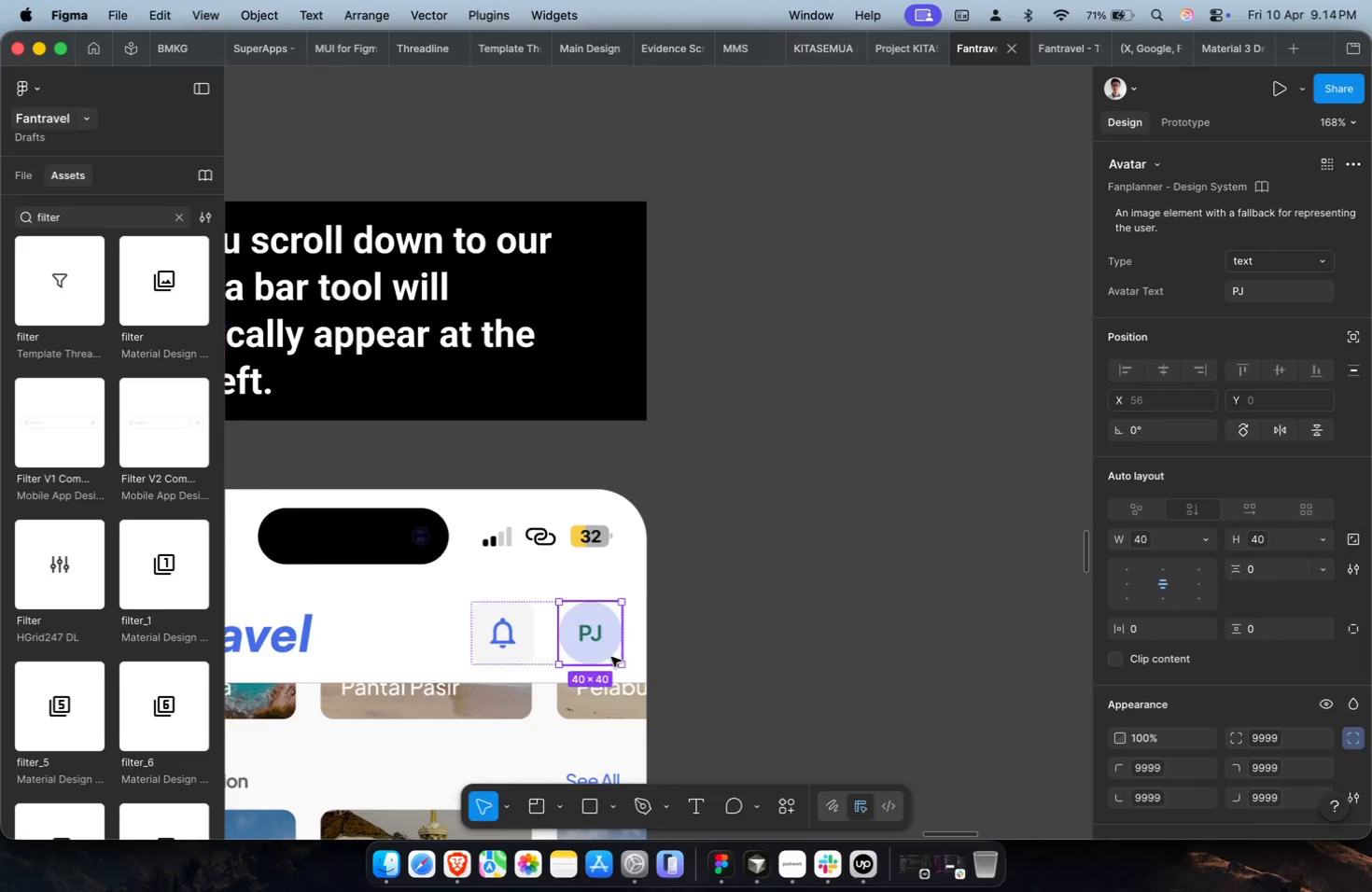 
key(Meta+Shift+R)
 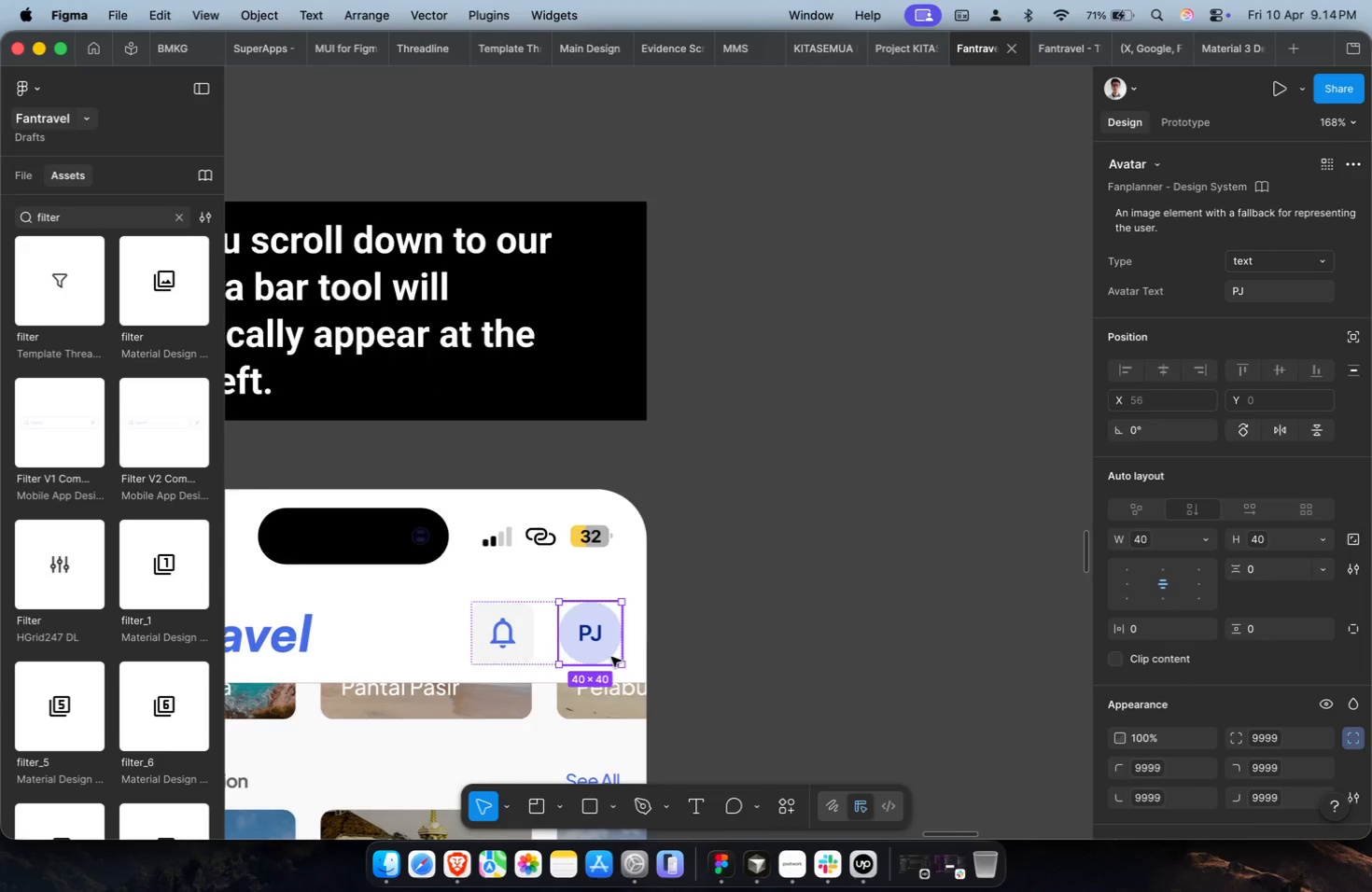 
key(Shift+ShiftLeft)
 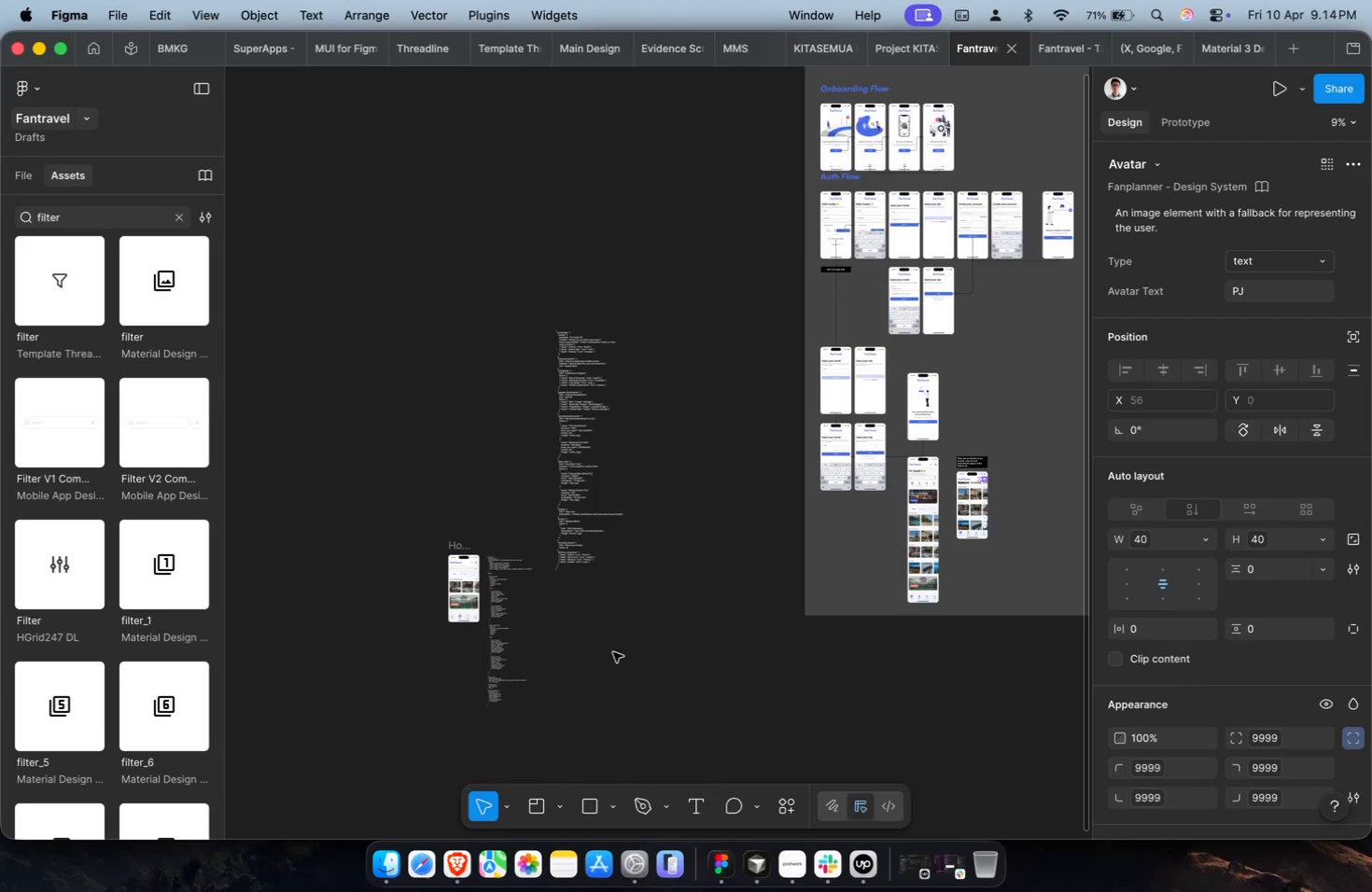 
hold_key(key=ShiftLeft, duration=0.38)
 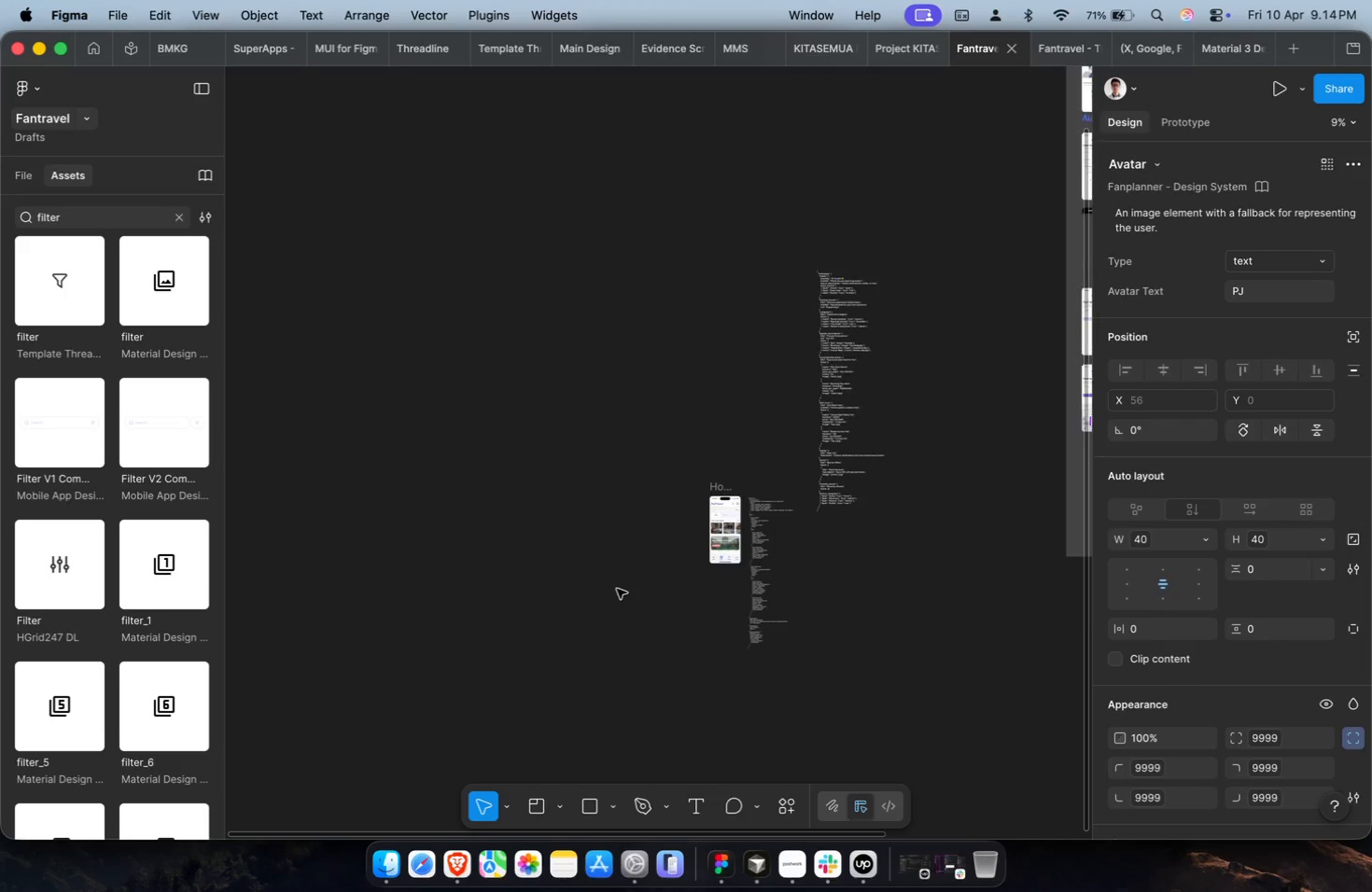 
hold_key(key=CommandLeft, duration=0.56)
 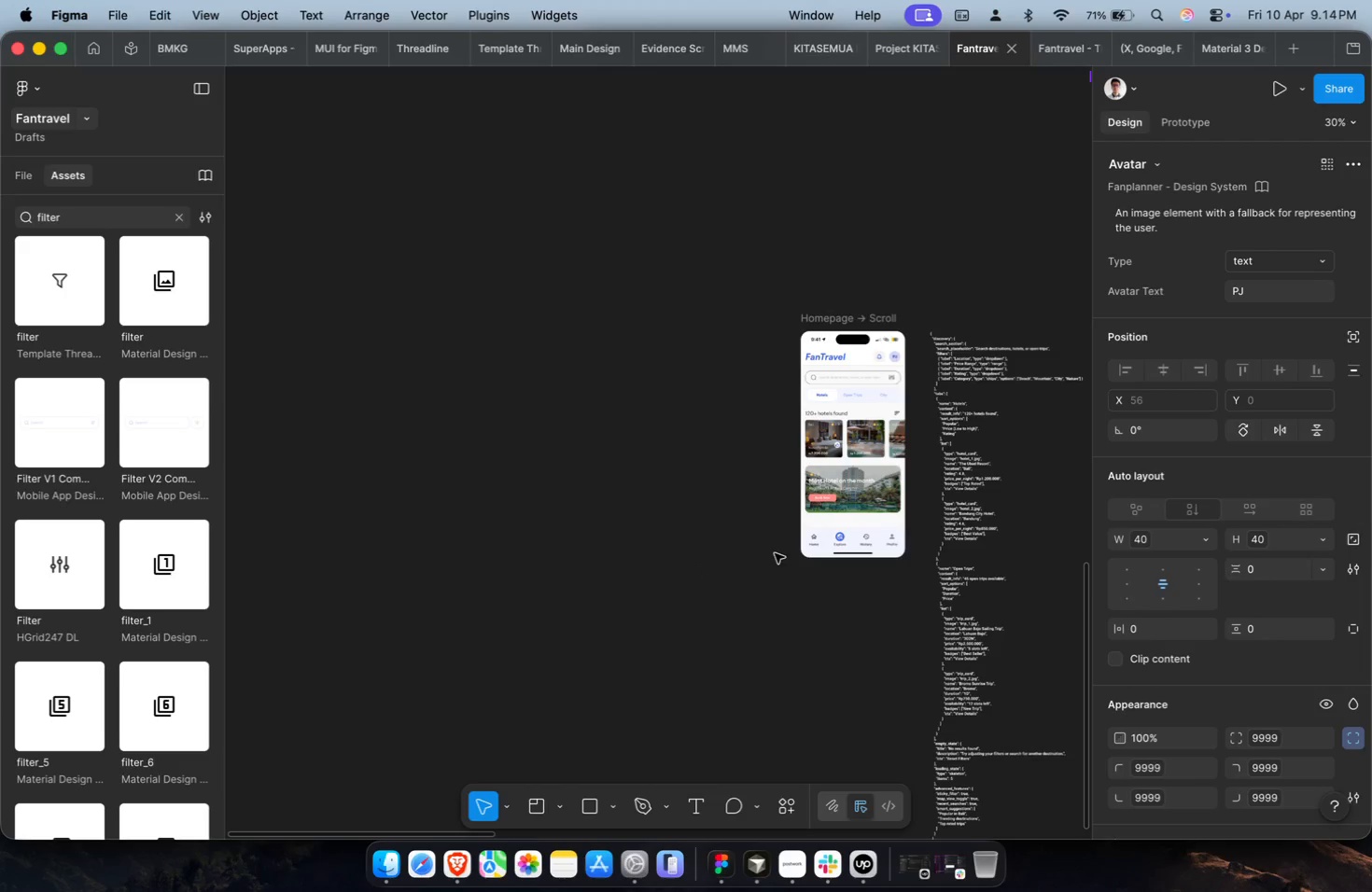 
key(Shift+ShiftLeft)
 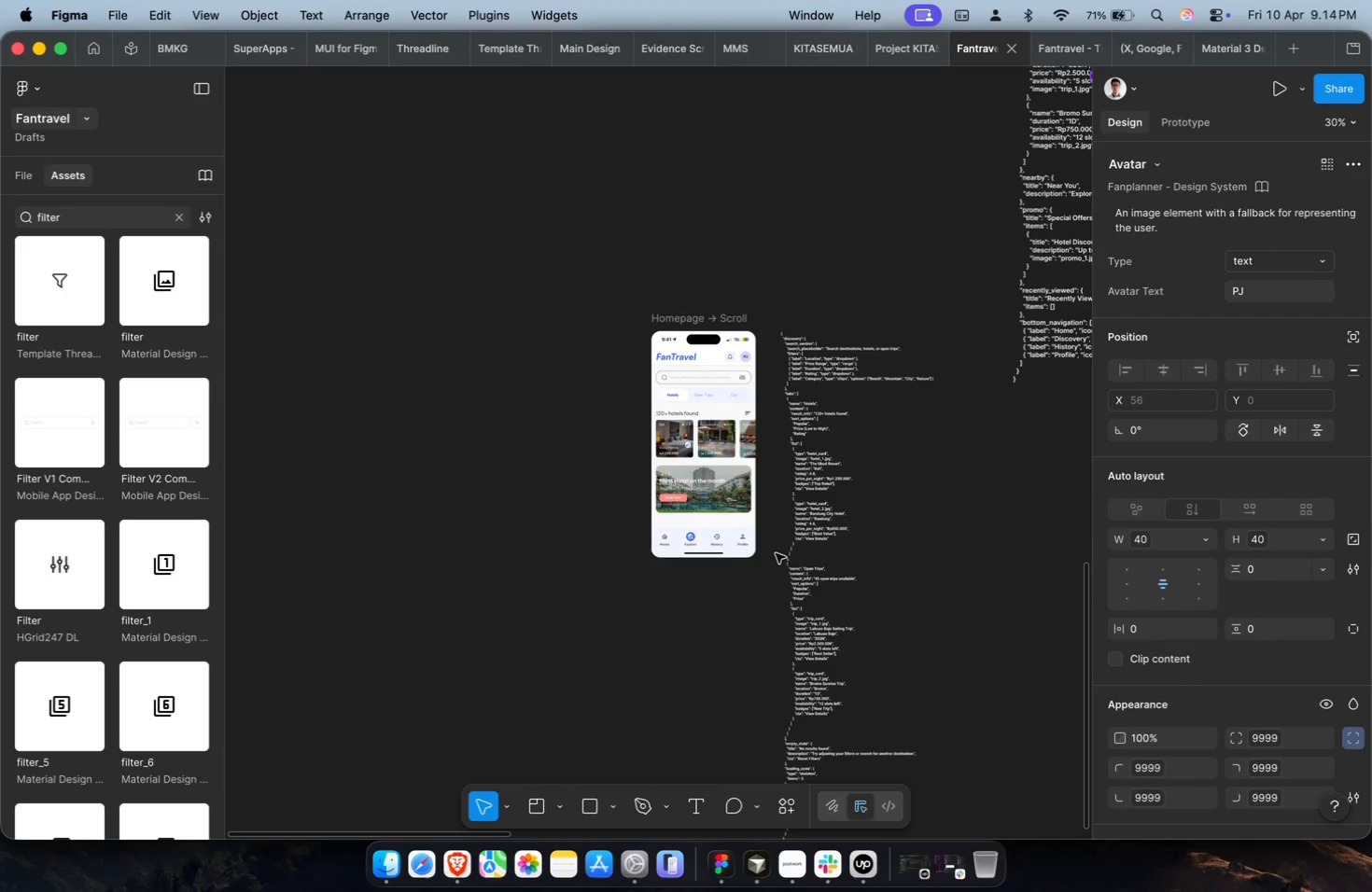 
hold_key(key=CommandLeft, duration=0.48)
scroll: coordinate [729, 552], scroll_direction: down, amount: 18.0
 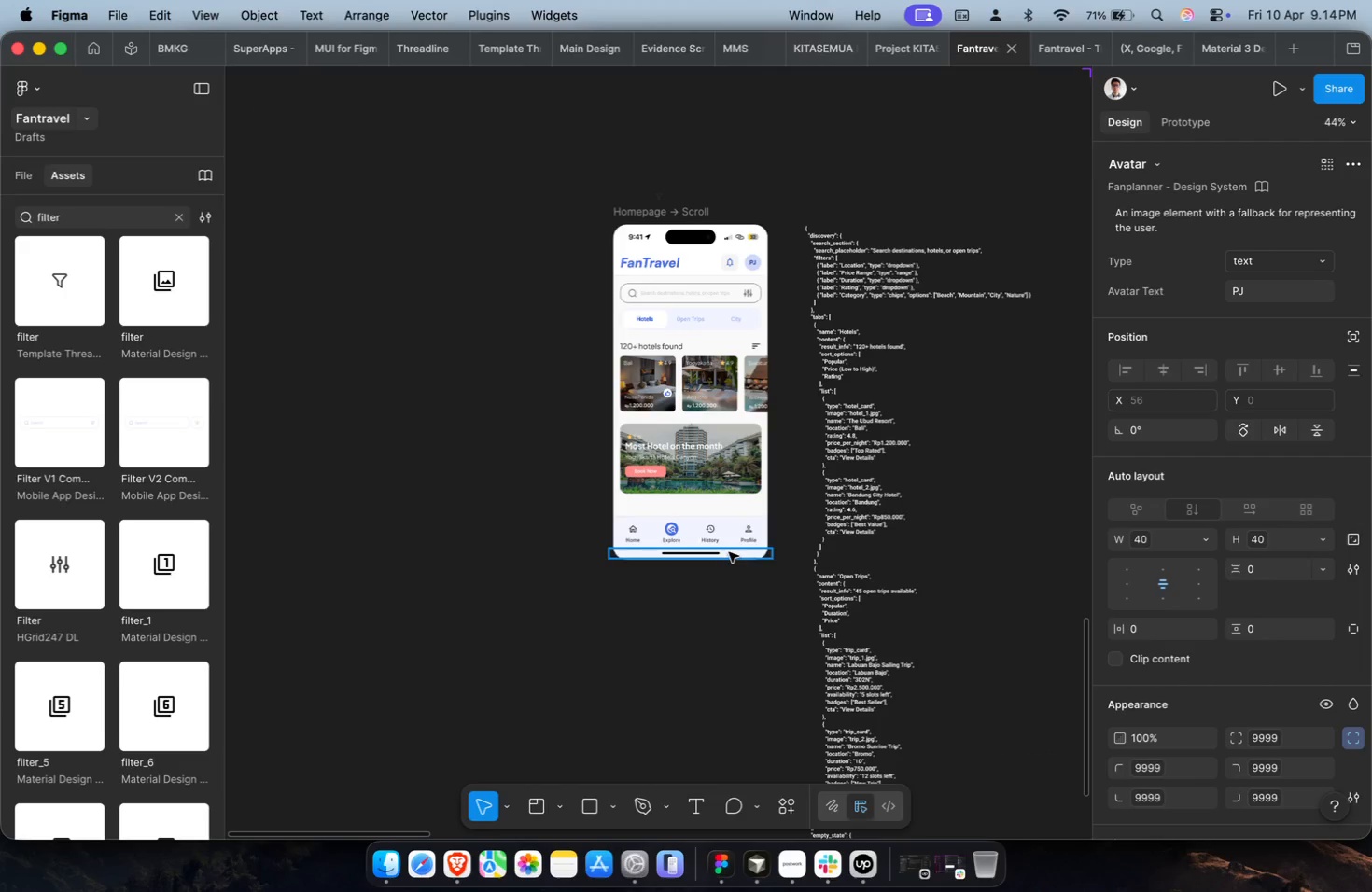 
scroll: coordinate [729, 552], scroll_direction: up, amount: 1.0
 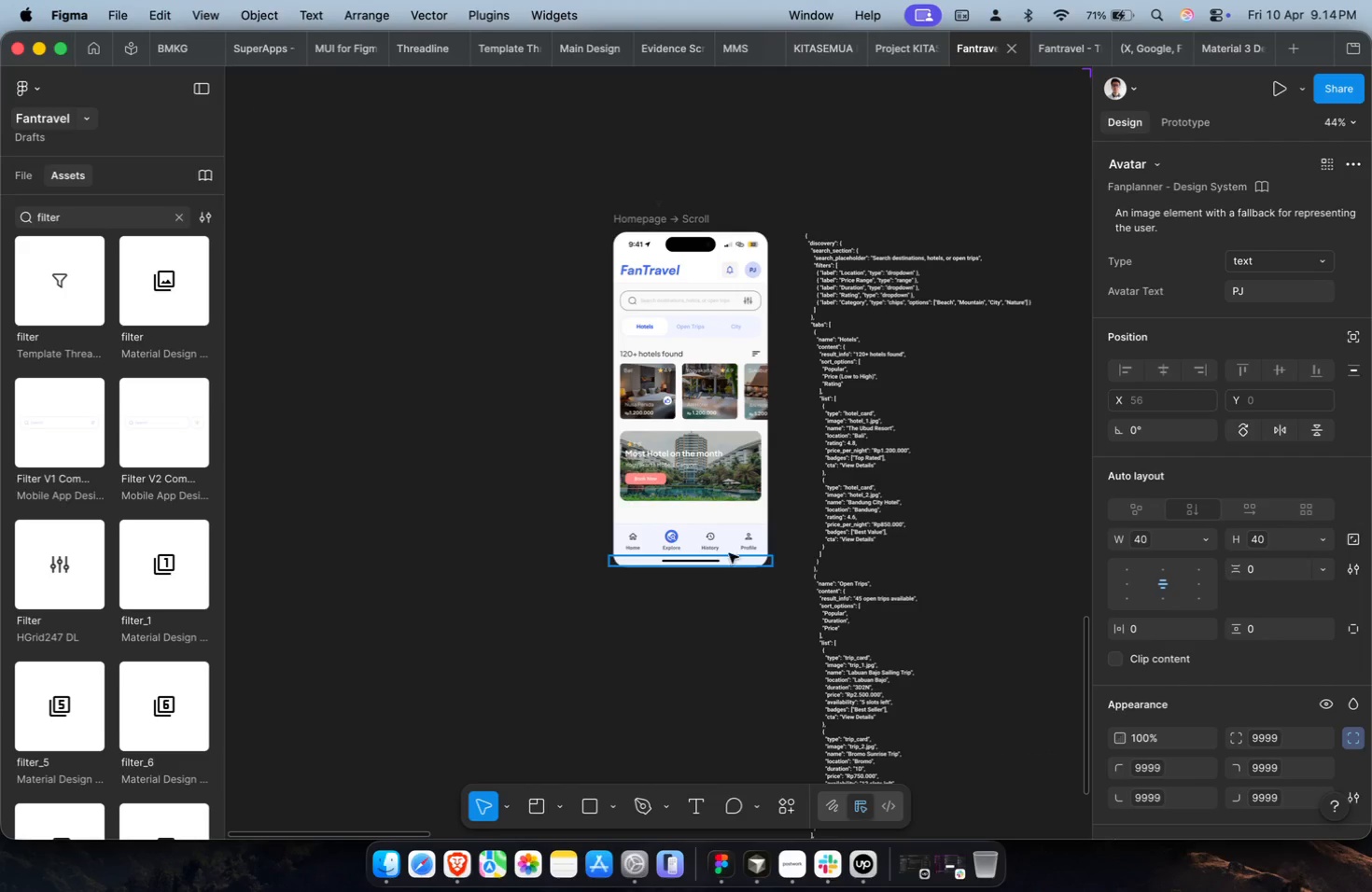 
mouse_move([670, 568])
 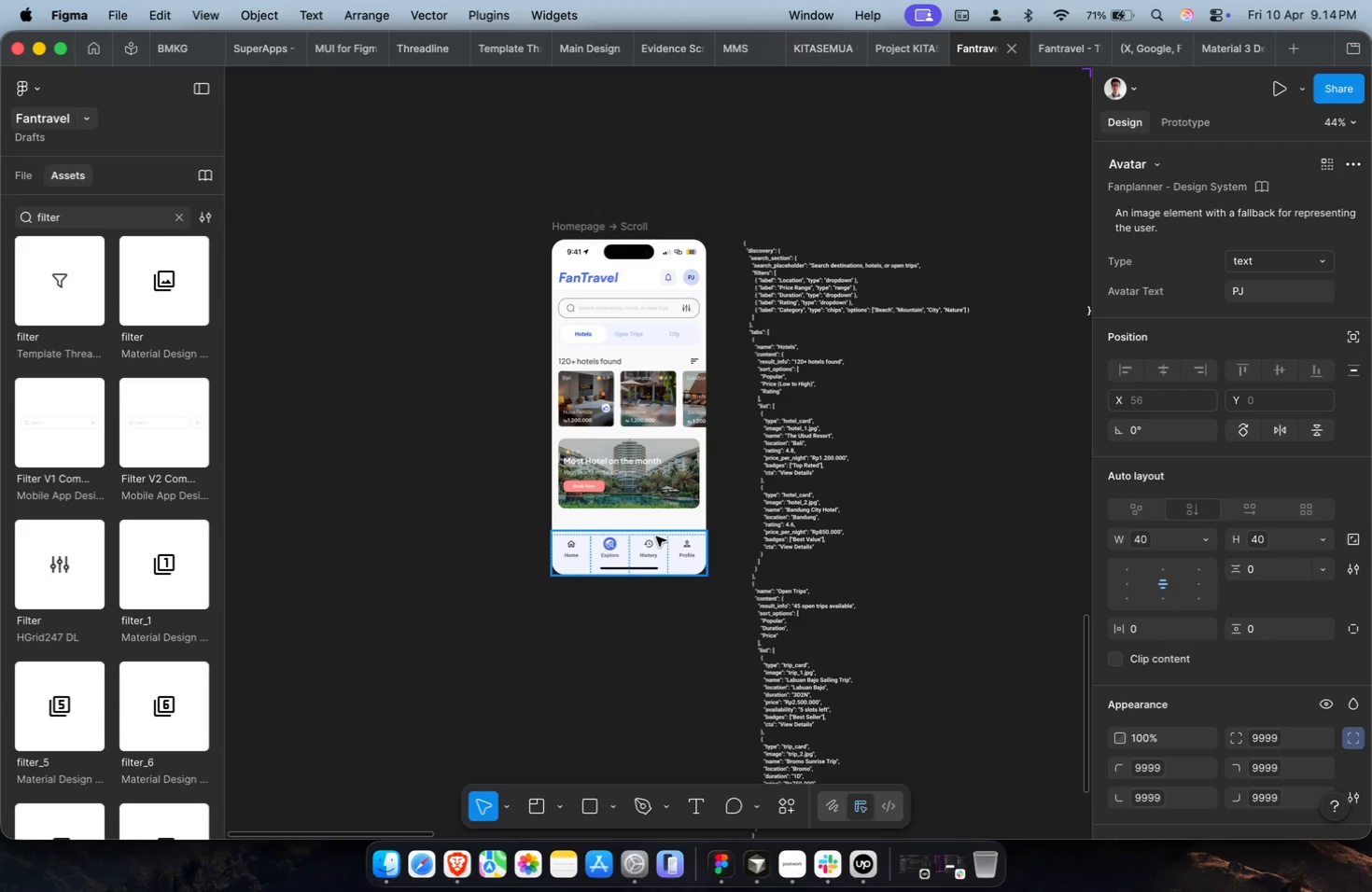 
left_click([606, 682])
 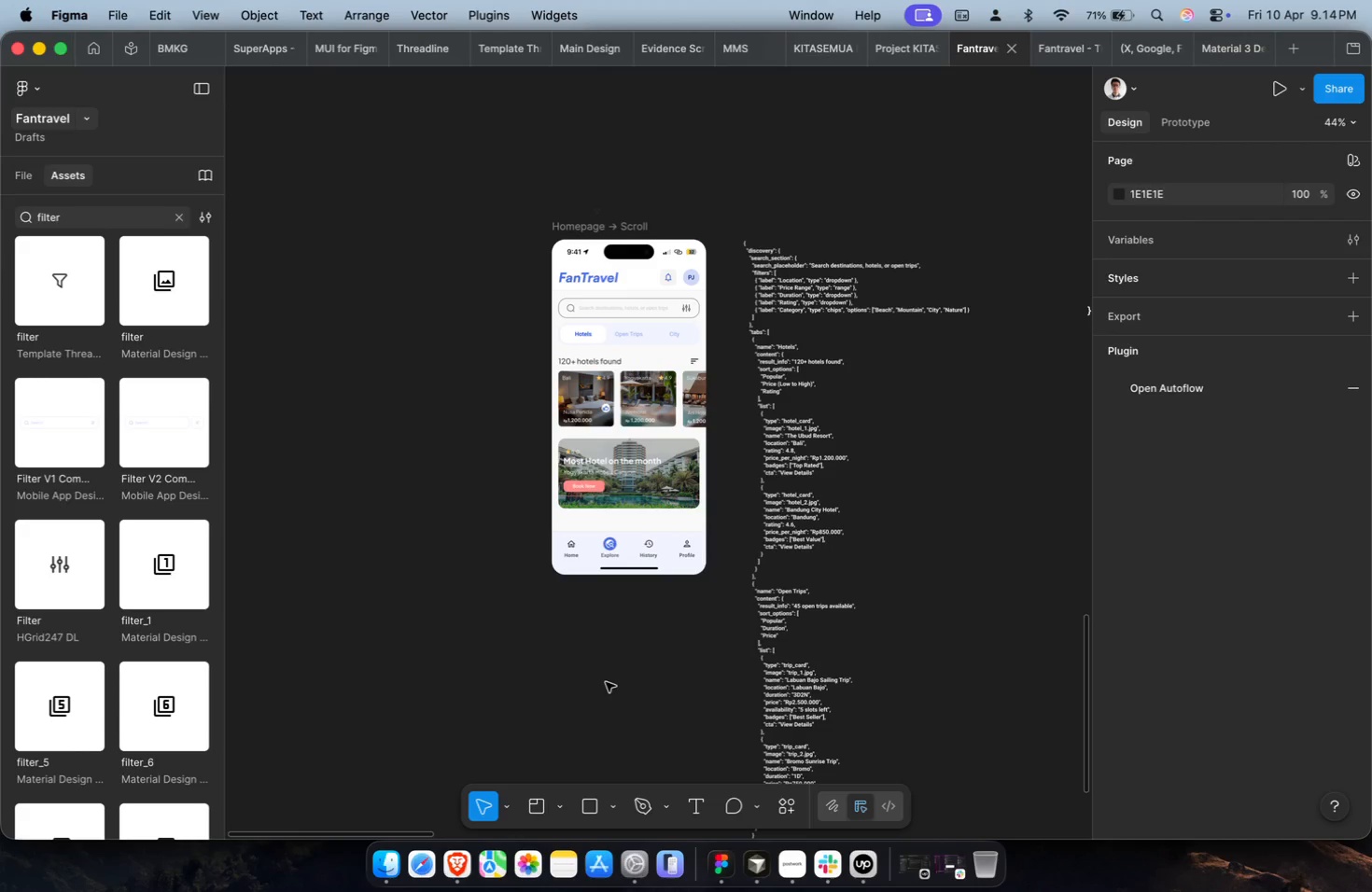 
hold_key(key=CommandLeft, duration=0.54)
 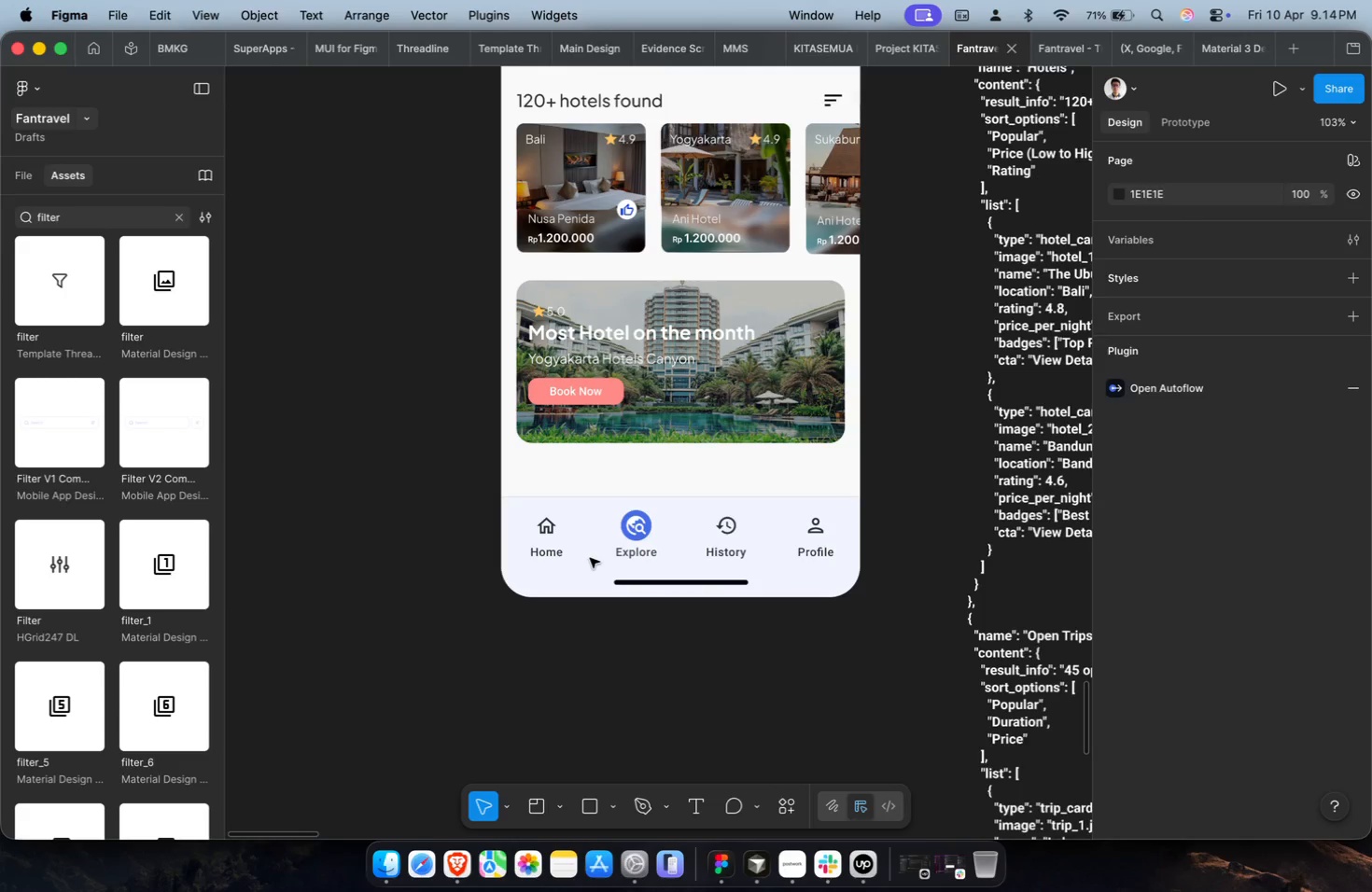 
key(Meta+CommandLeft)
 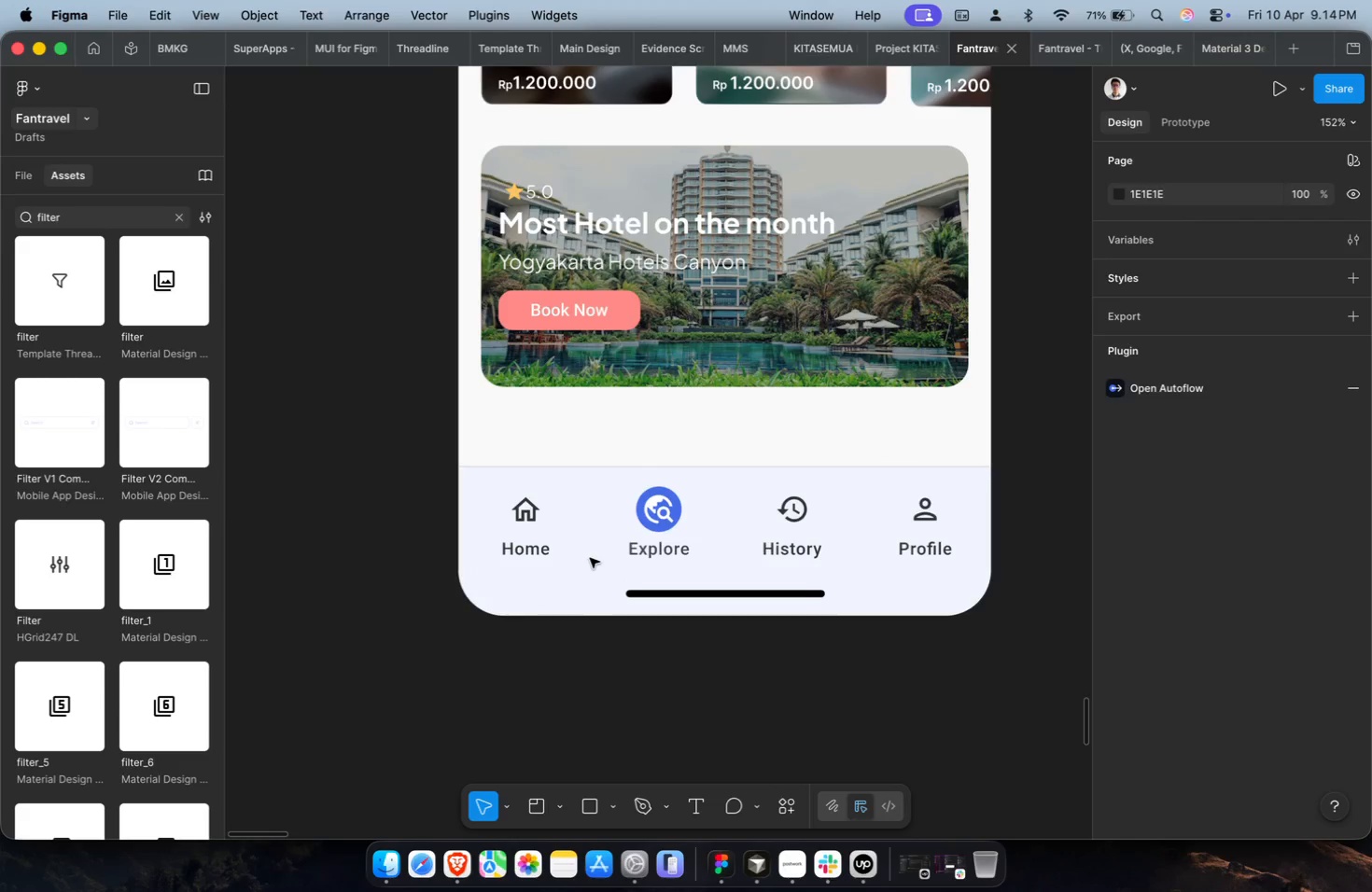 
scroll: coordinate [590, 558], scroll_direction: up, amount: 17.0
 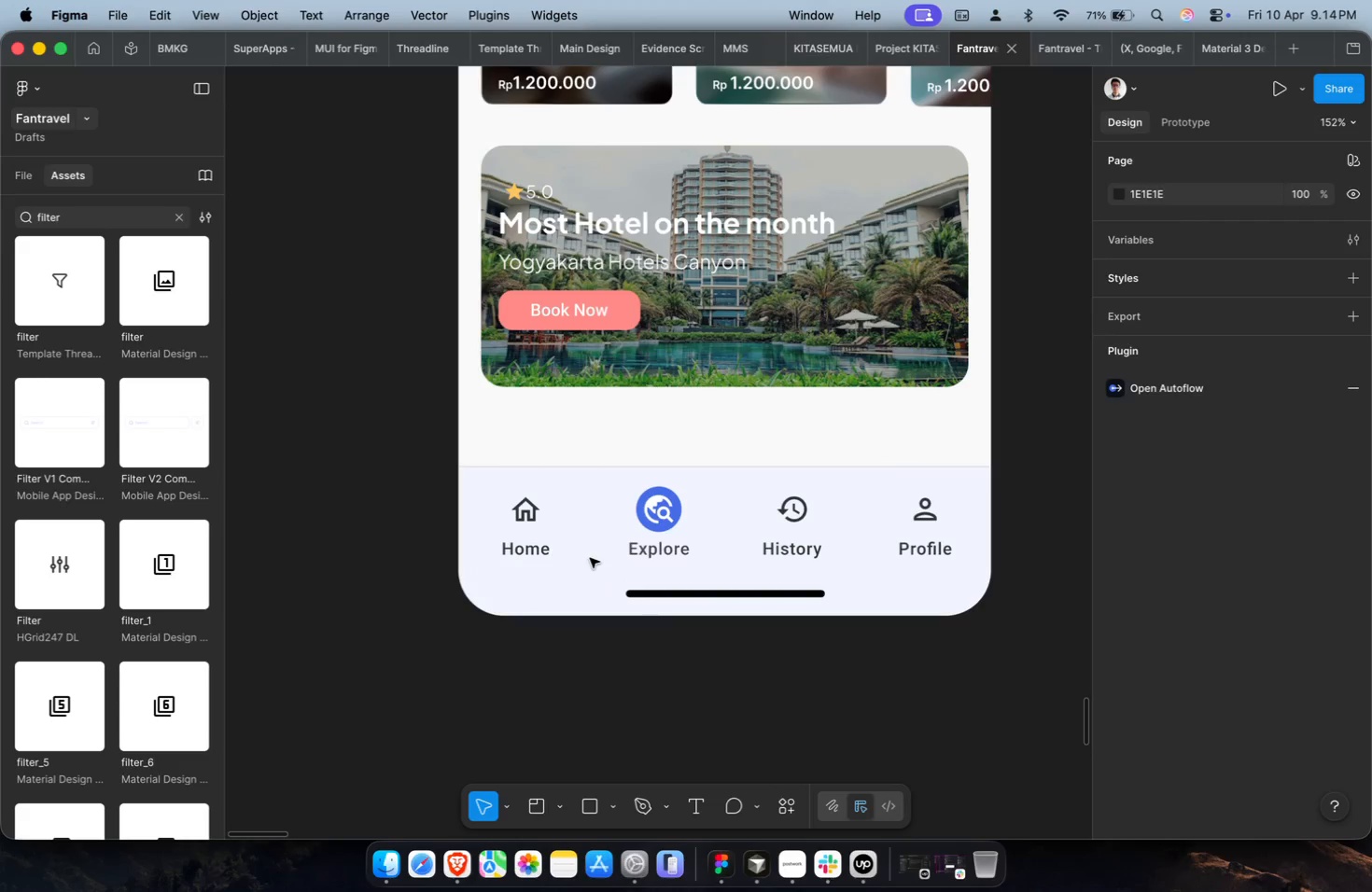 
key(Shift+ShiftLeft)
 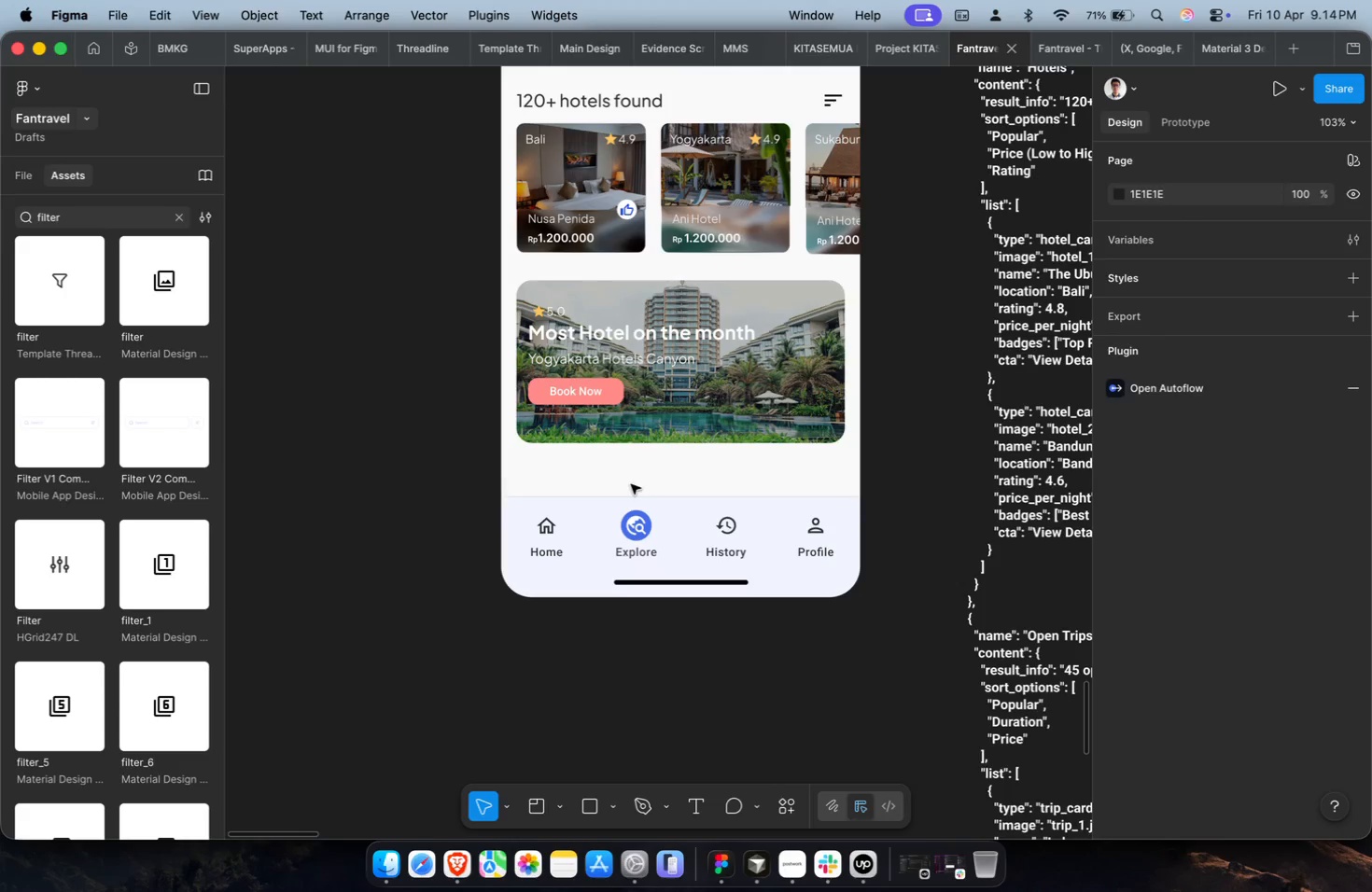 
scroll: coordinate [590, 558], scroll_direction: down, amount: 4.0
 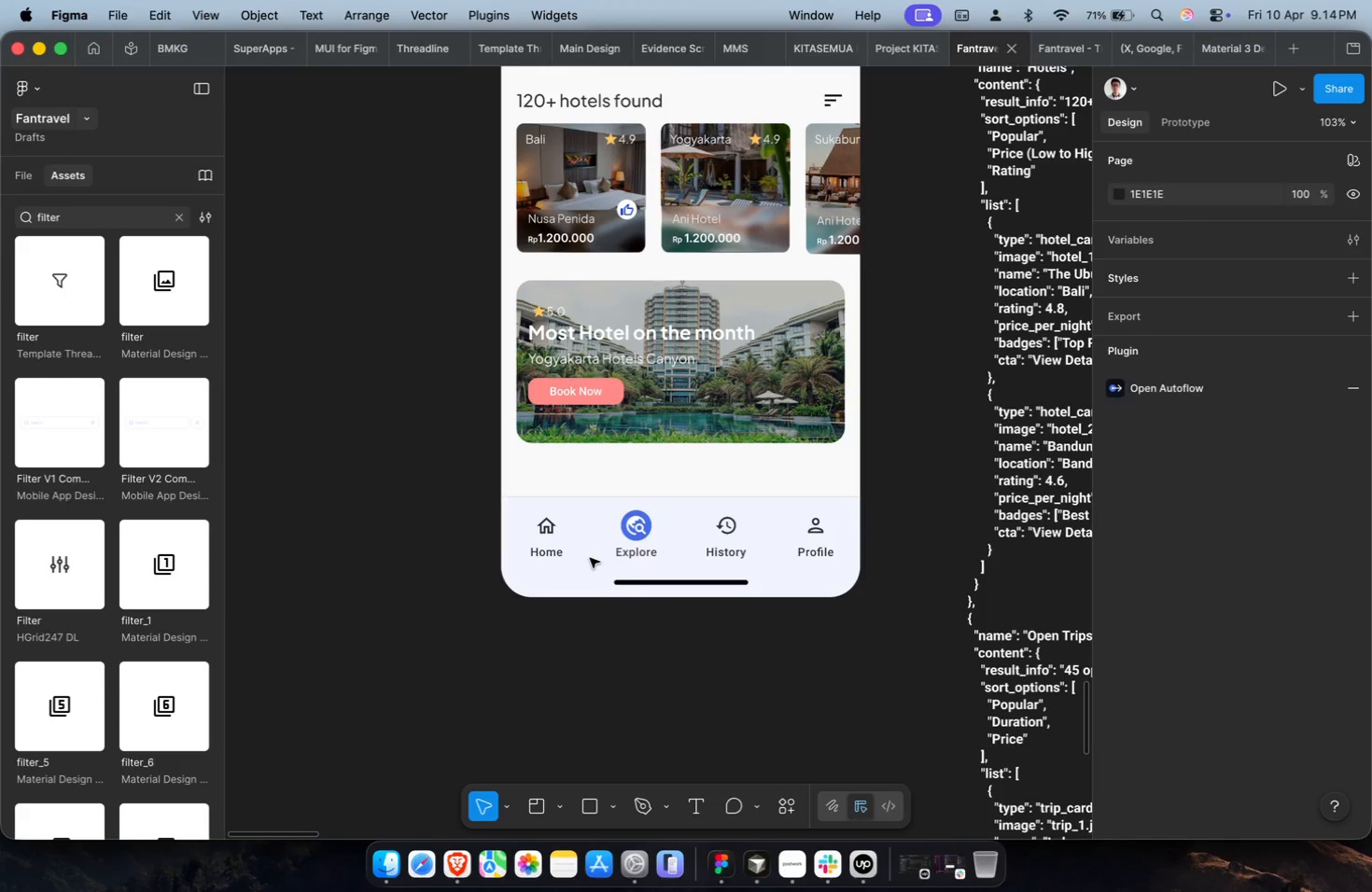 
left_click([657, 429])
 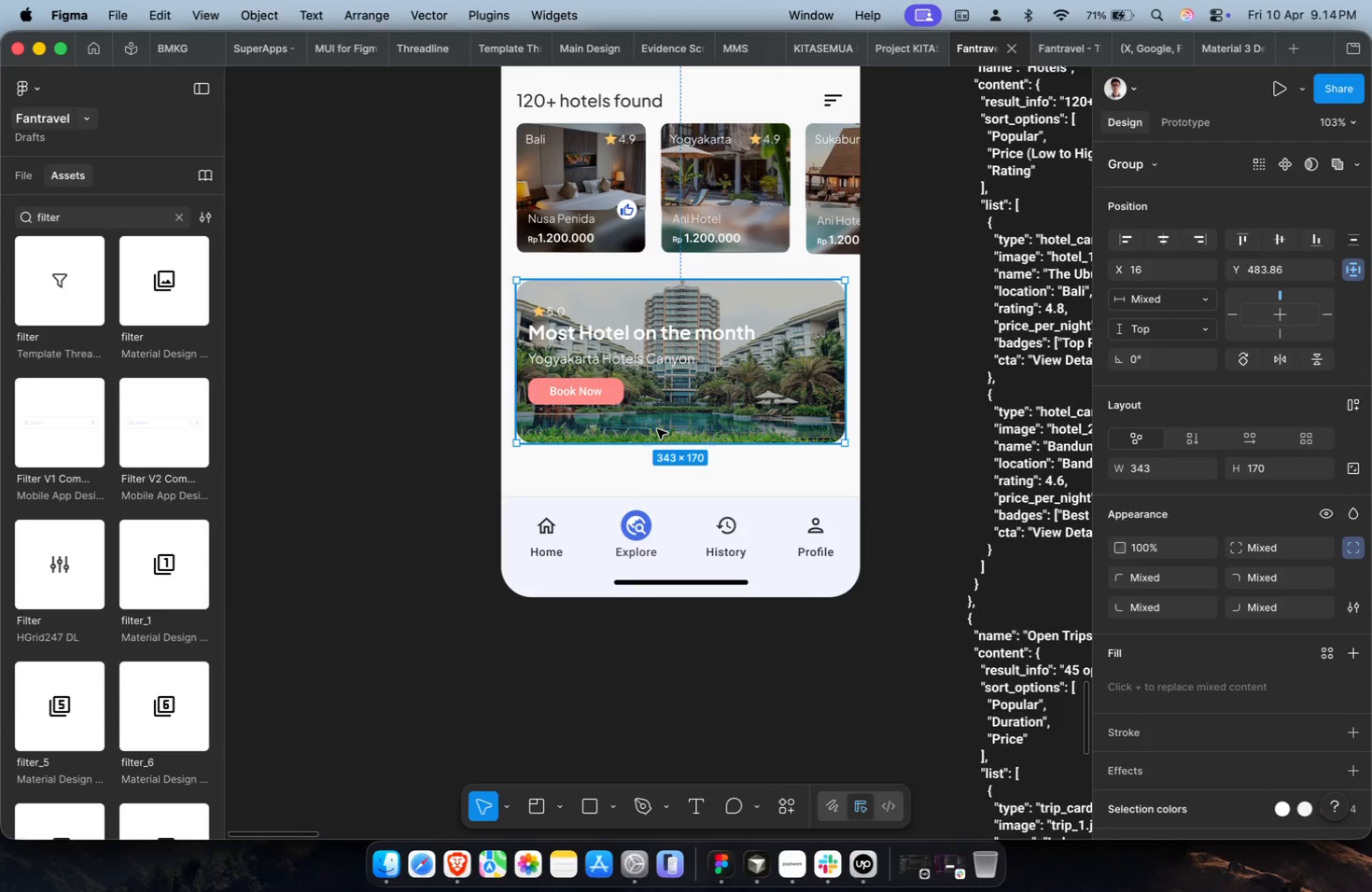 
scroll: coordinate [657, 429], scroll_direction: up, amount: 4.0
 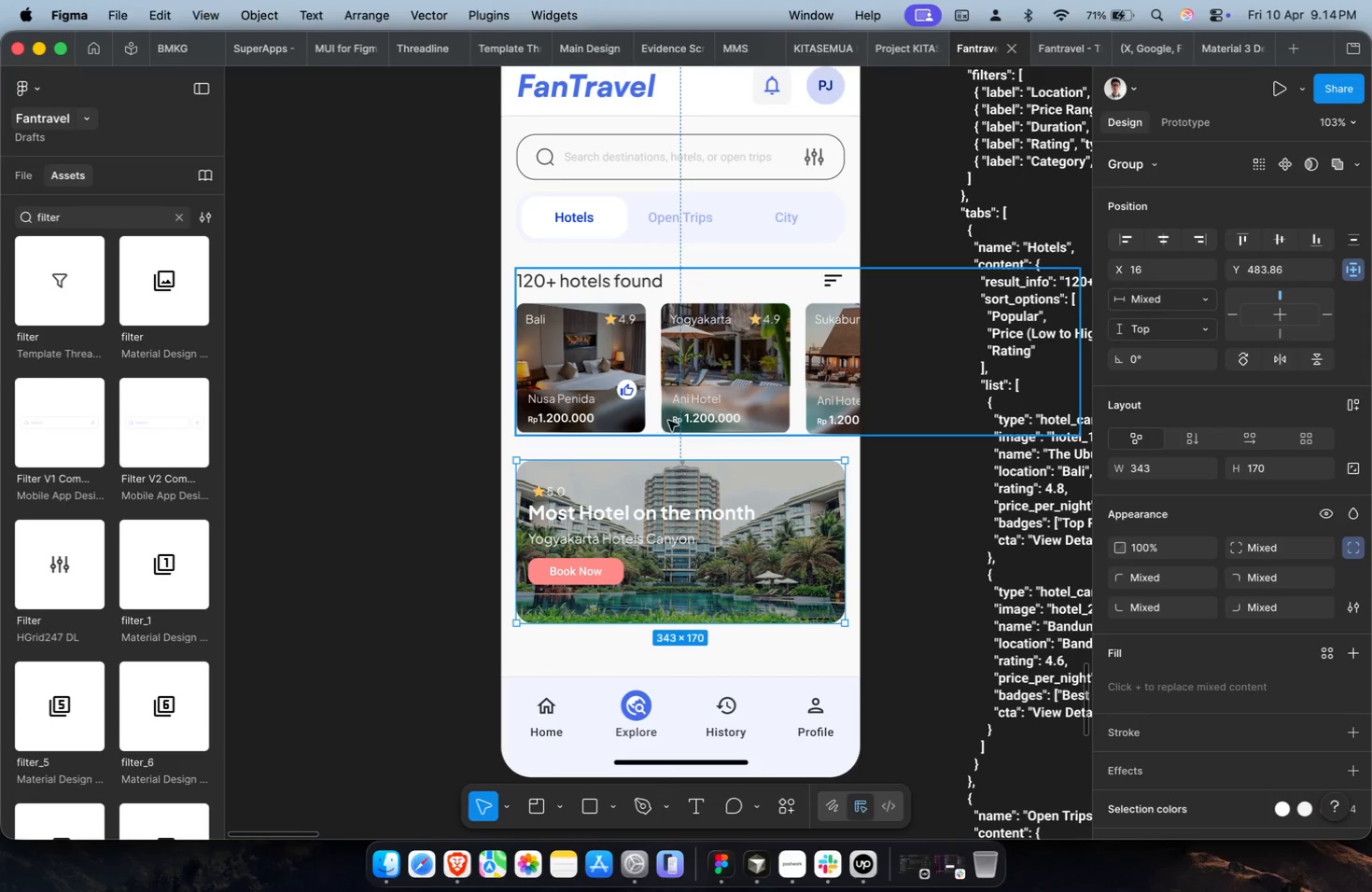 
key(Alt+ArrowDown)
 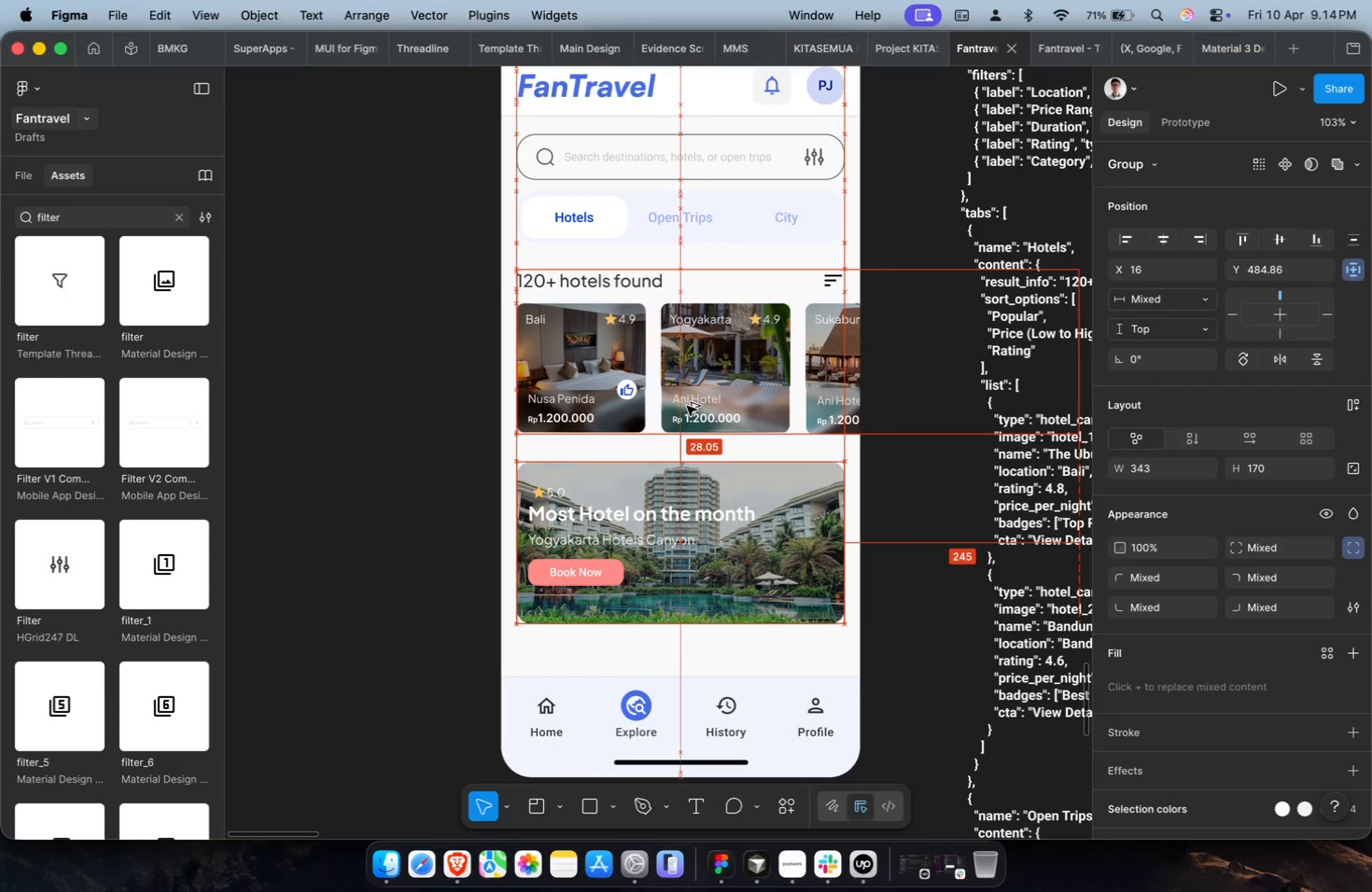 
key(Alt+ArrowDown)
 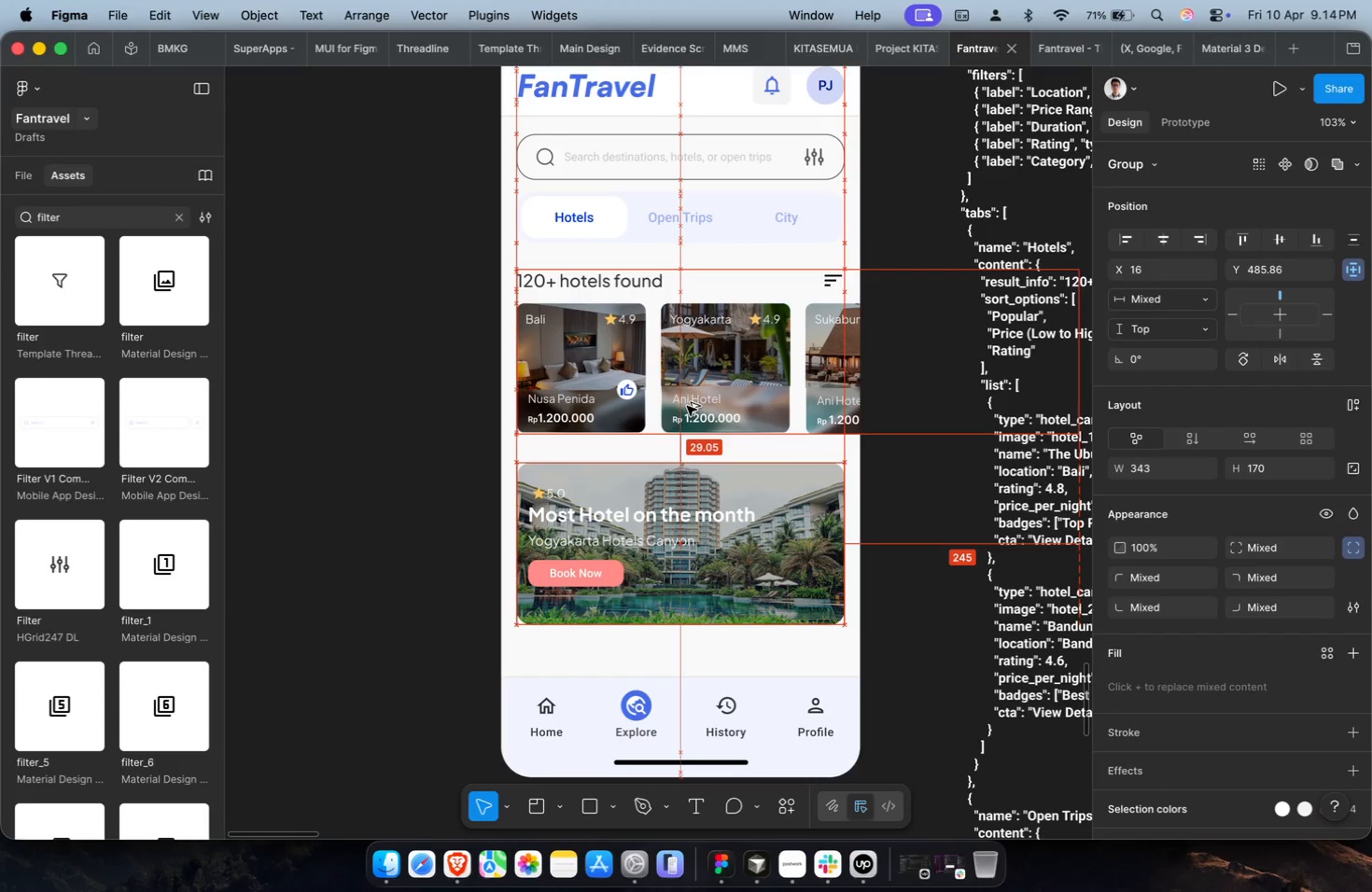 
key(Alt+ArrowDown)
 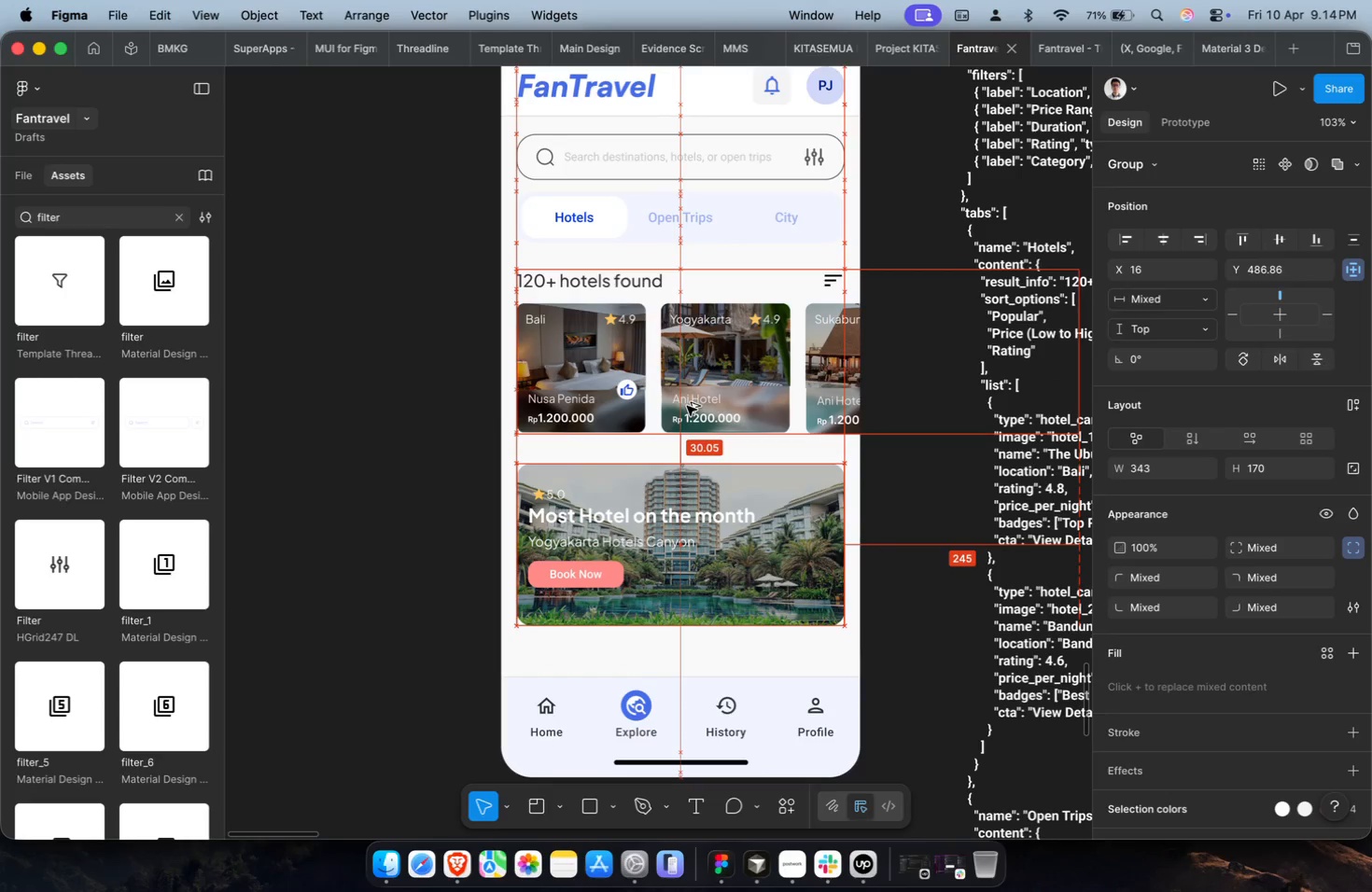 
key(Alt+ArrowDown)
 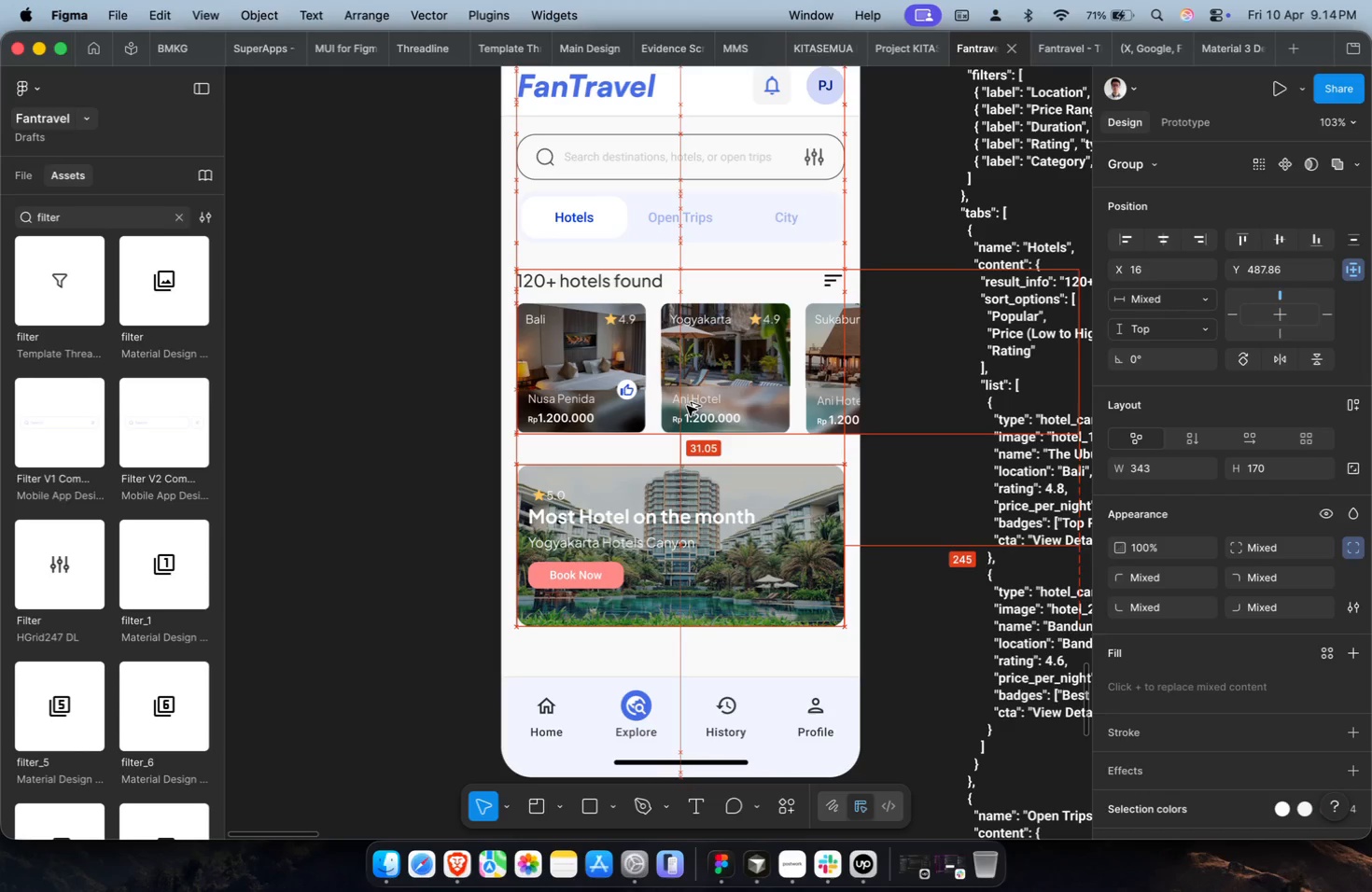 
key(Alt+ArrowDown)
 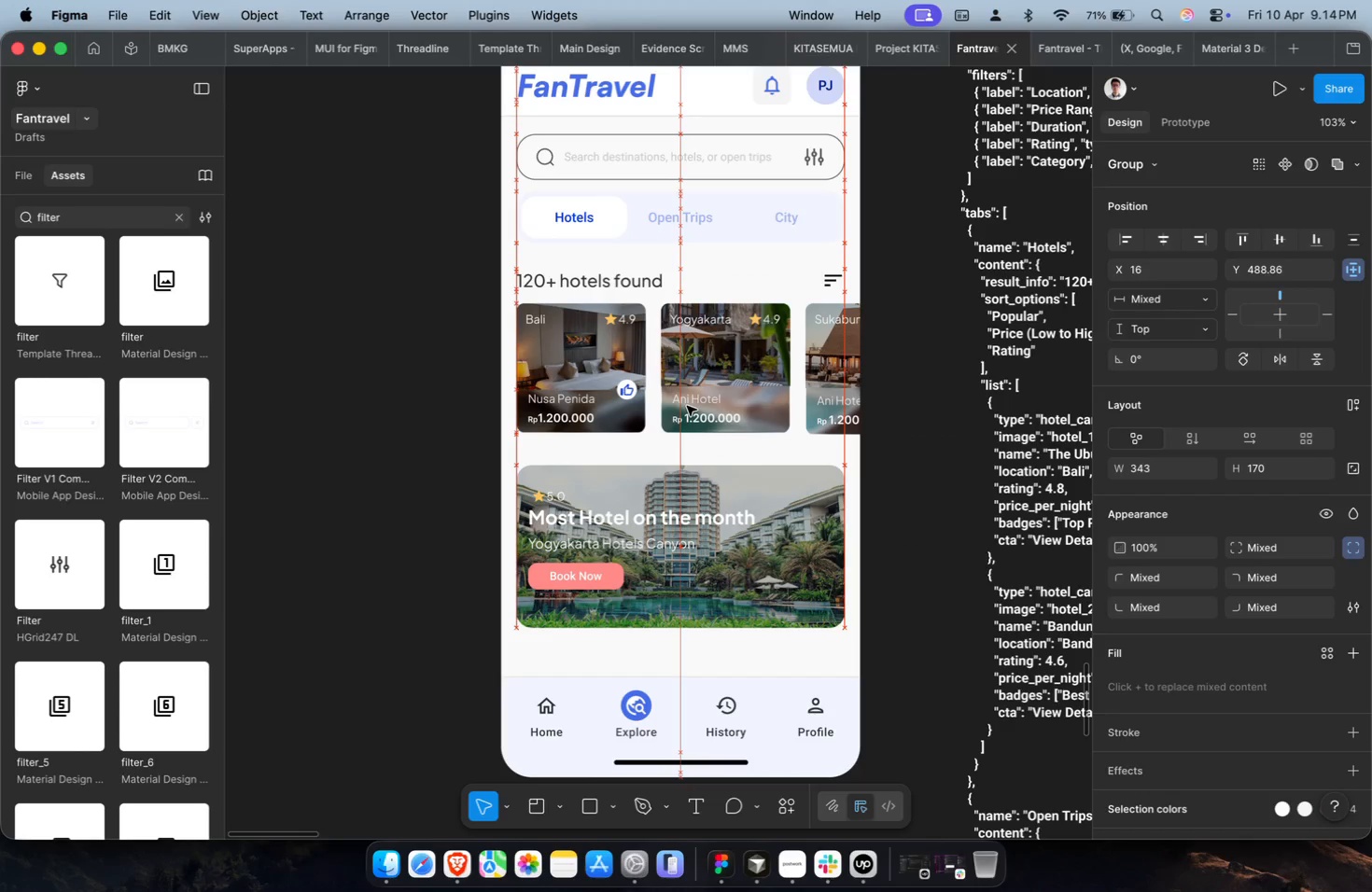 
hold_key(key=CommandLeft, duration=0.39)
hold_key(key=ShiftLeft, duration=0.31)
scroll: coordinate [687, 406], scroll_direction: down, amount: 4.0
 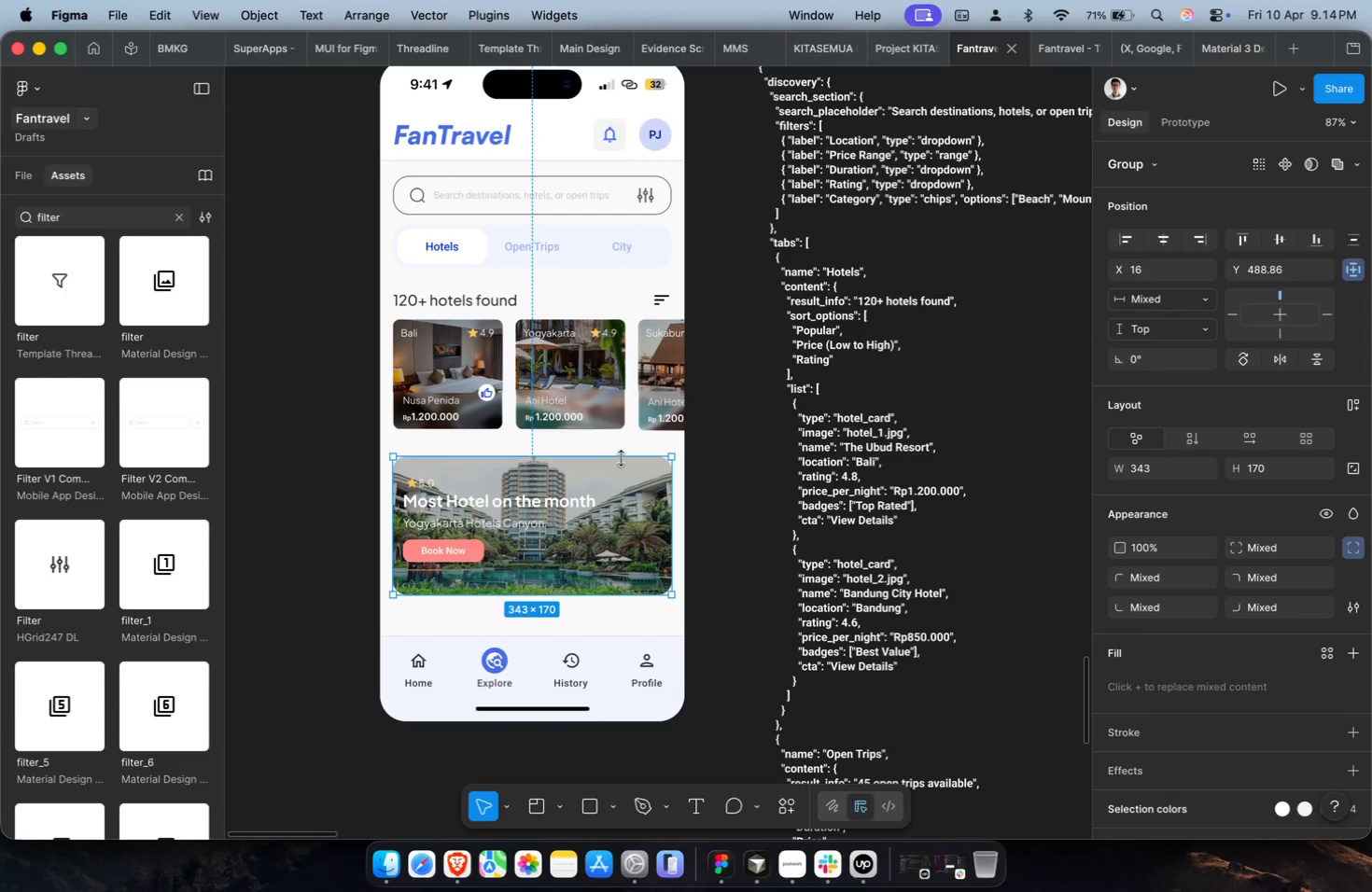 
left_click([711, 524])
 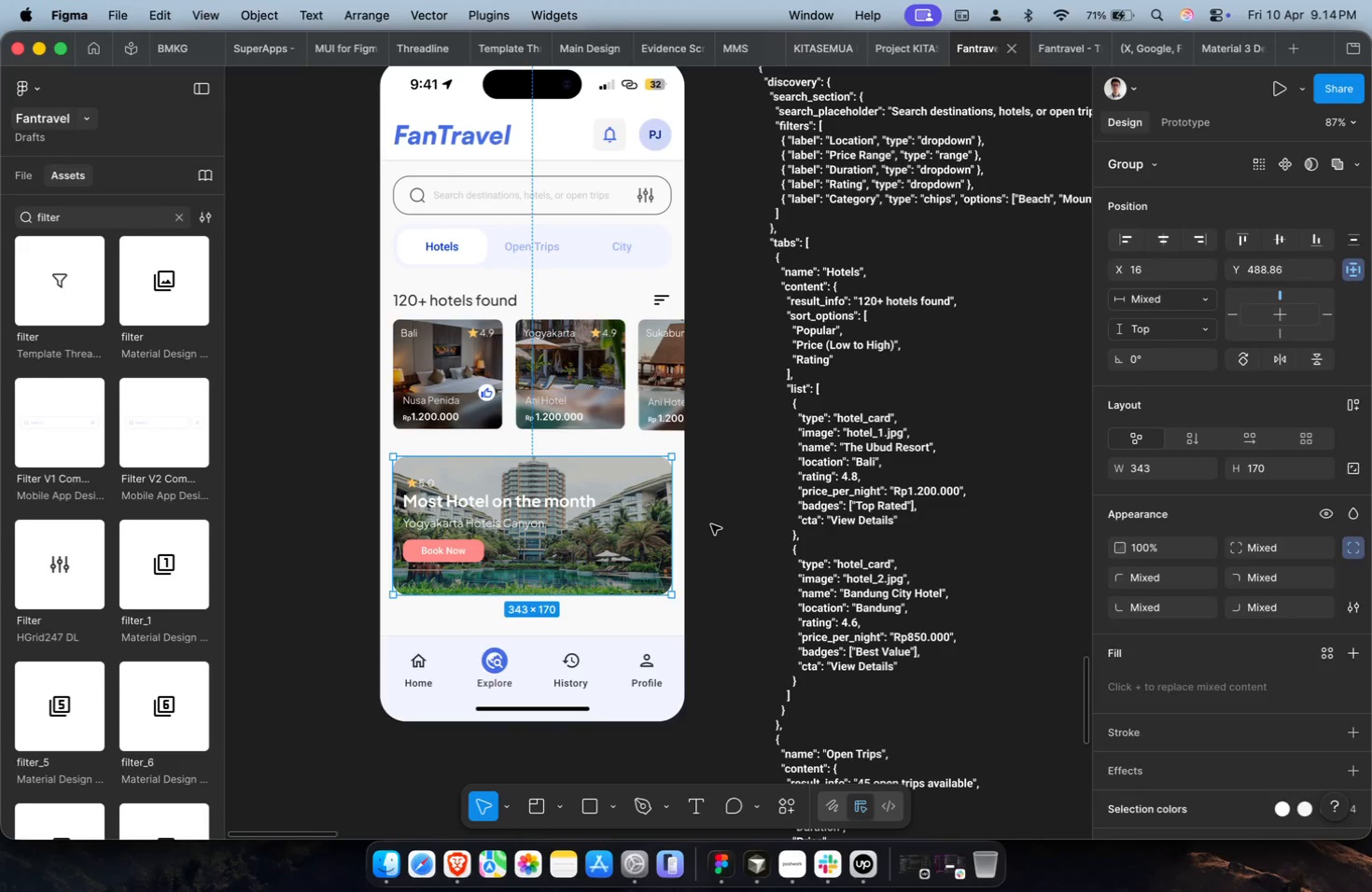 
hold_key(key=CommandLeft, duration=1.89)
scroll: coordinate [711, 524], scroll_direction: down, amount: 7.0
 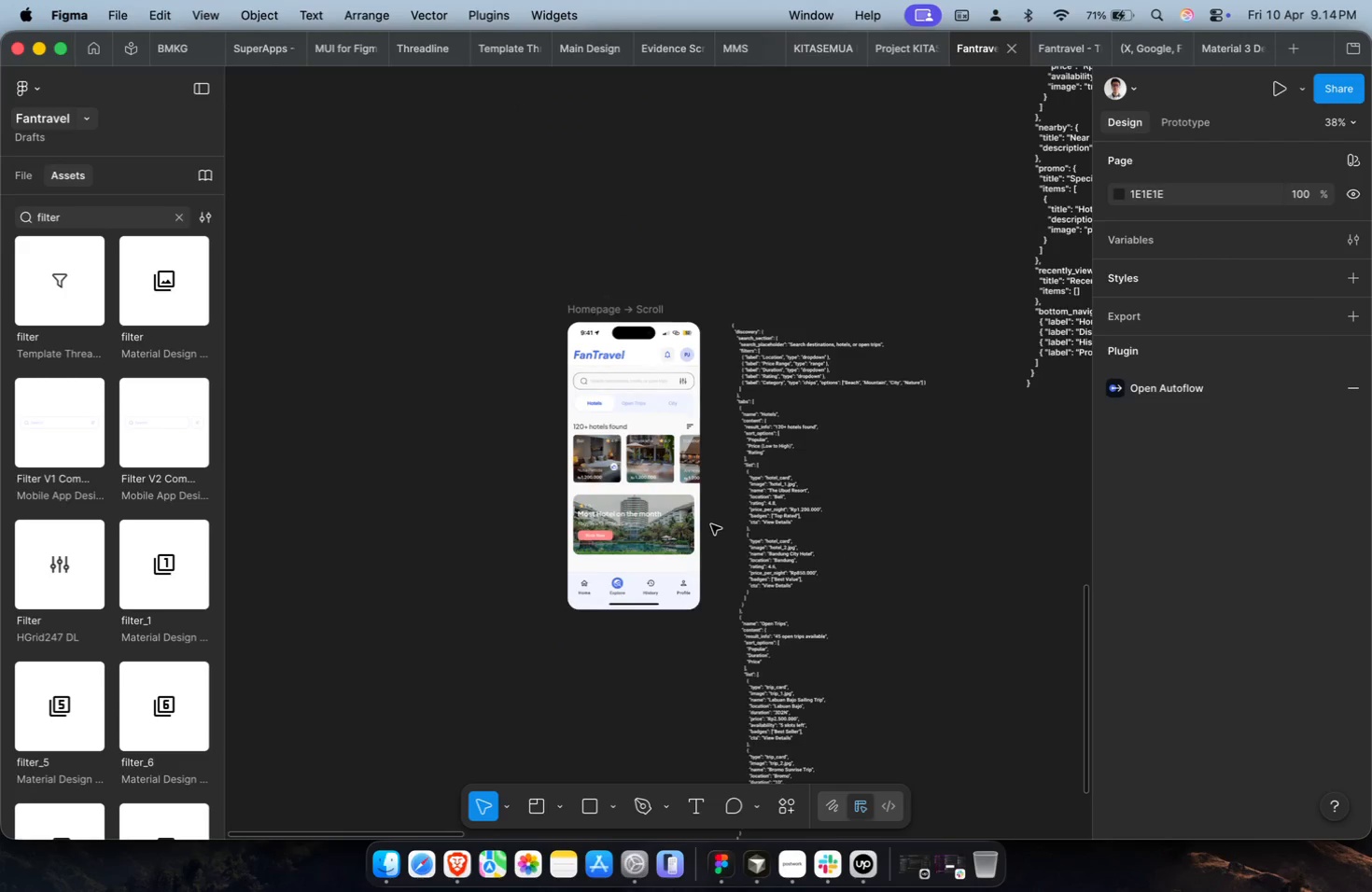 
scroll: coordinate [711, 524], scroll_direction: up, amount: 15.0
 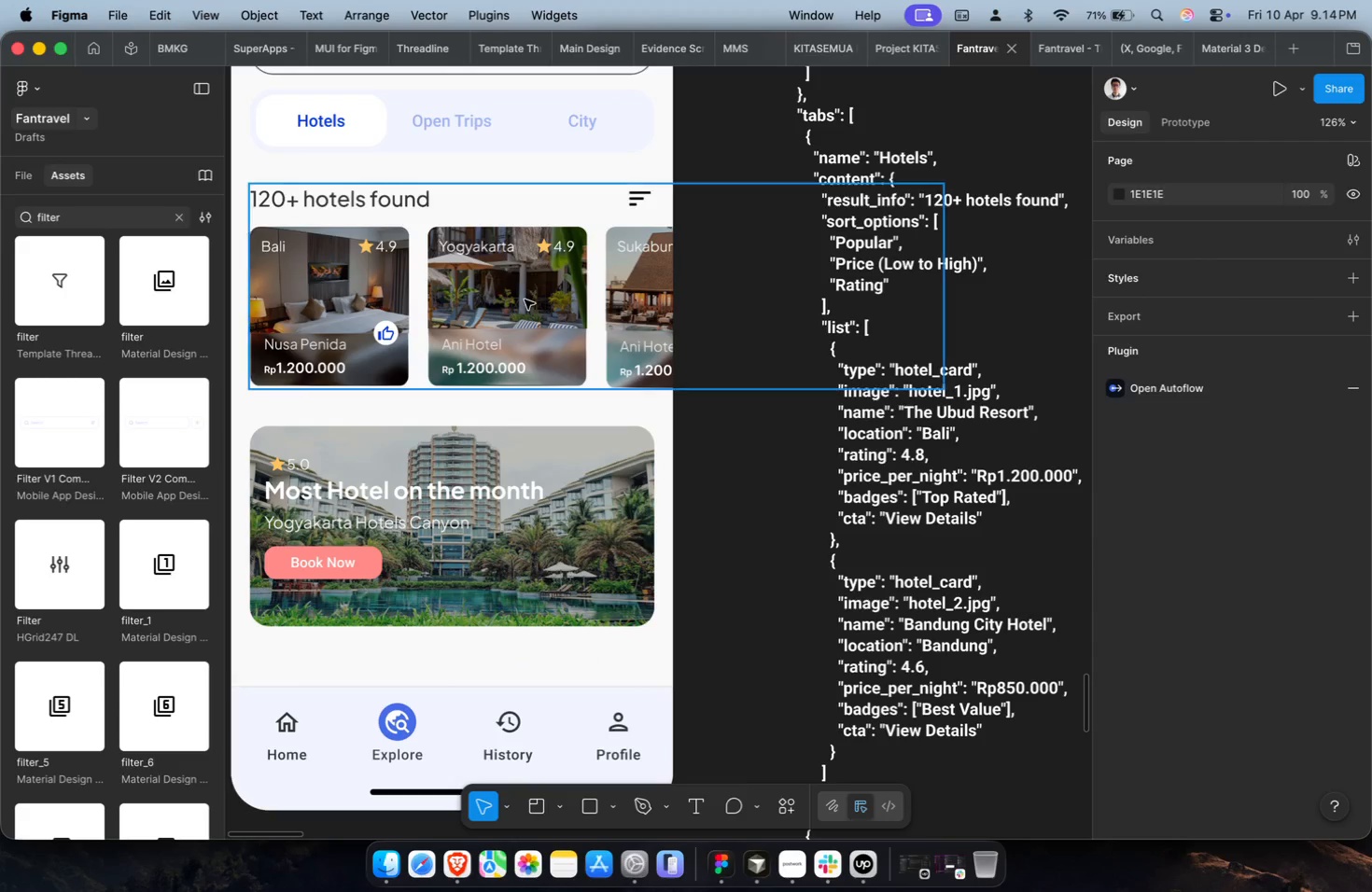 
left_click([513, 277])
 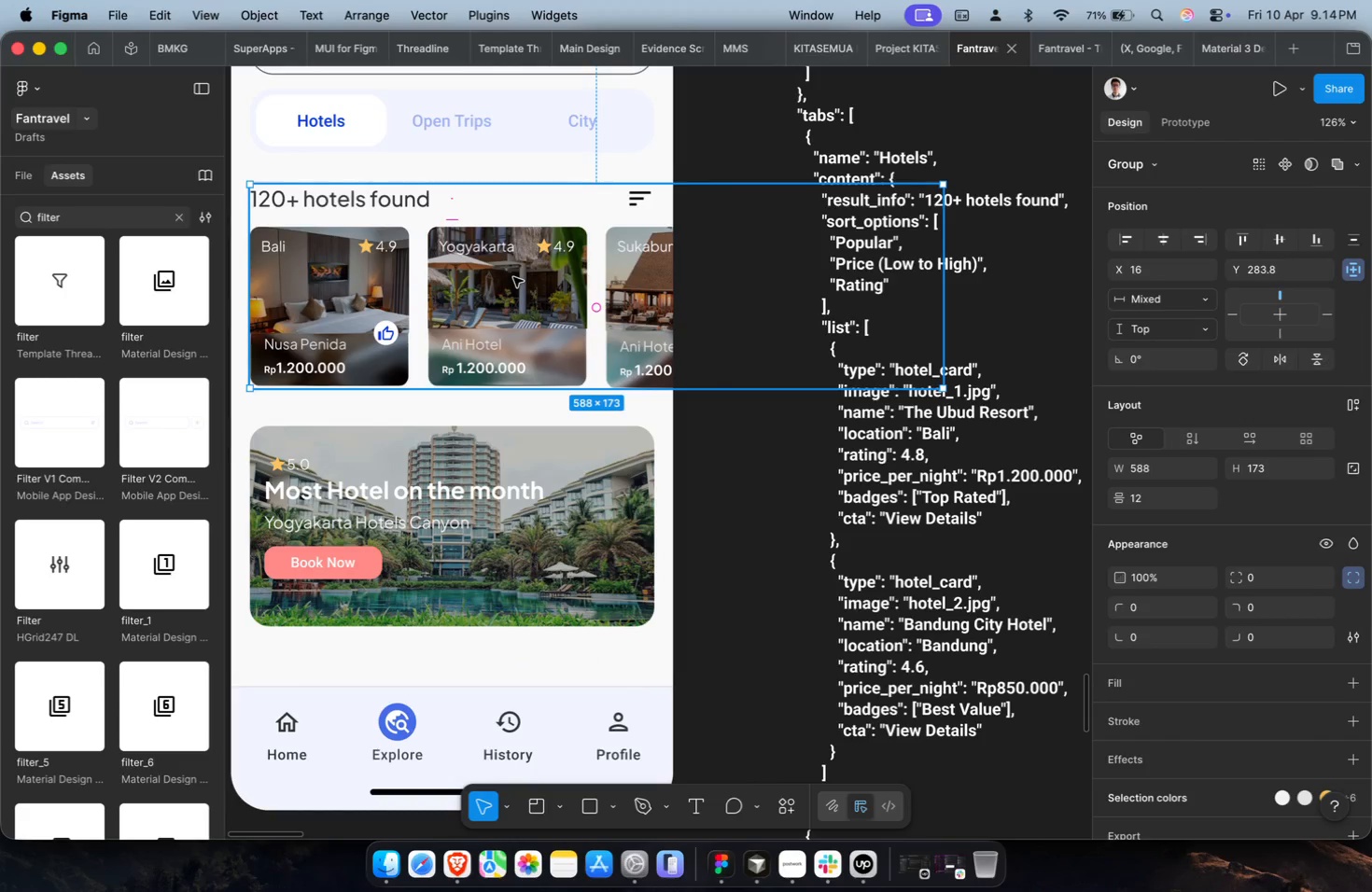 
key(Meta+C)
 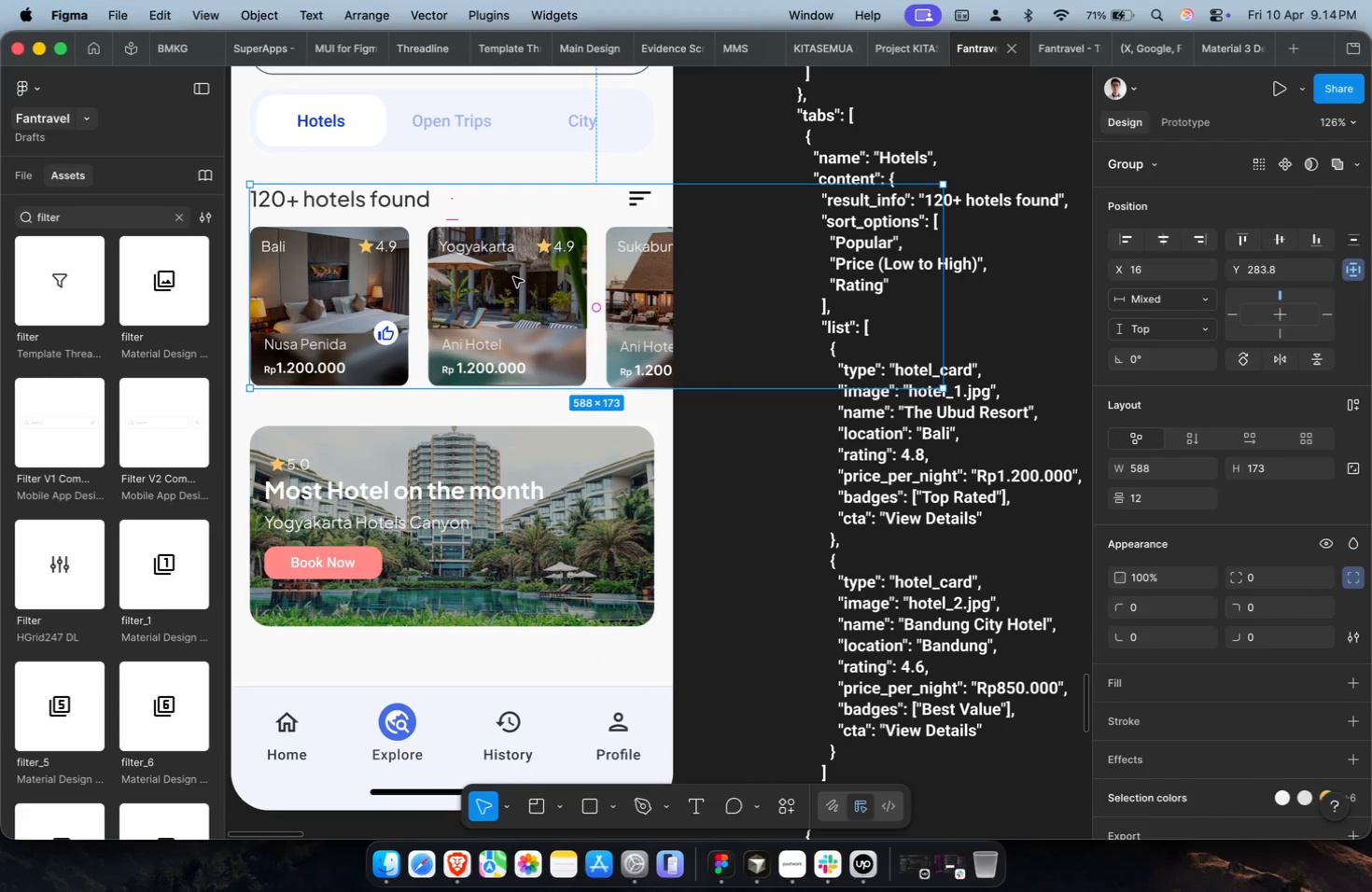 
key(Meta+C)
 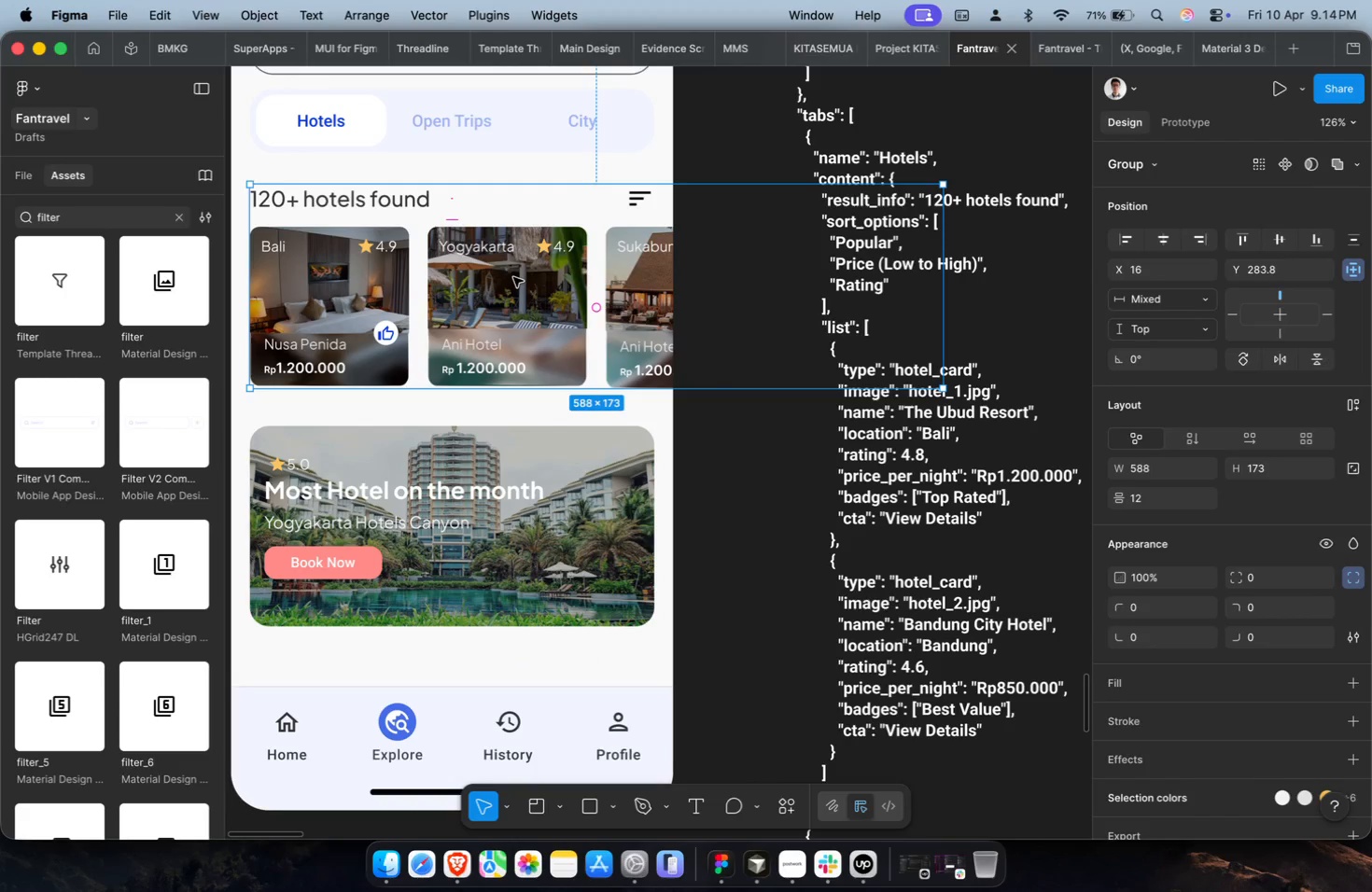 
scroll: coordinate [513, 277], scroll_direction: down, amount: 1.0
 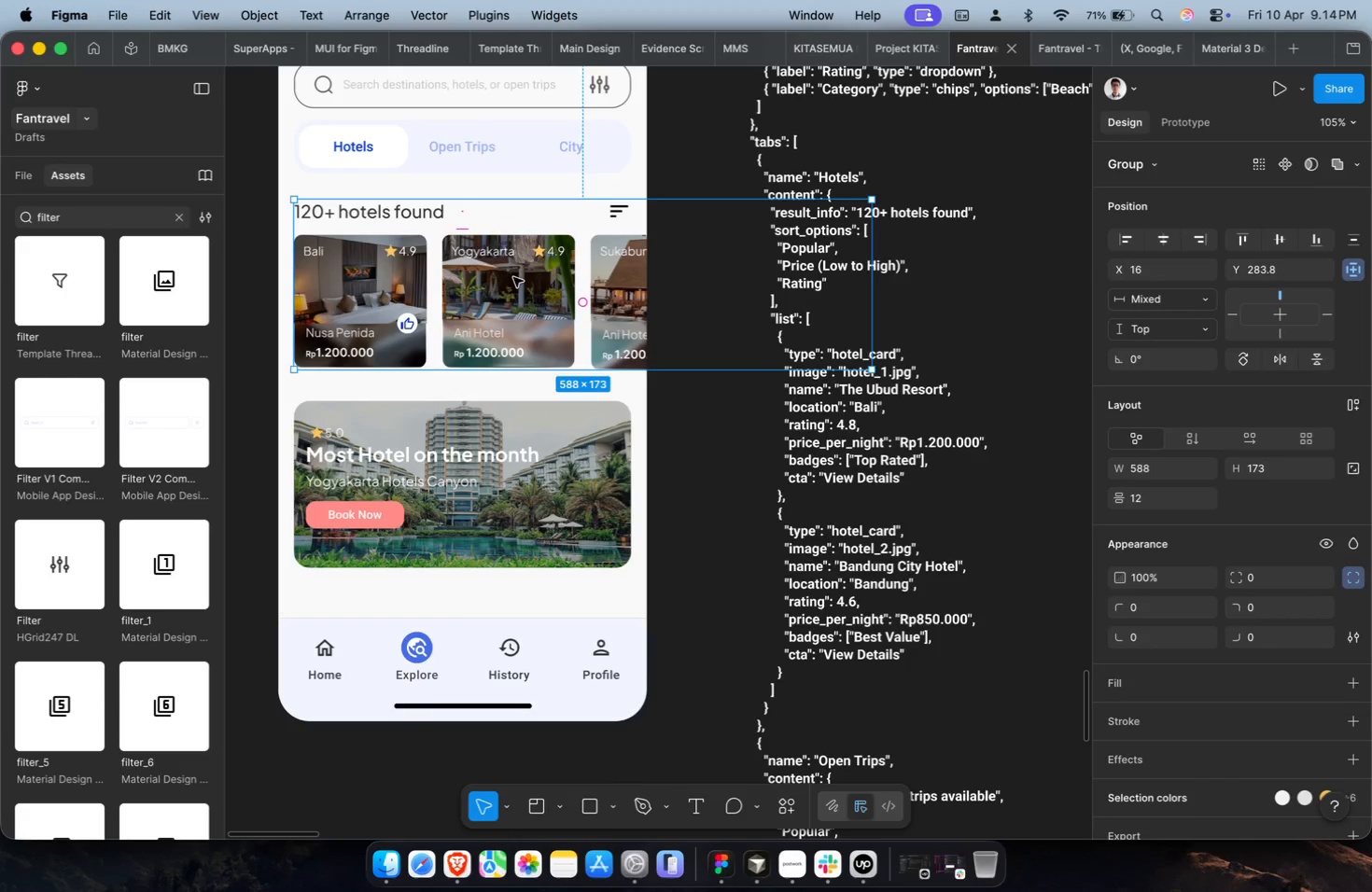 
scroll: coordinate [513, 277], scroll_direction: up, amount: 4.0
 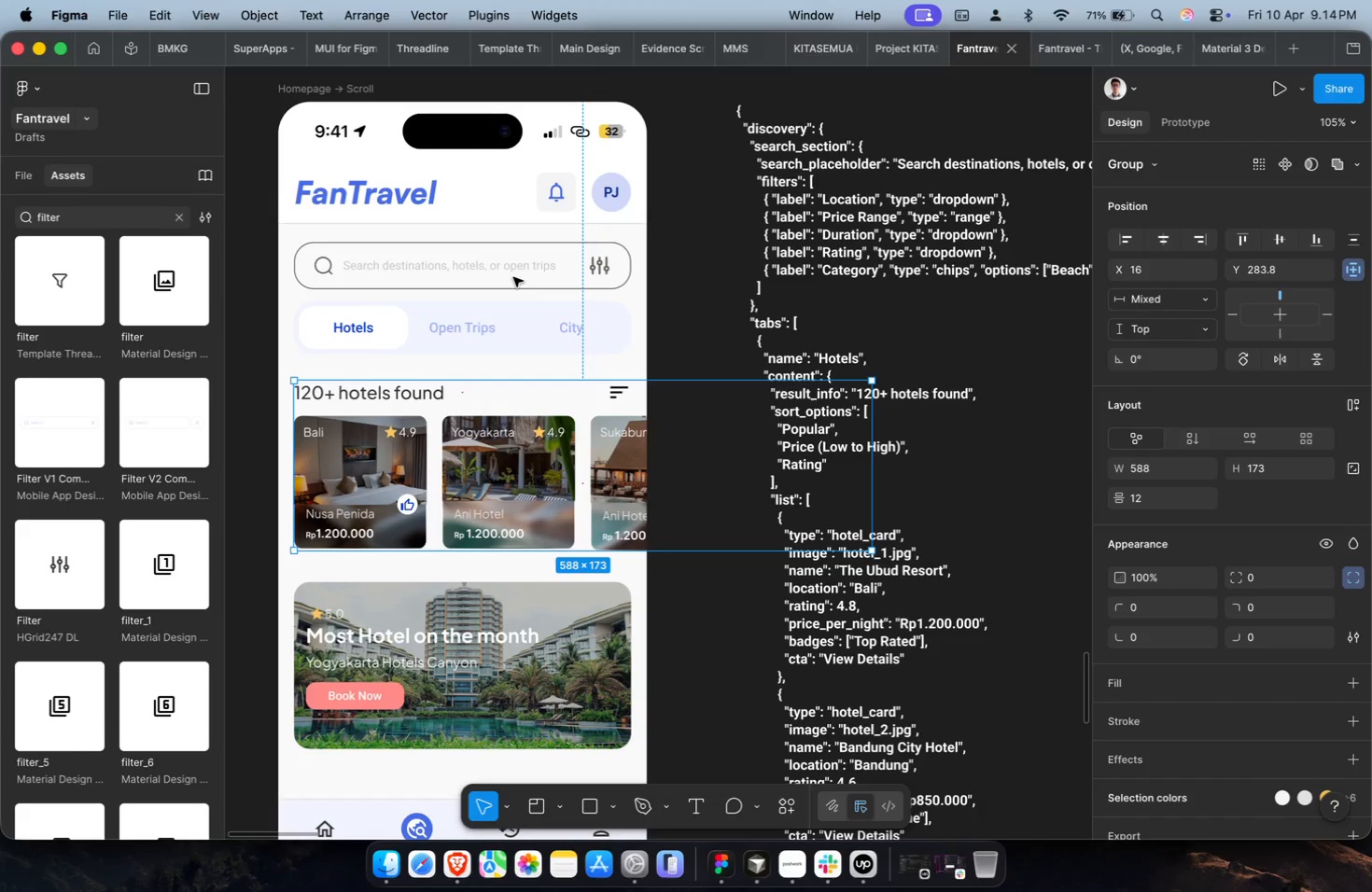 
wait(10.46)
 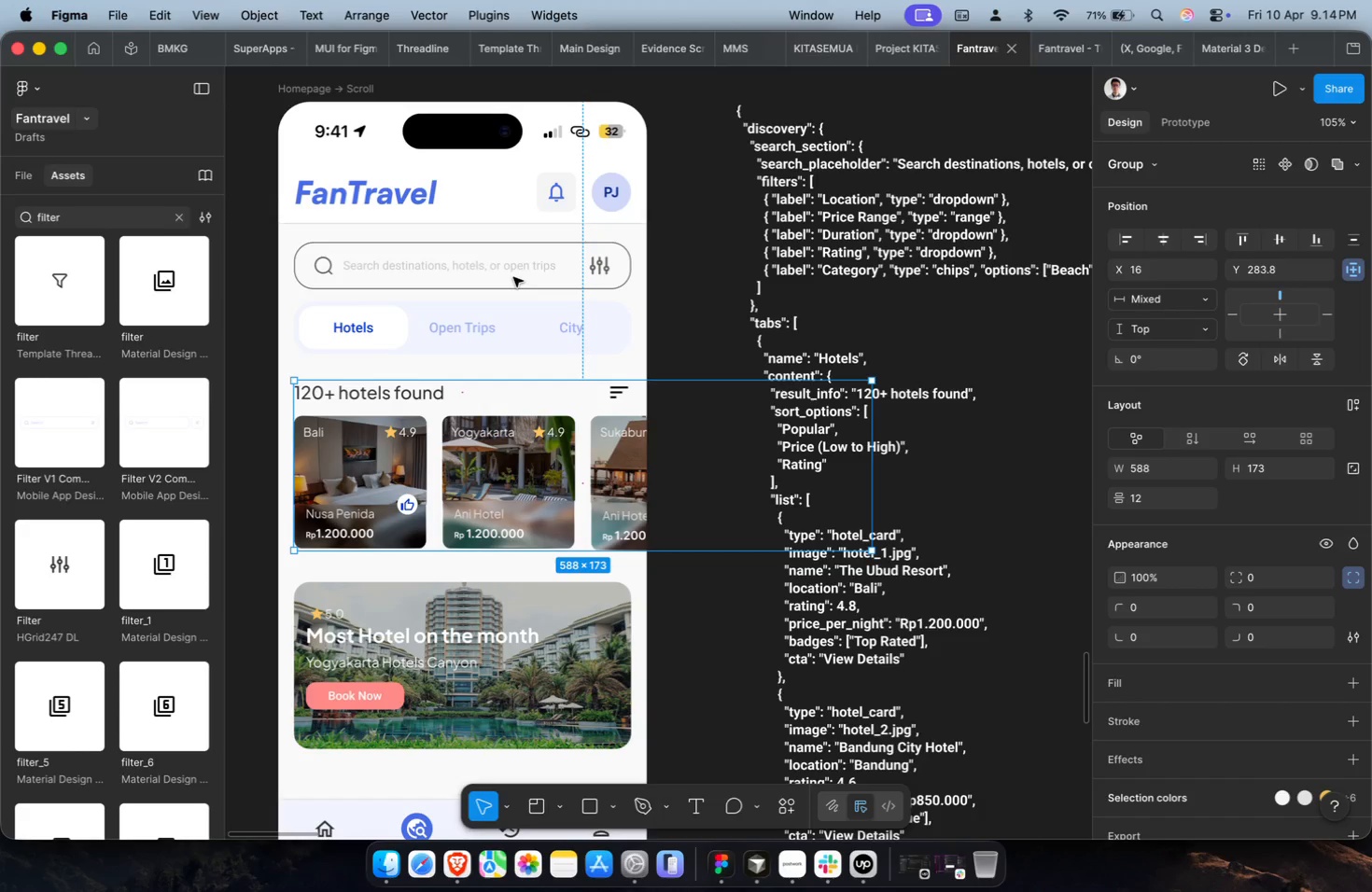 
scroll: coordinate [512, 277], scroll_direction: down, amount: 1.0
 